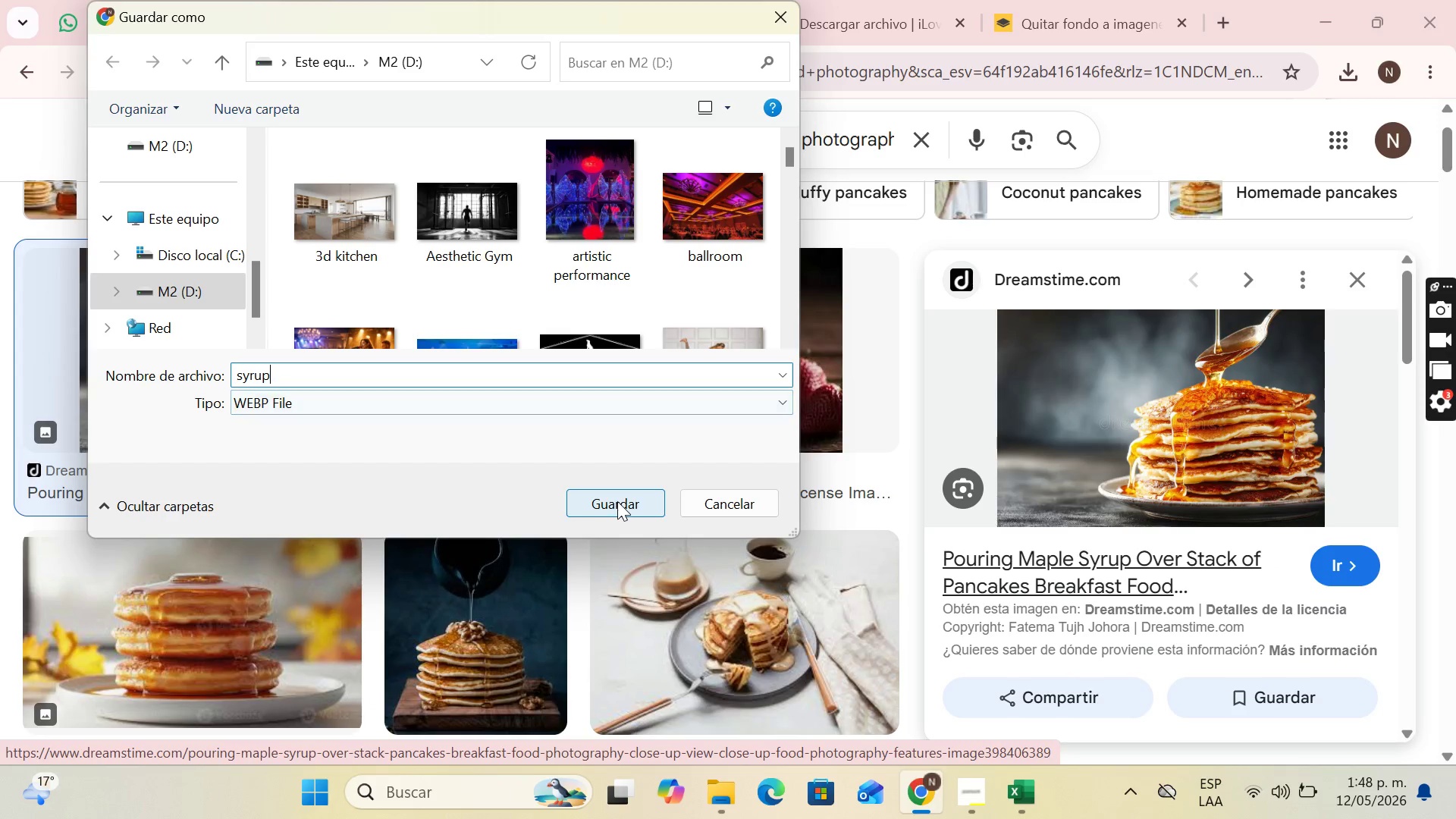 
left_click([394, 320])
 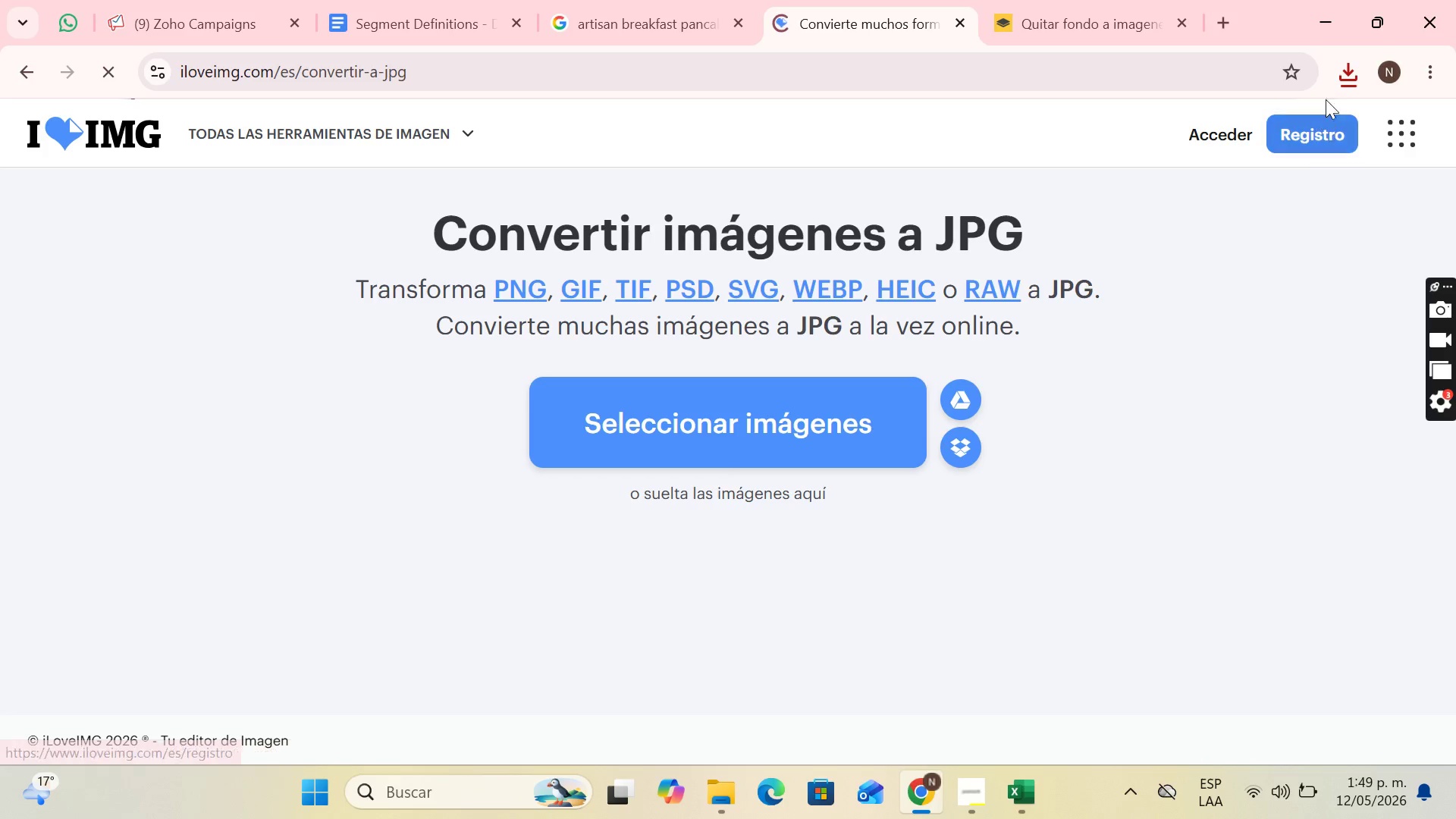 
left_click([1341, 76])
 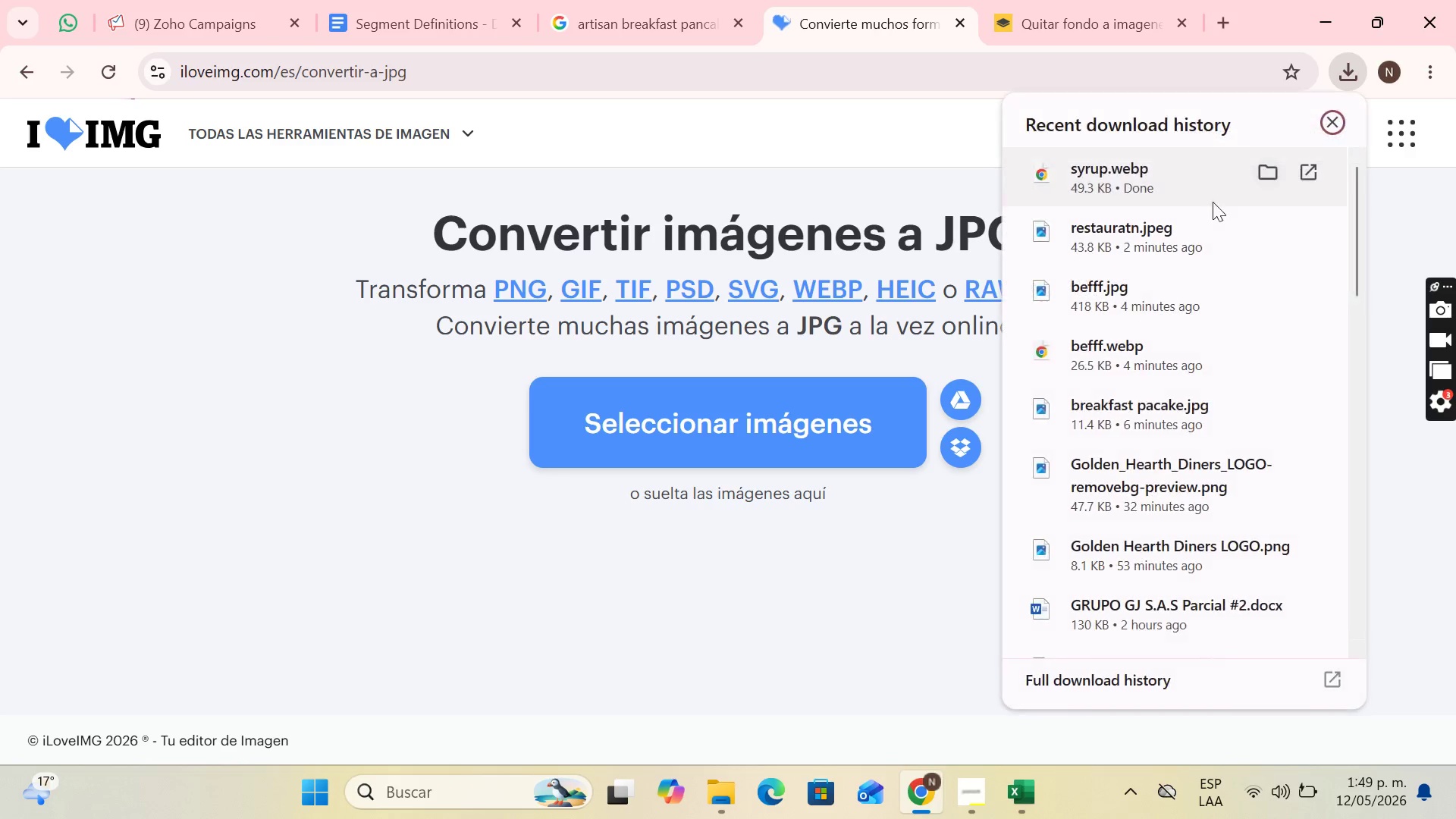 
left_click([1166, 190])
 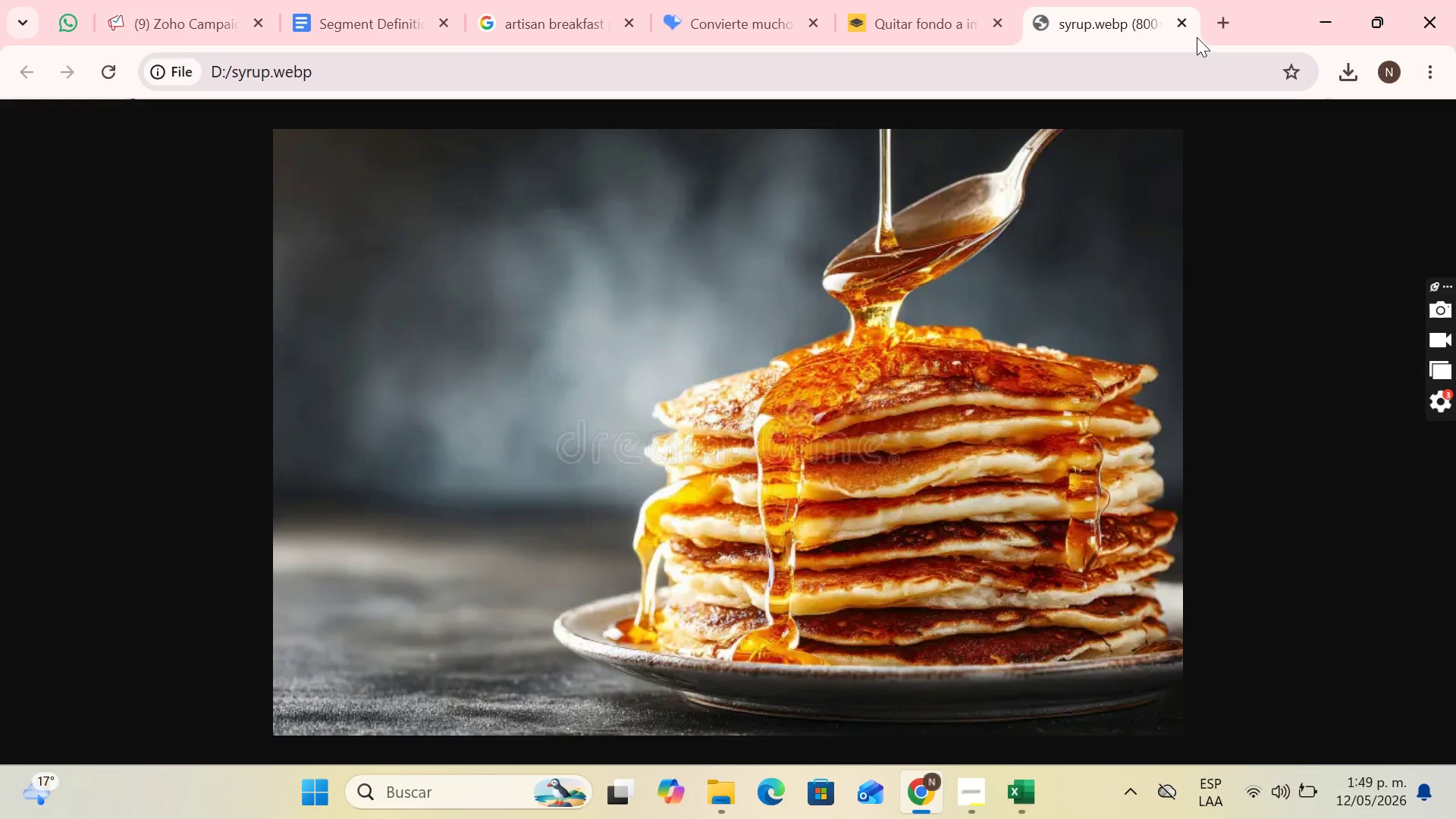 
left_click([1185, 20])
 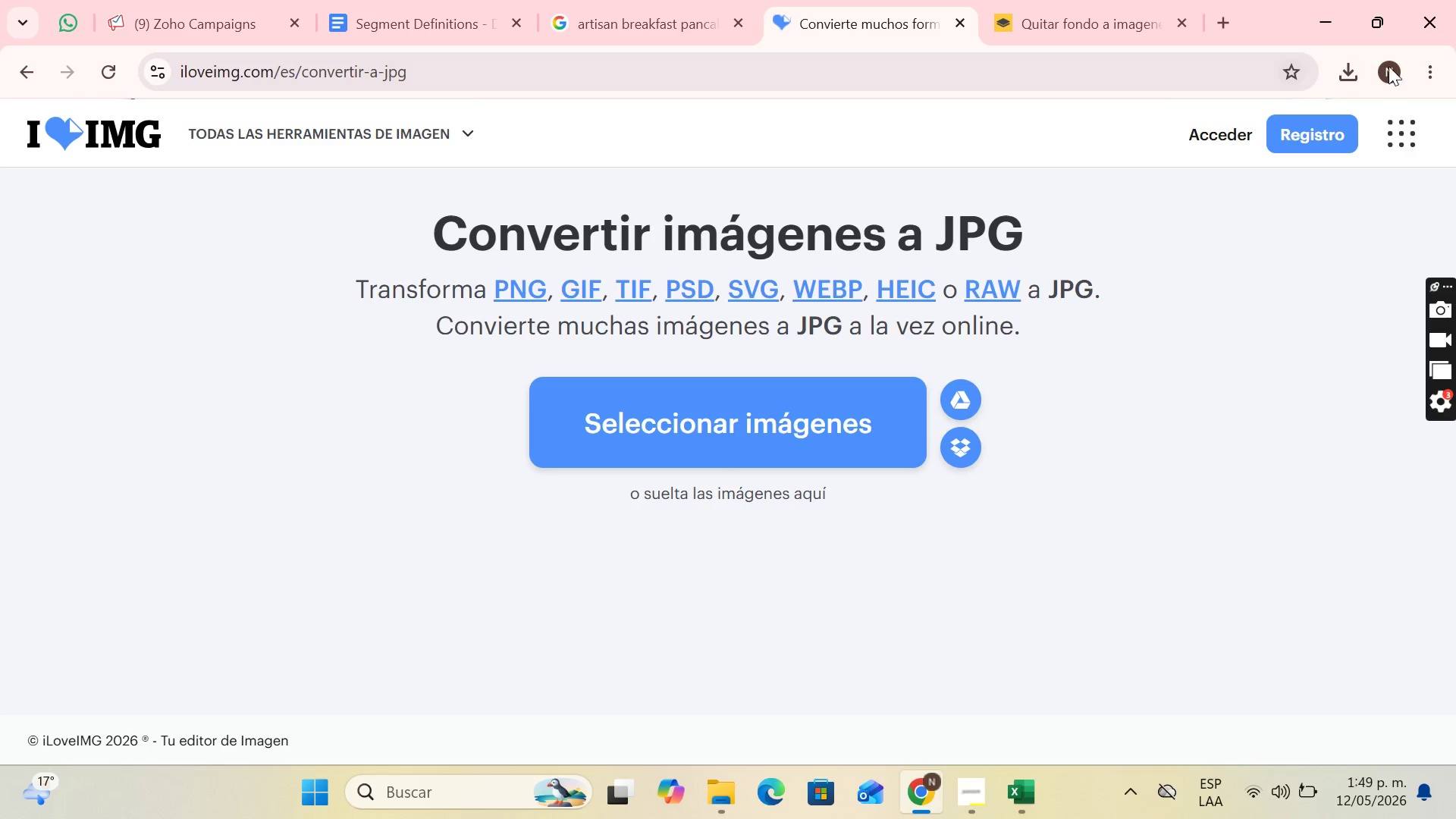 
left_click([1348, 69])
 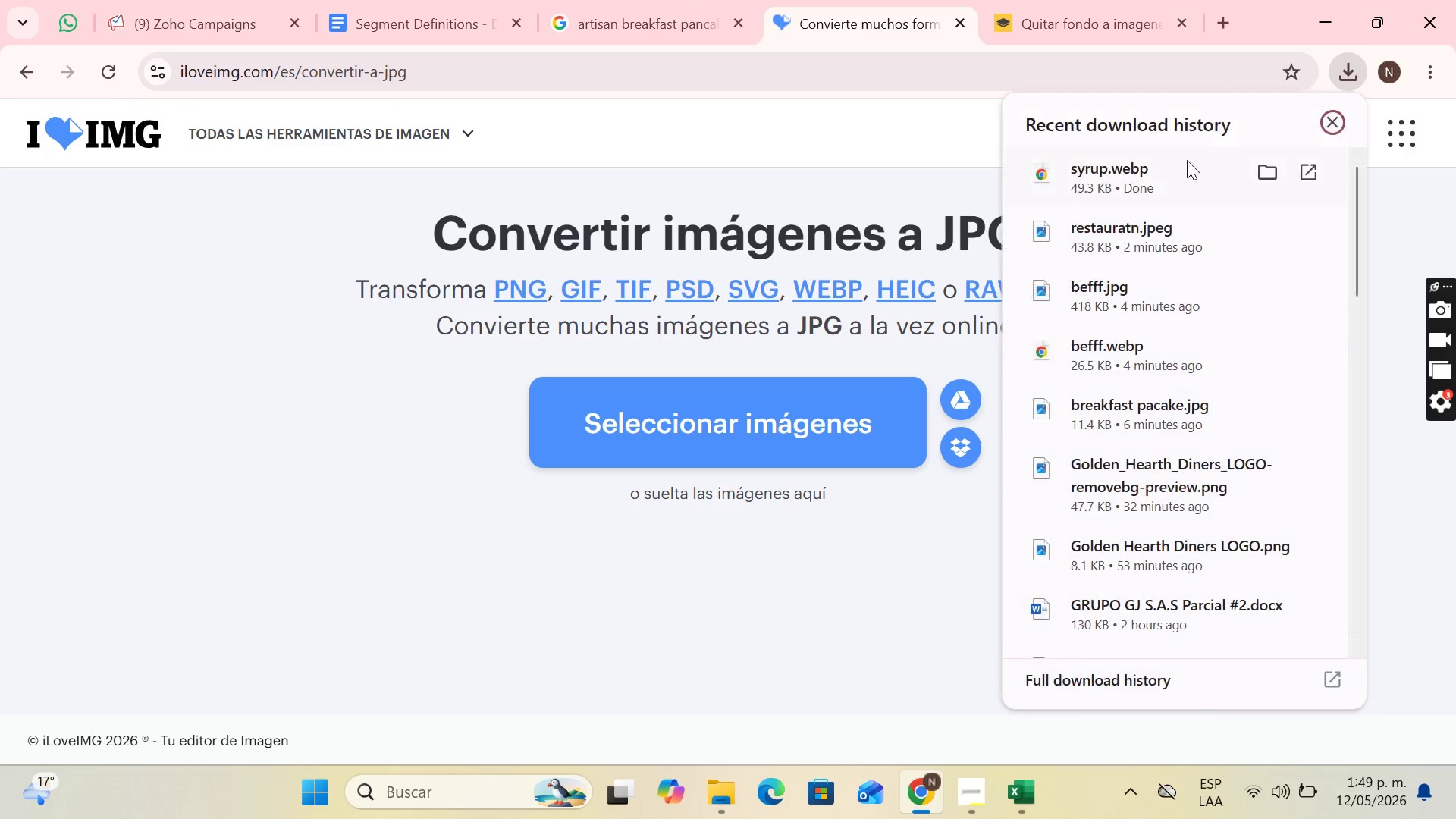 
left_click_drag(start_coordinate=[1171, 170], to_coordinate=[753, 394])
 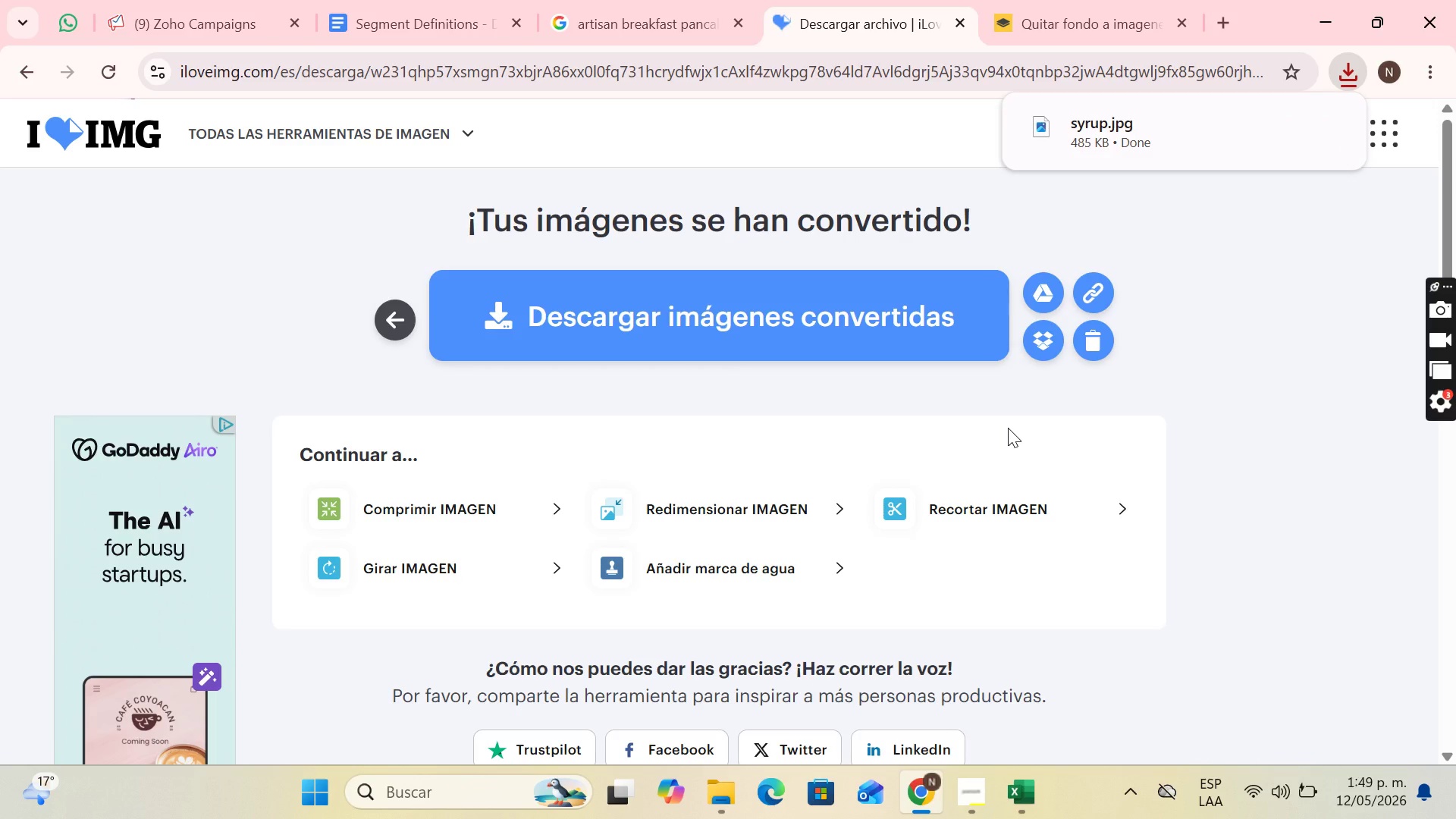 
wait(18.14)
 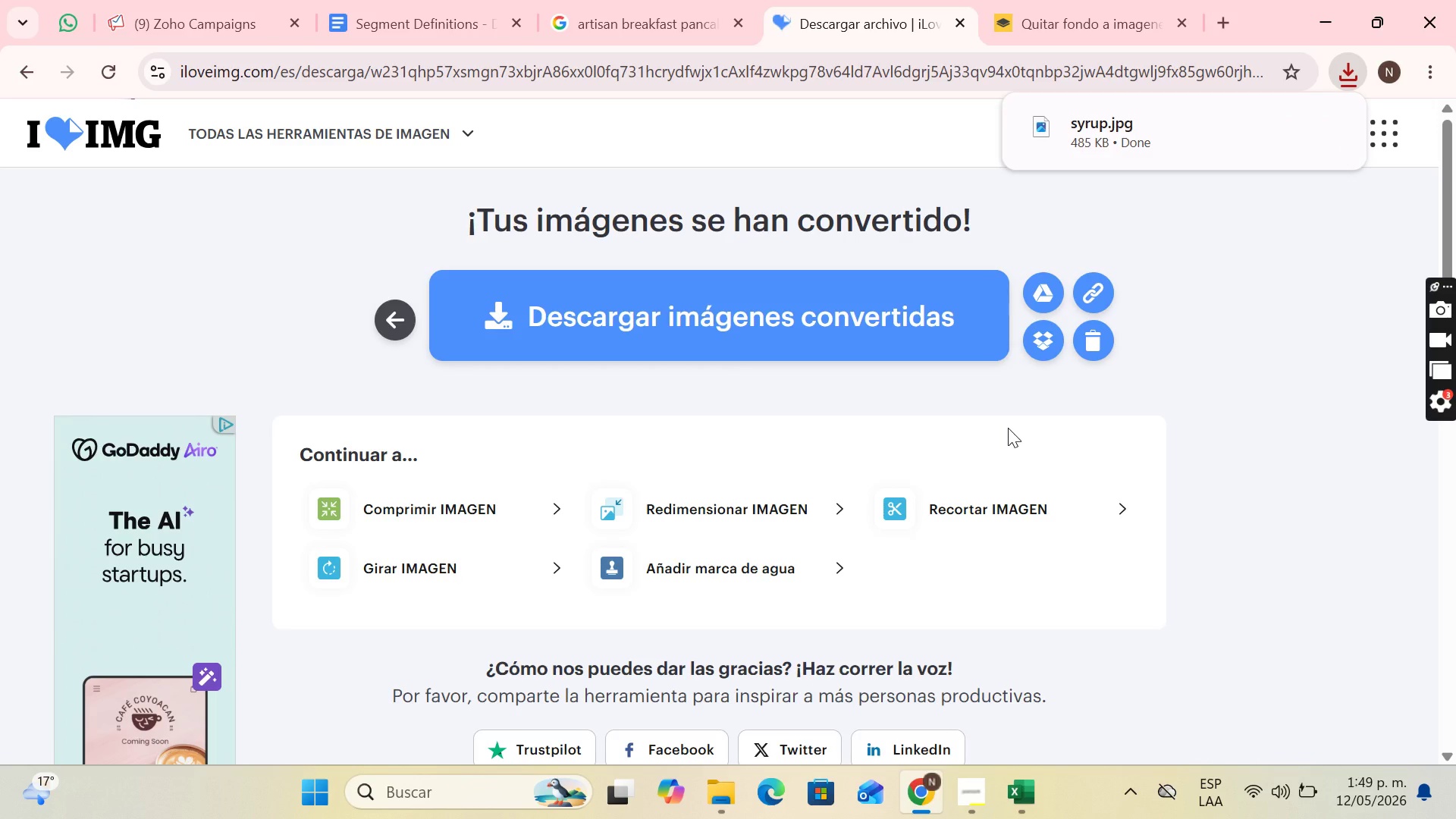 
left_click([1345, 65])
 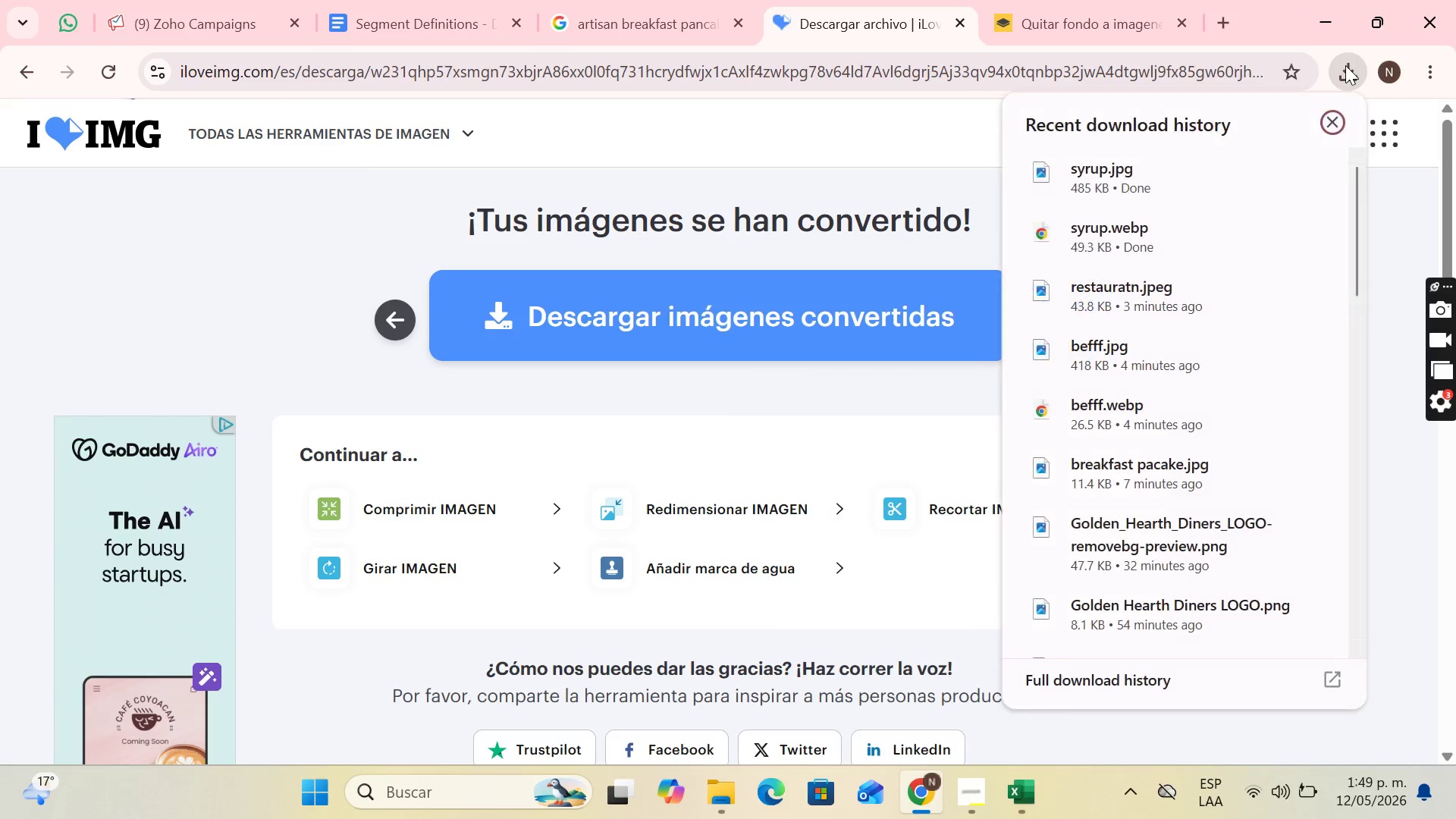 
left_click([1345, 65])
 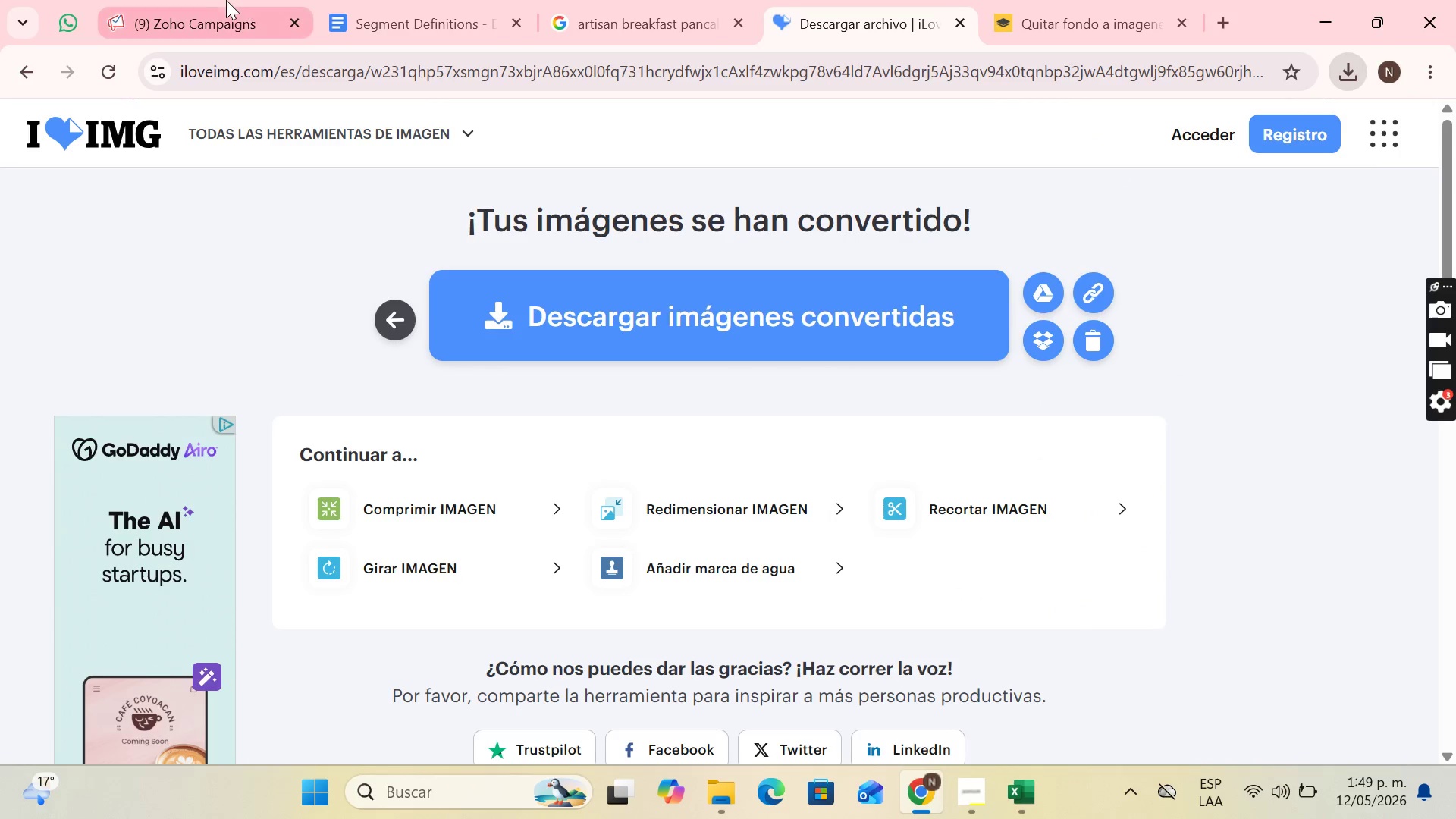 
left_click_drag(start_coordinate=[224, 0], to_coordinate=[228, 0])
 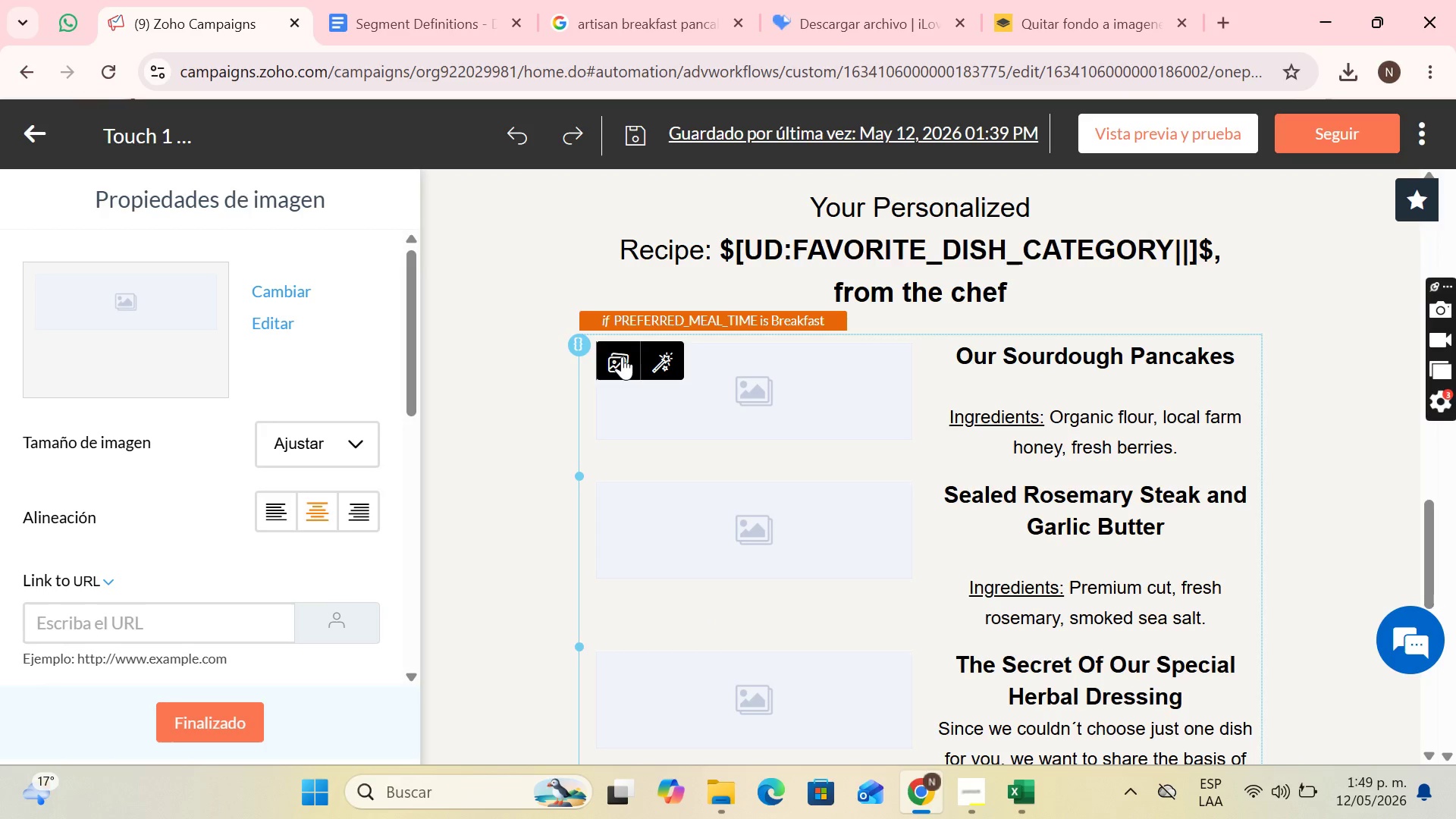 
left_click([620, 366])
 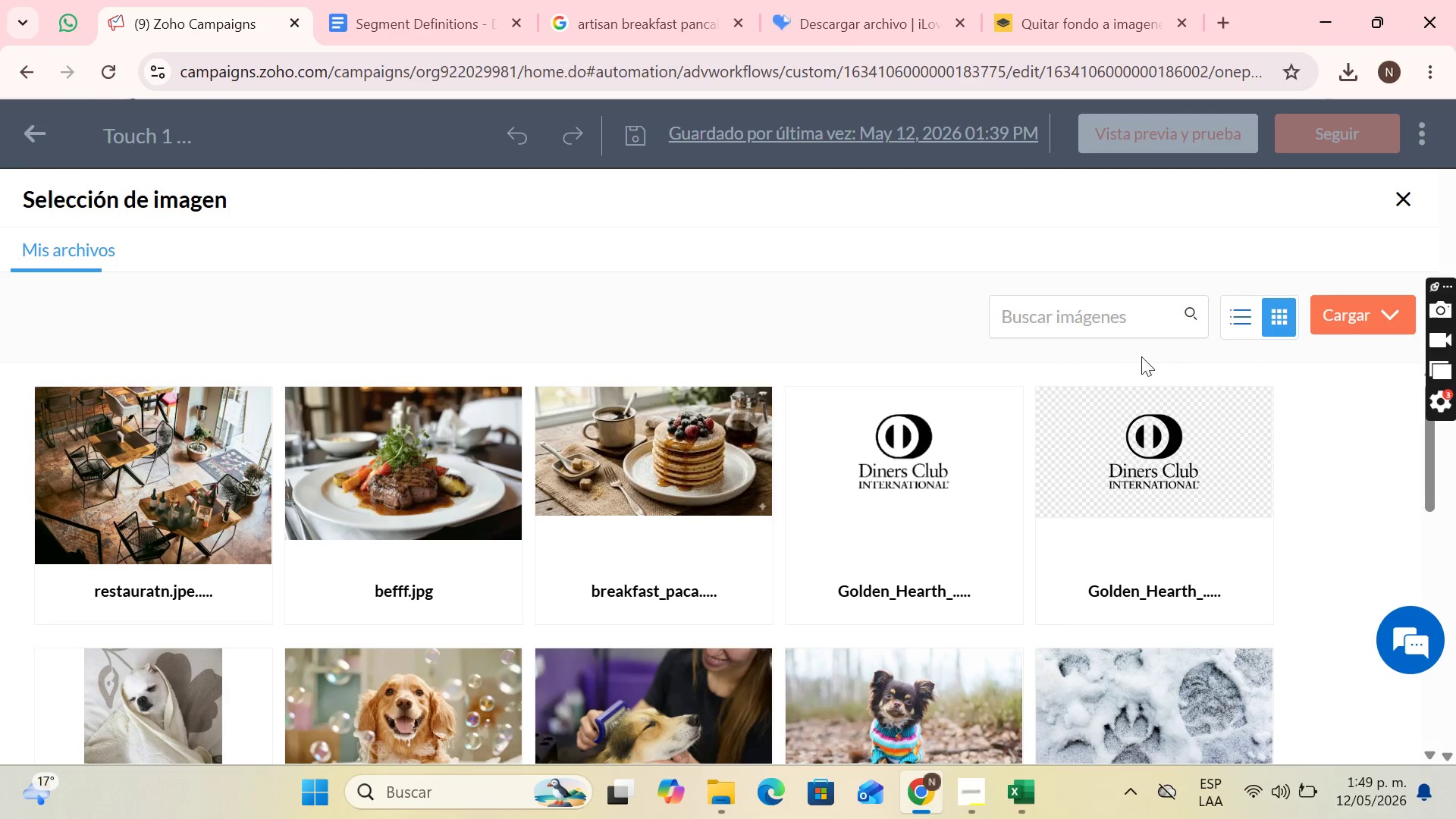 
left_click([1341, 322])
 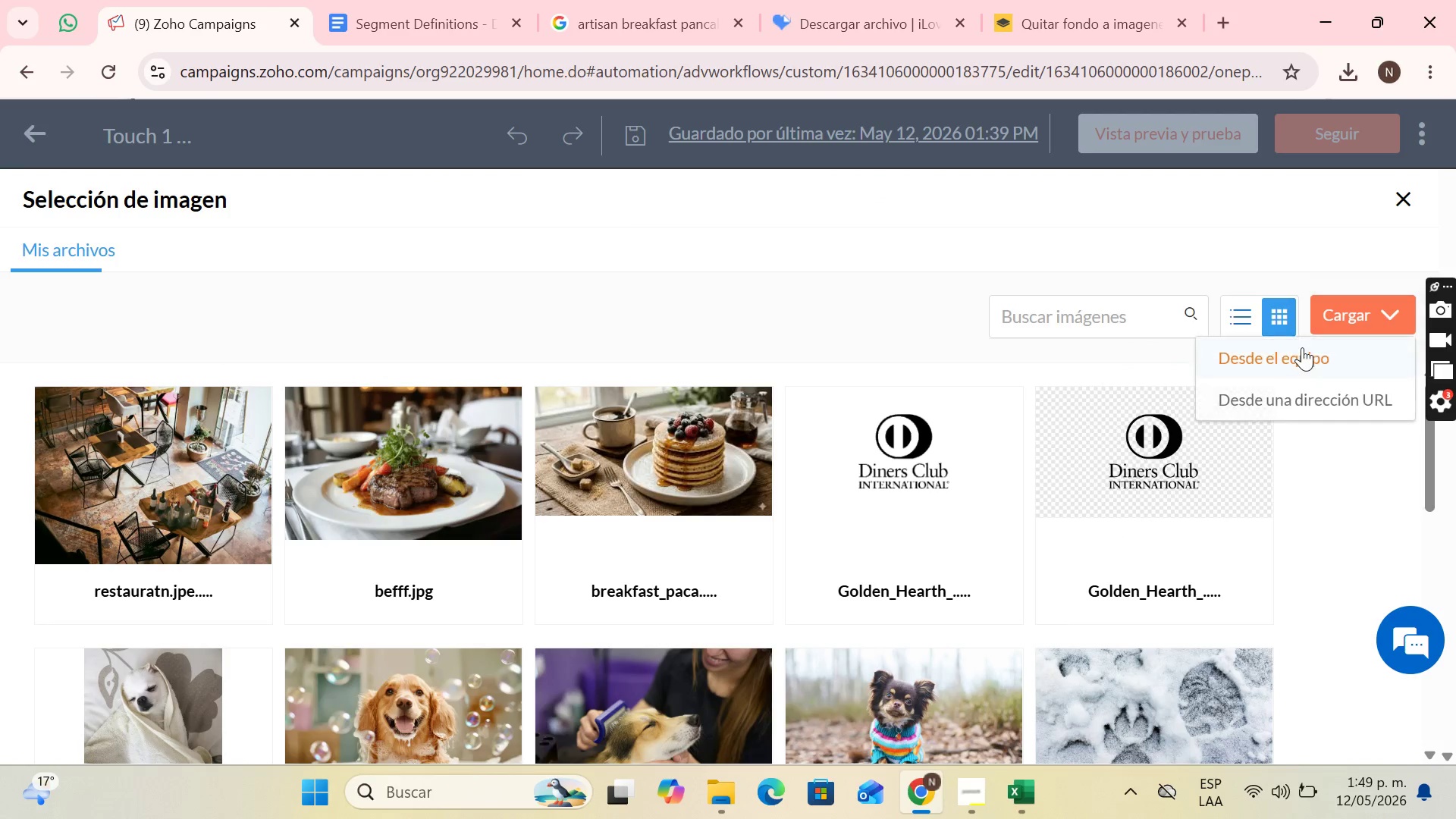 
left_click([1297, 352])
 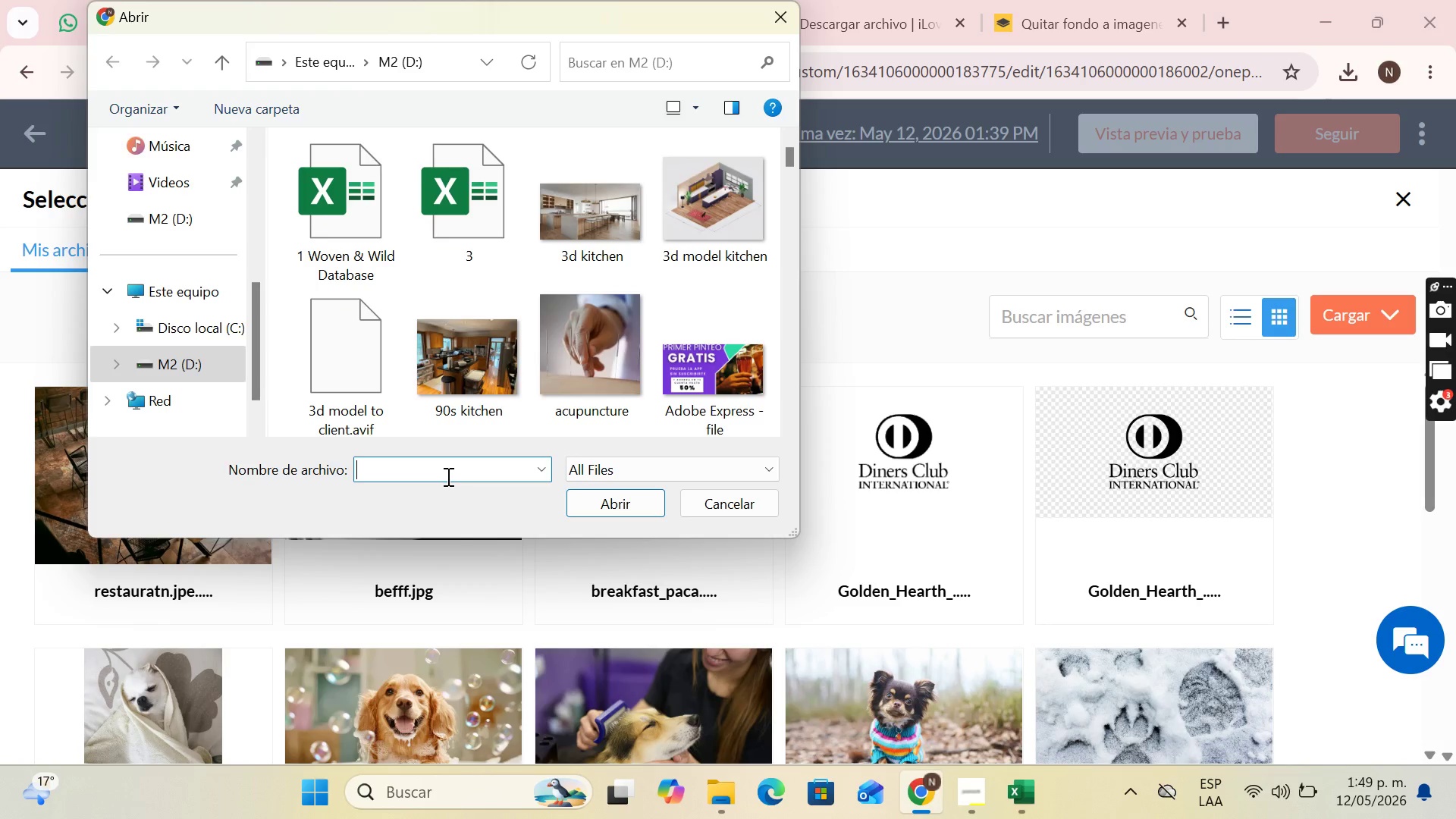 
type(sy)
 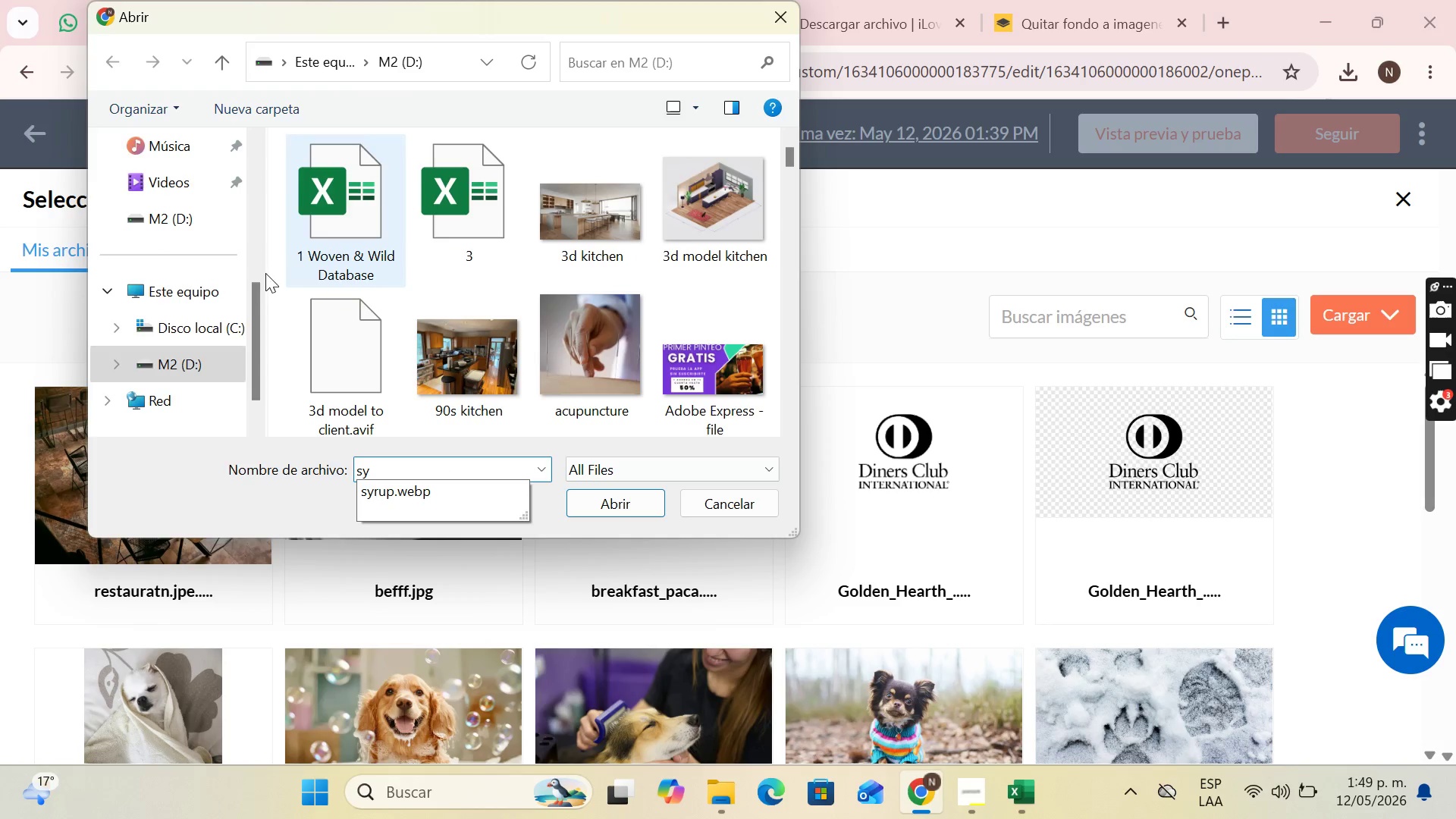 
scroll: coordinate [228, 285], scroll_direction: up, amount: 4.0
 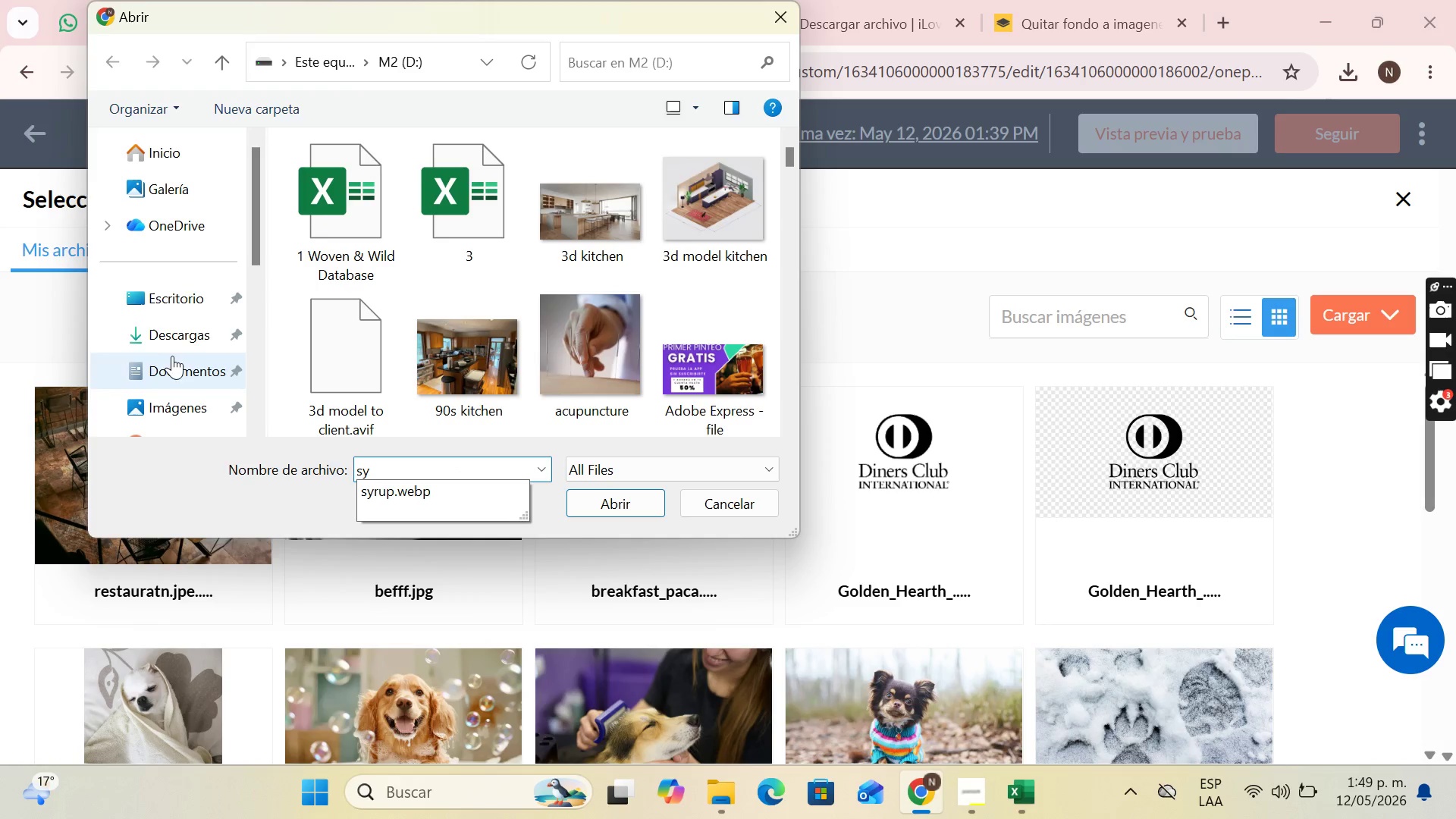 
left_click([176, 347])
 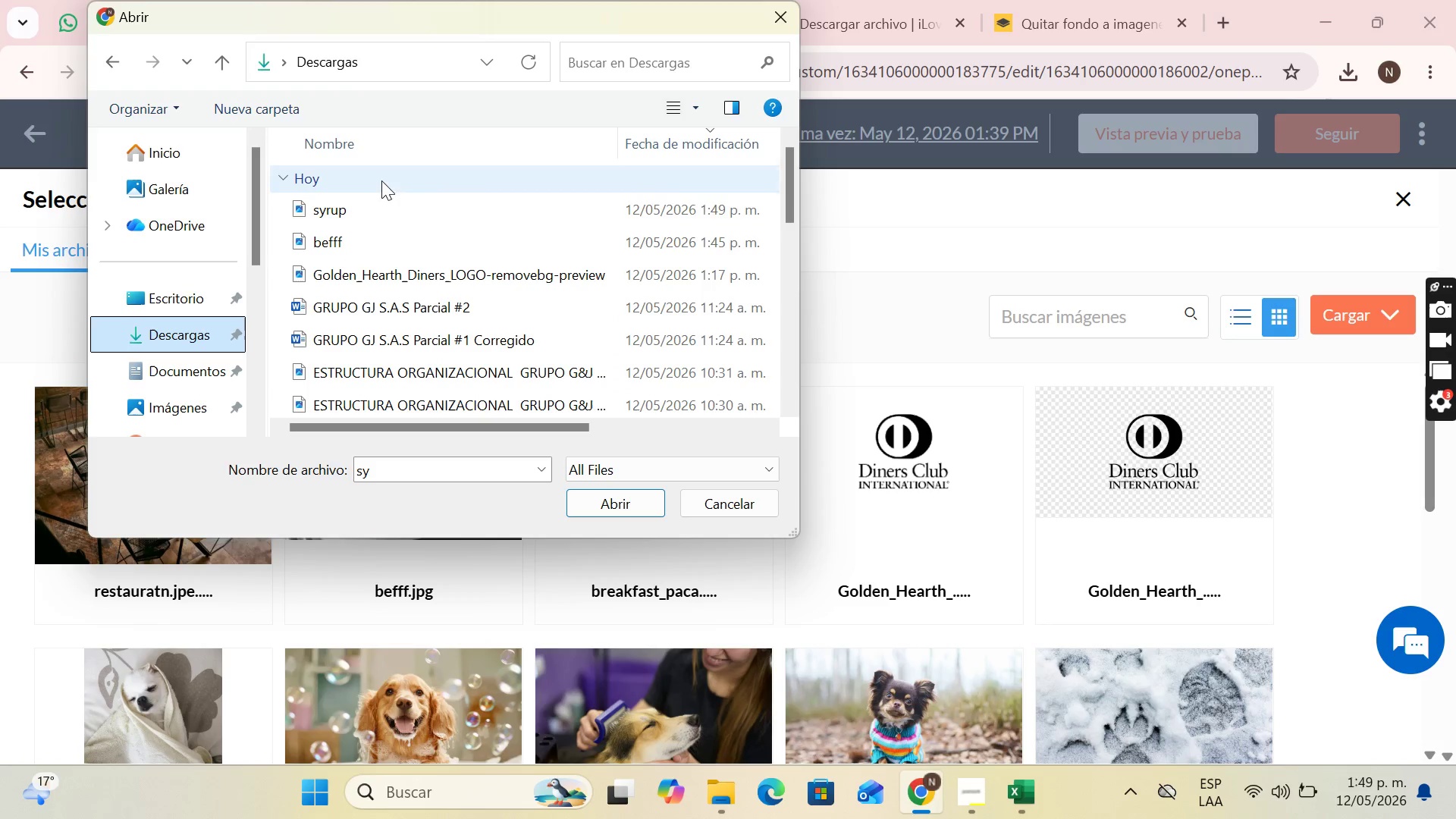 
left_click([379, 206])
 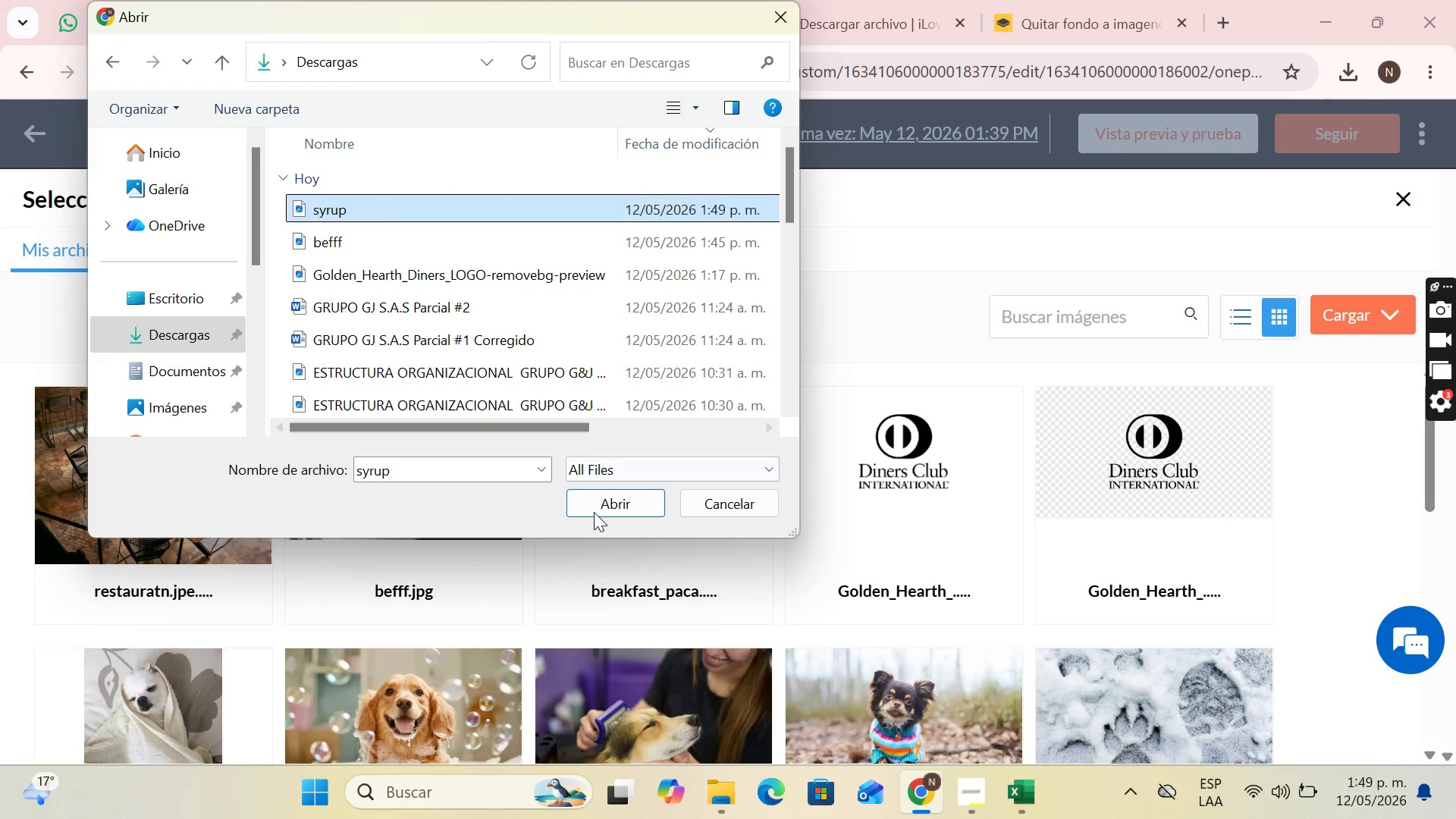 
left_click([595, 514])
 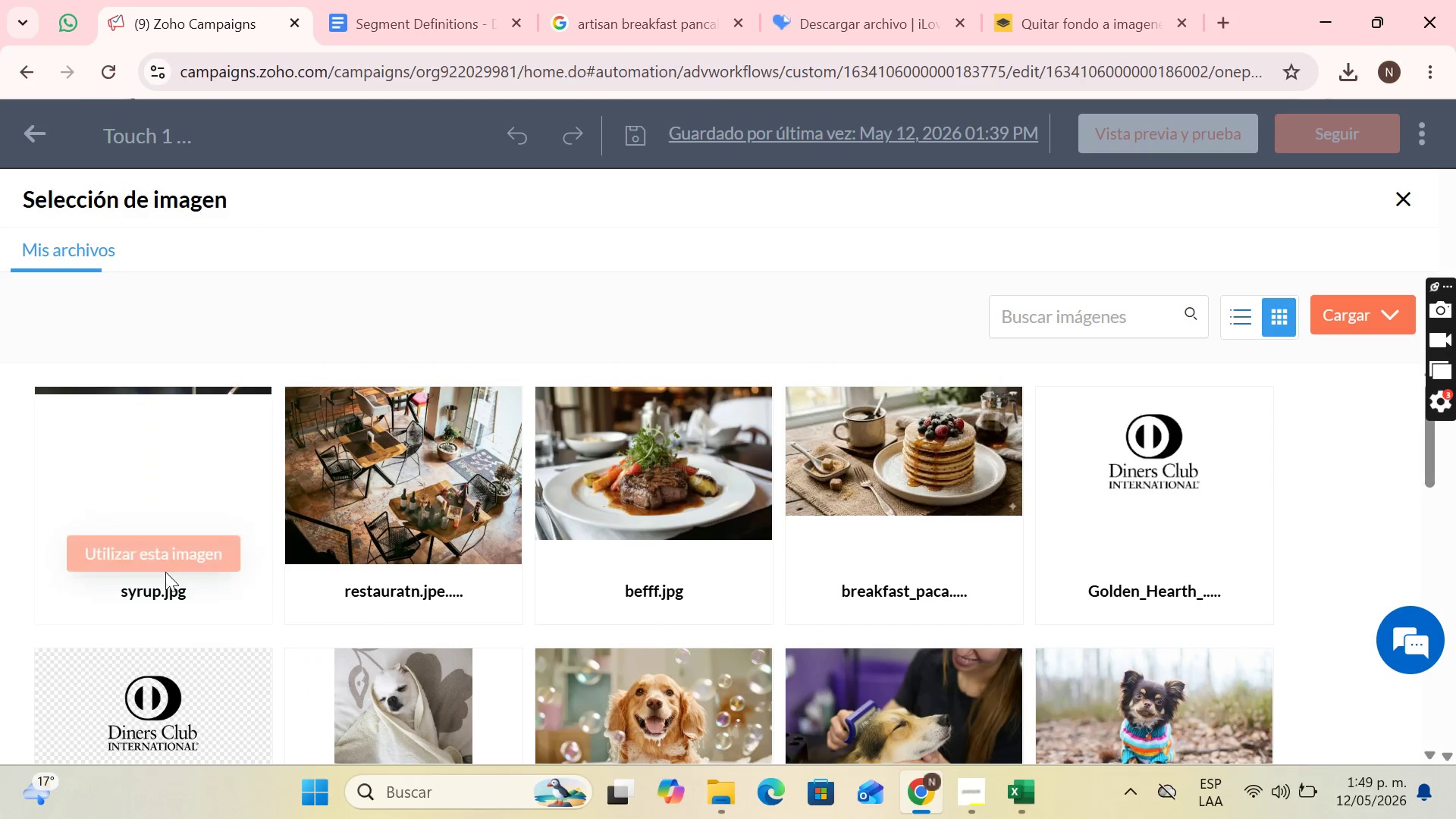 
left_click([168, 555])
 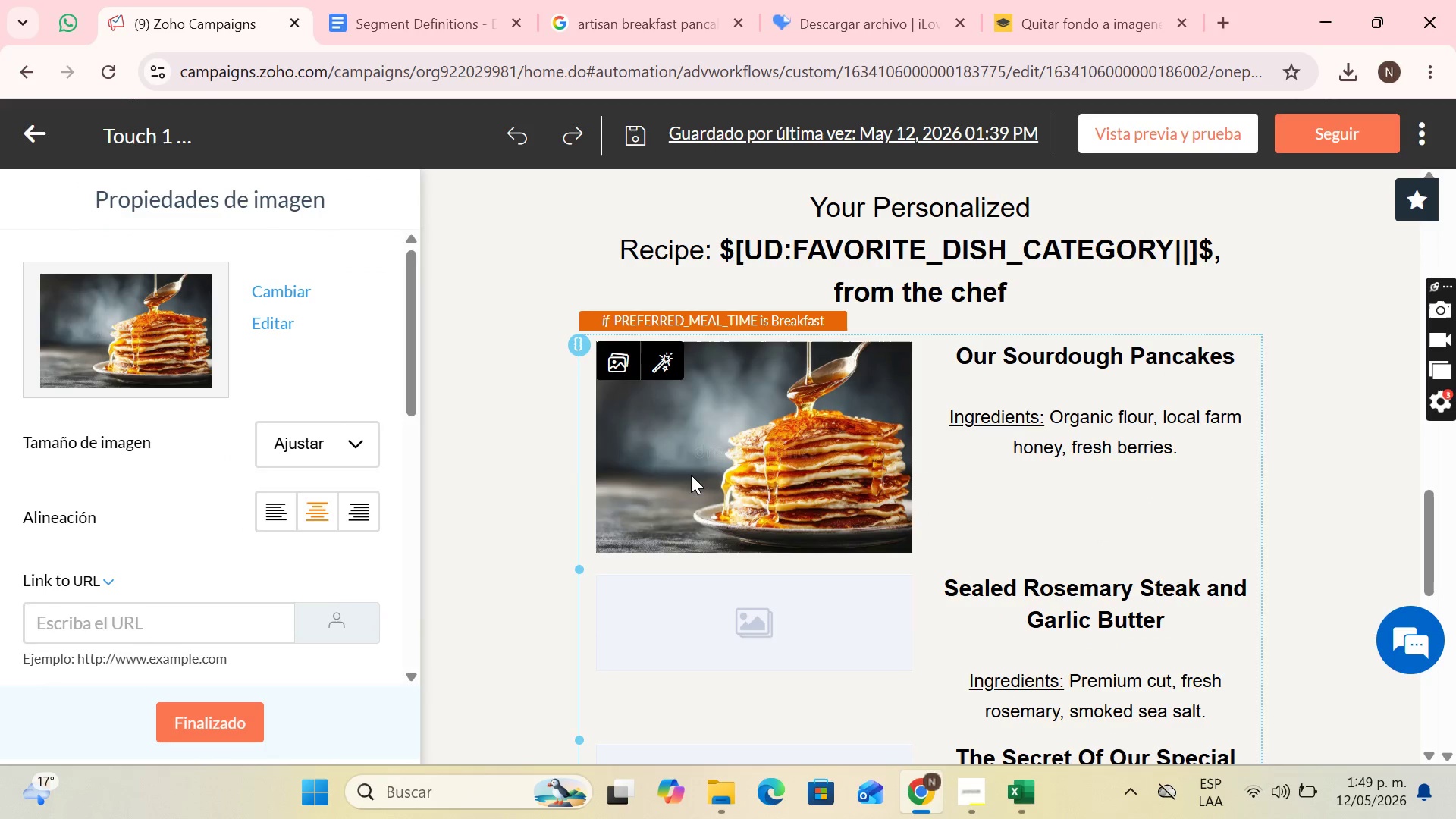 
scroll: coordinate [855, 535], scroll_direction: down, amount: 1.0
 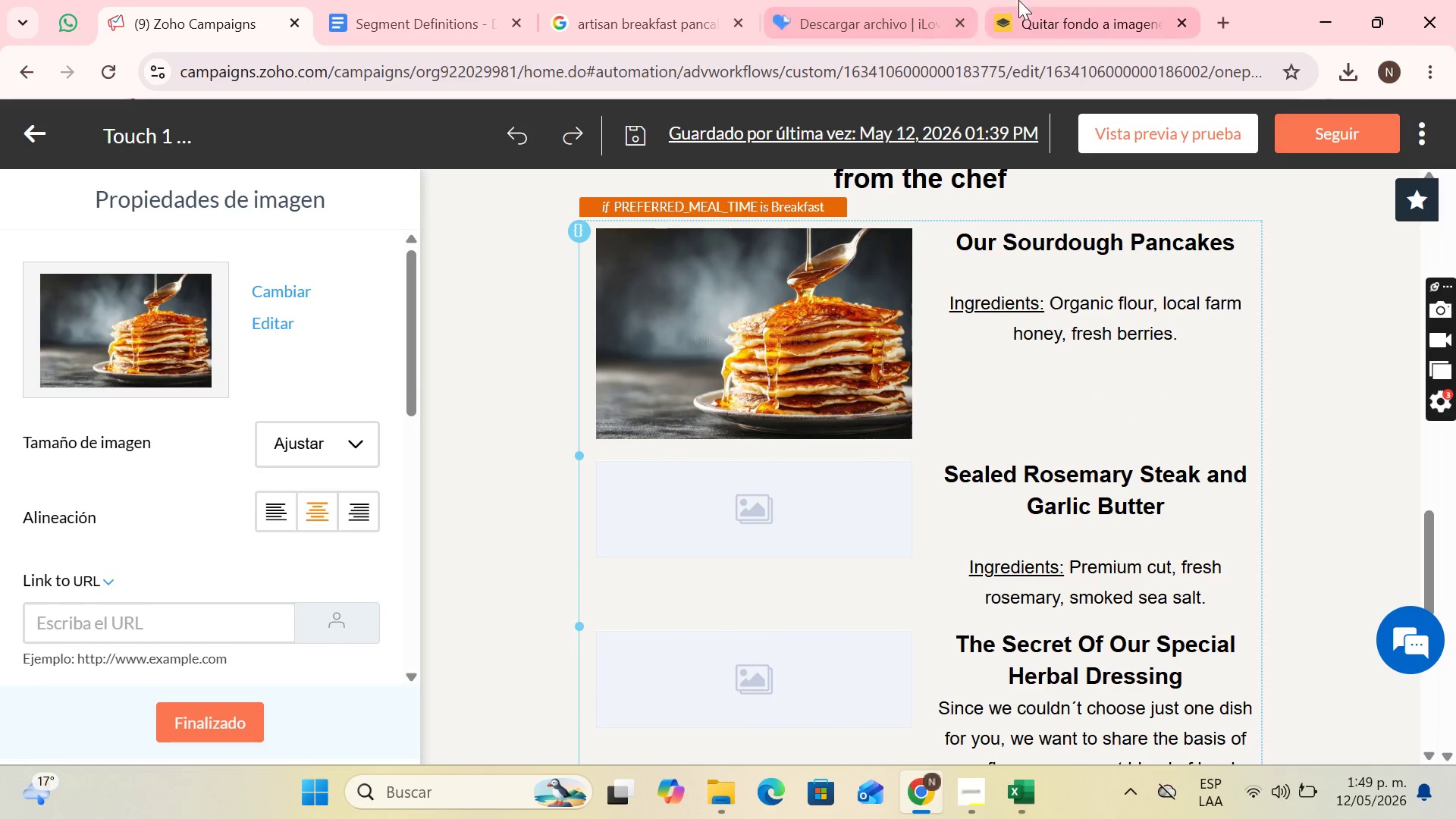 
left_click([674, 0])
 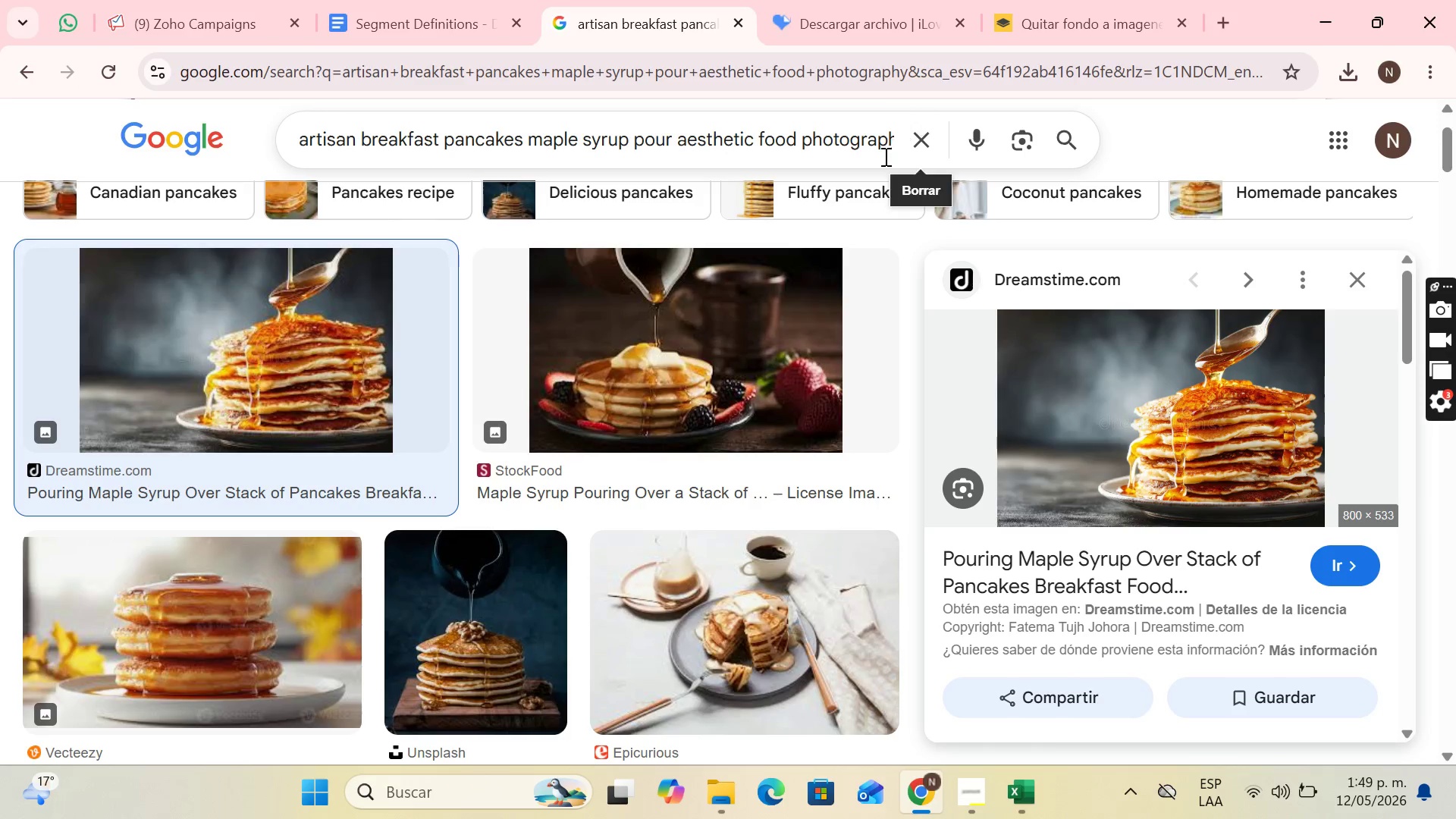 
left_click([923, 142])
 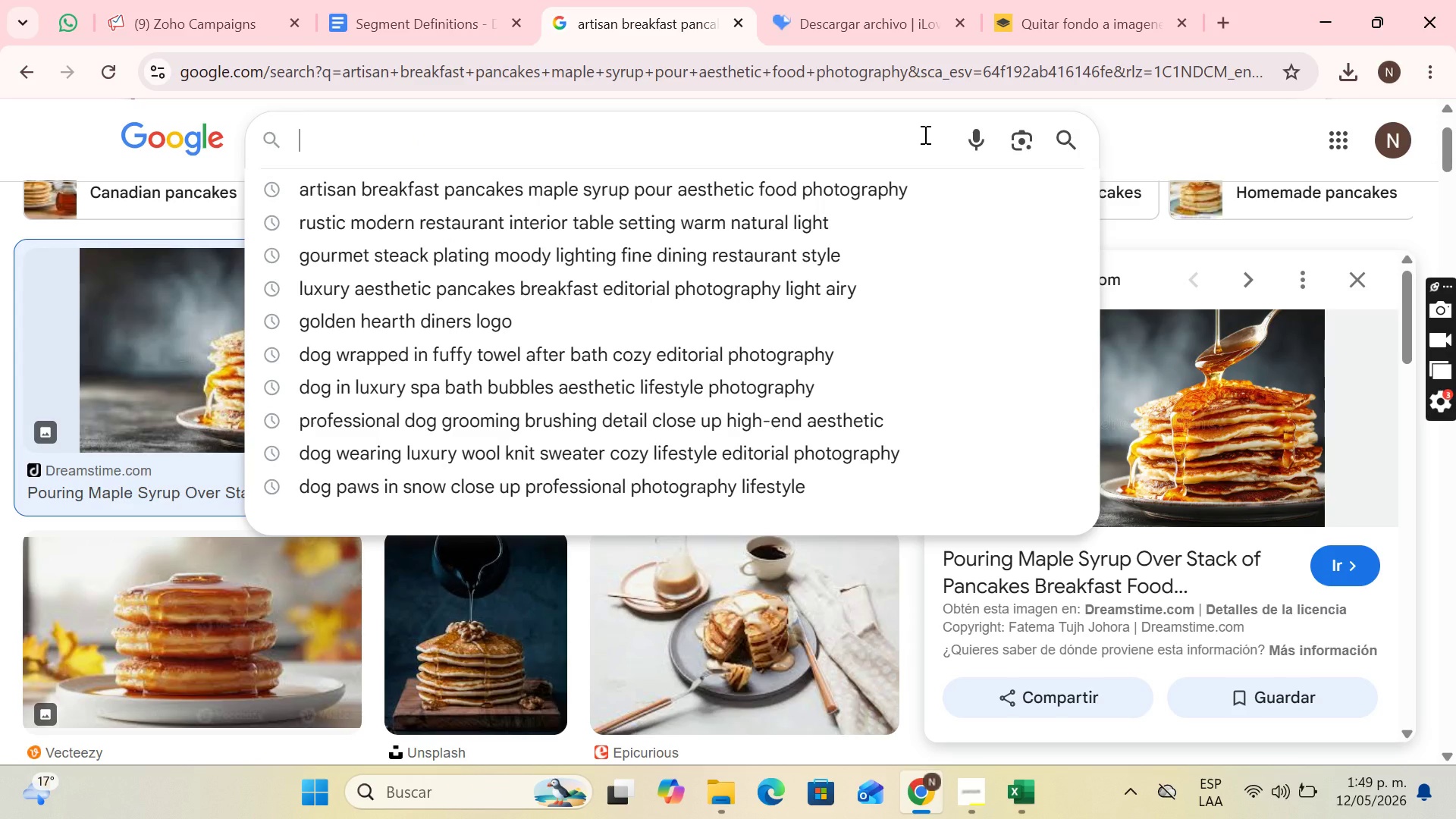 
wait(6.16)
 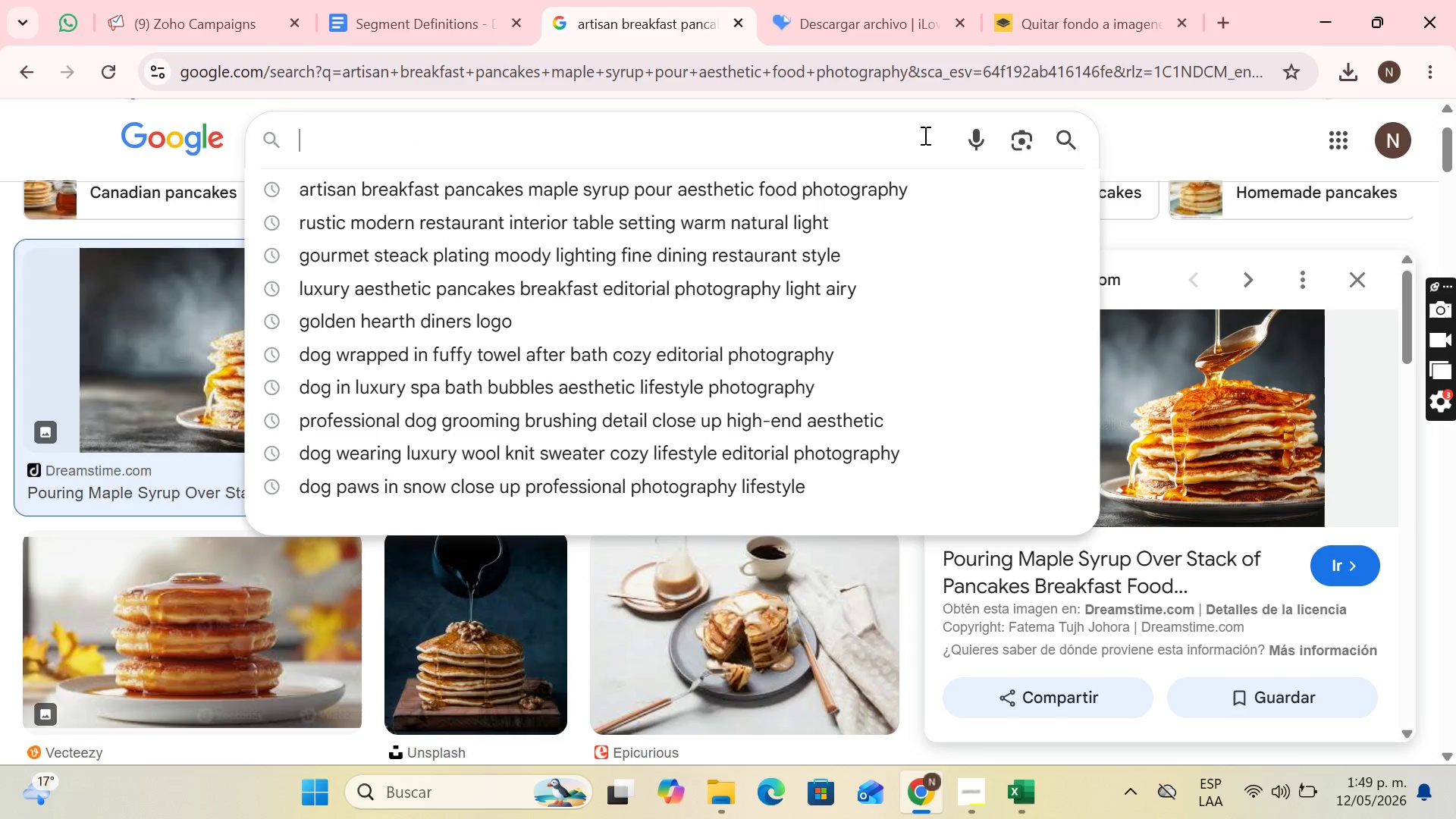 
type(chef searing steak in cast iron skillet professional culinary o)
key(Backspace)
type(phoyo)
key(Backspace)
key(Backspace)
type(tograpjy)
 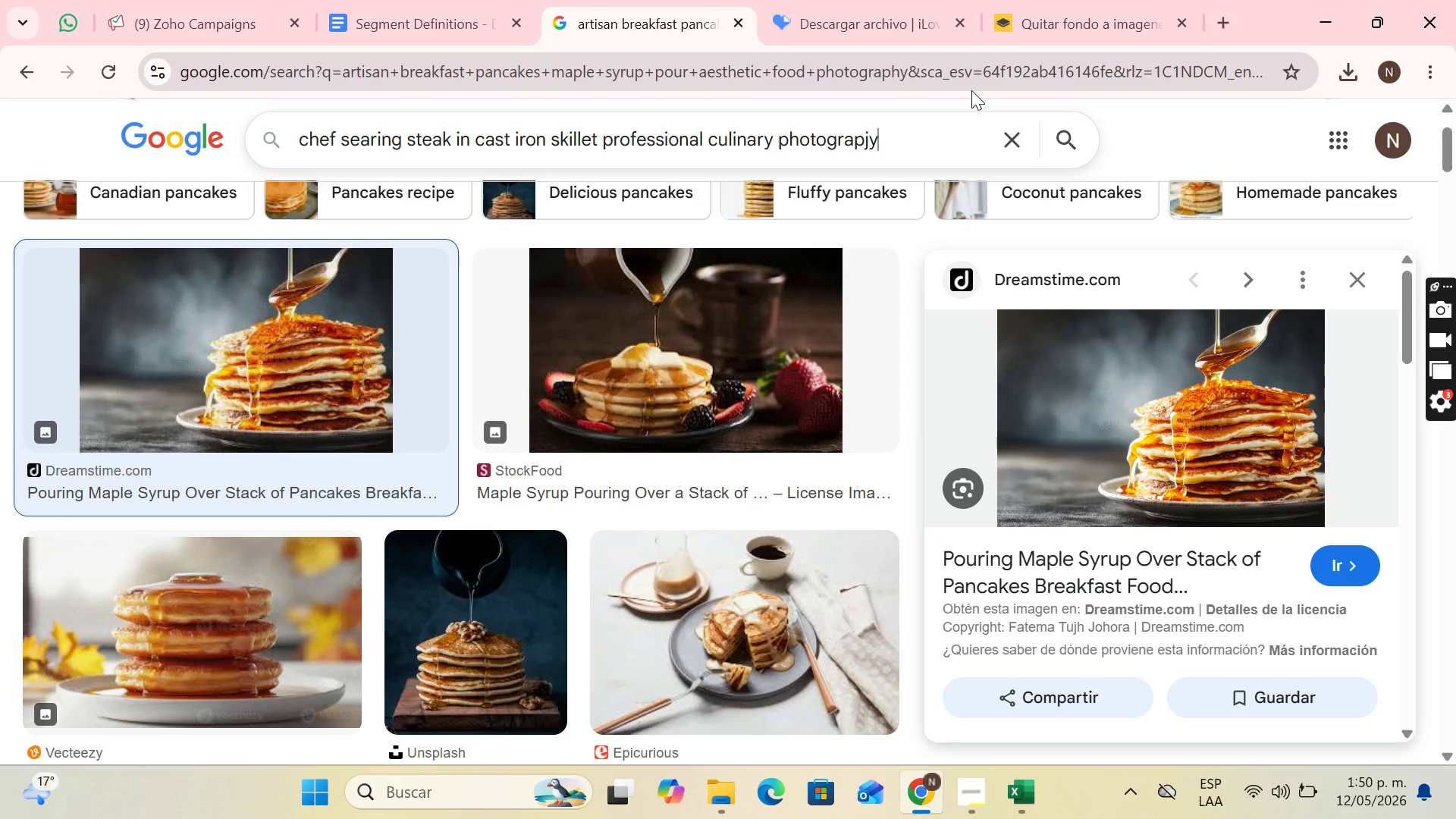 
key(Enter)
 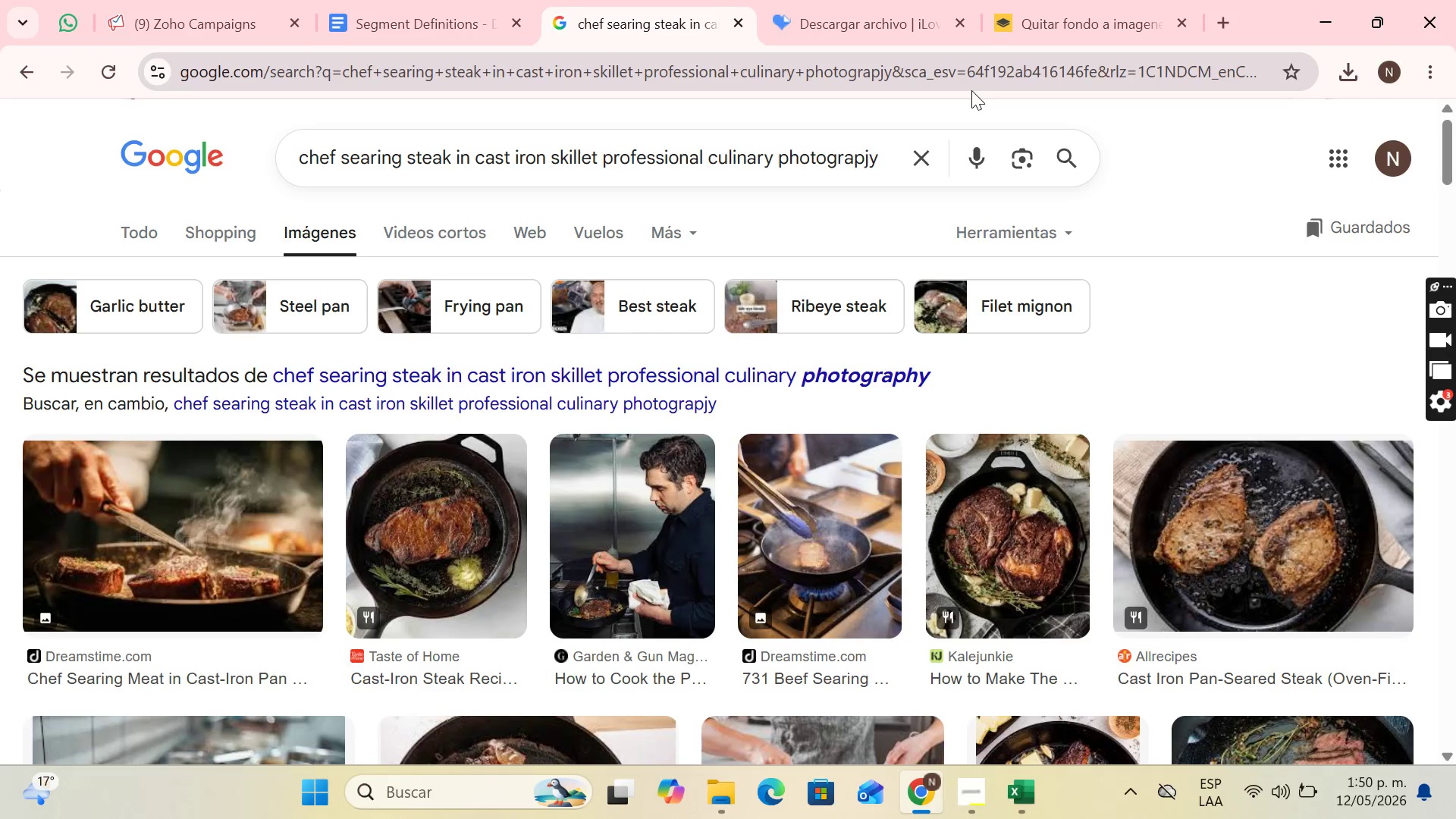 
wait(15.7)
 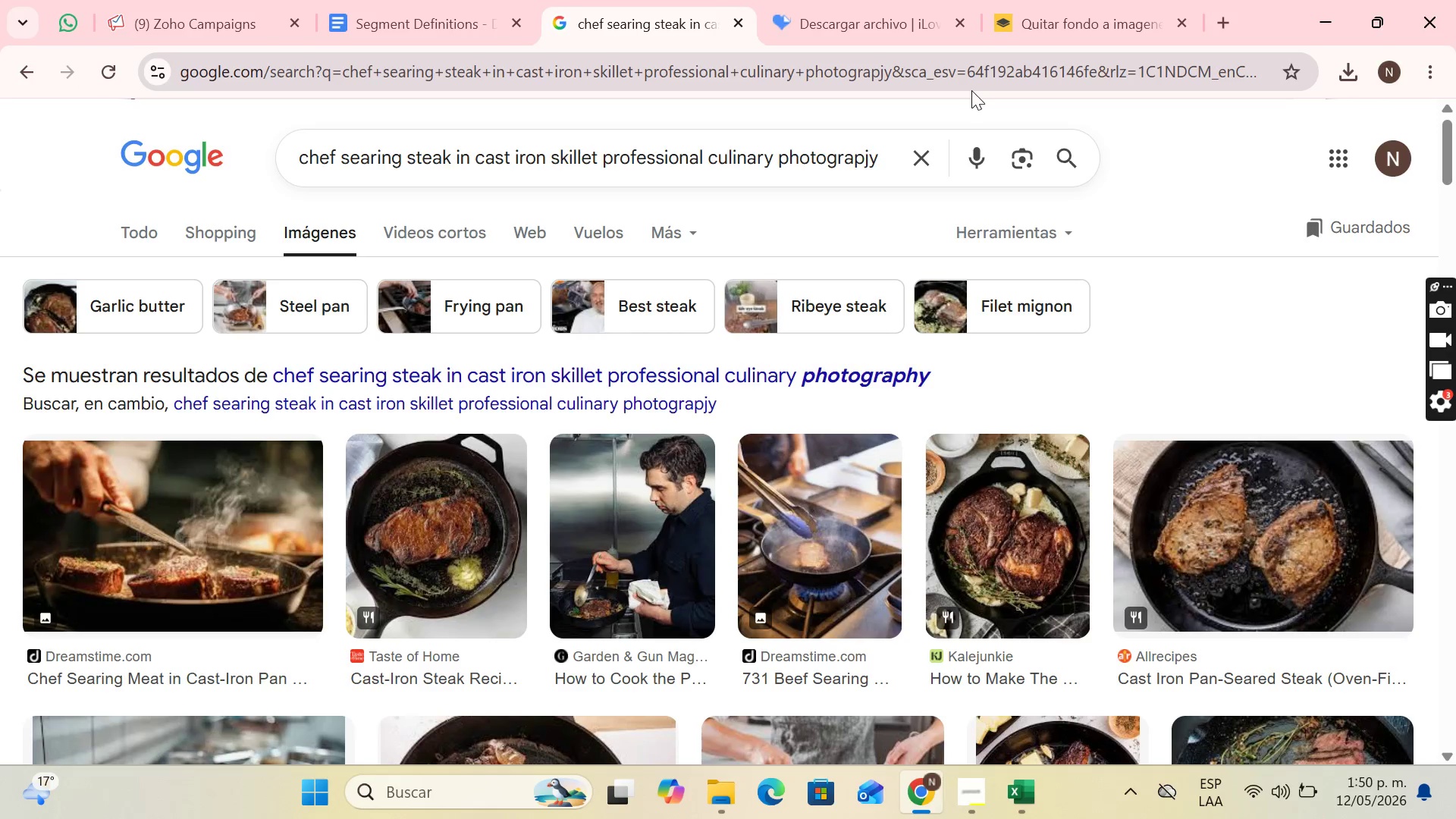 
scroll: coordinate [824, 532], scroll_direction: down, amount: 3.0
 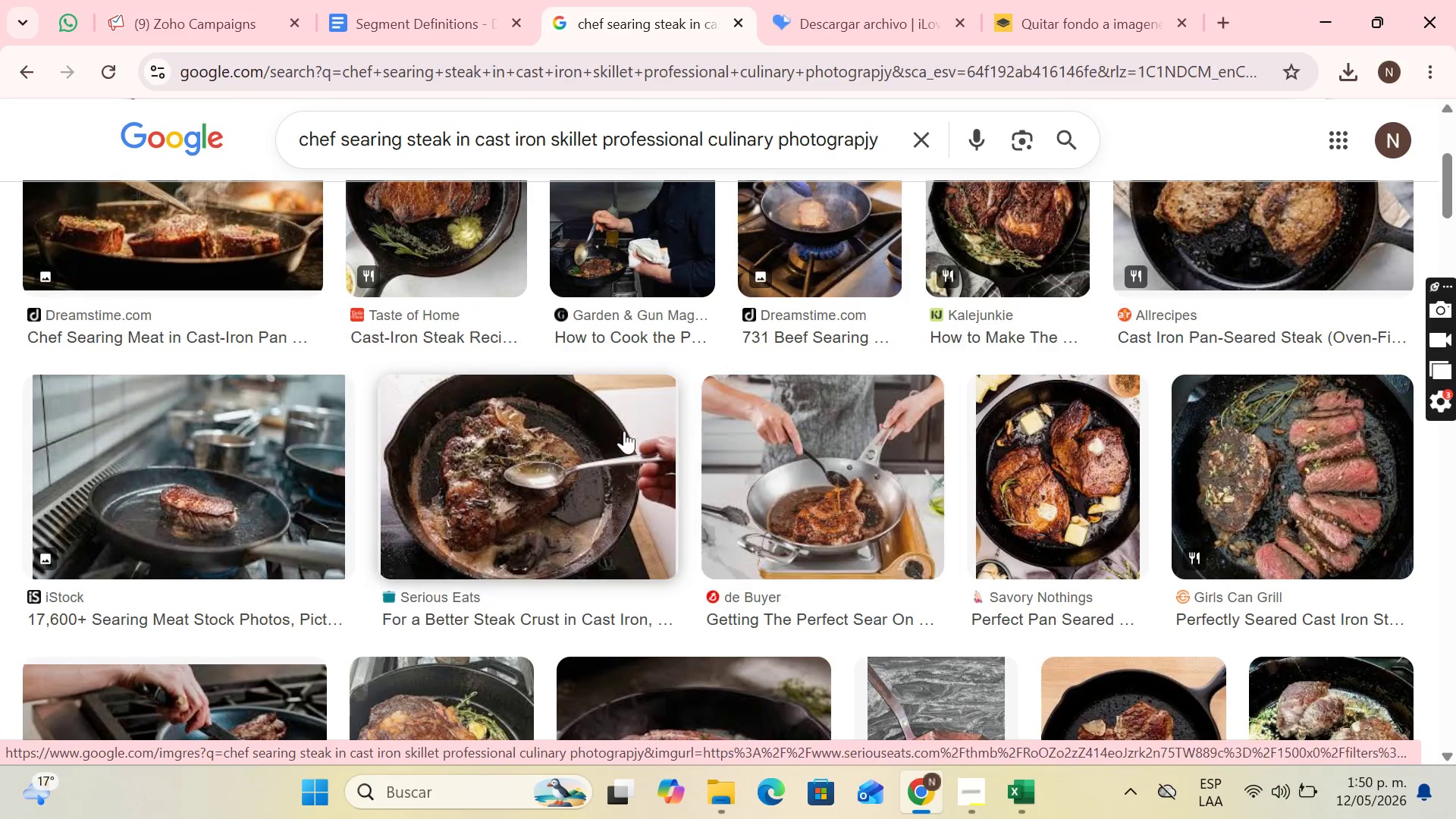 
left_click([624, 431])
 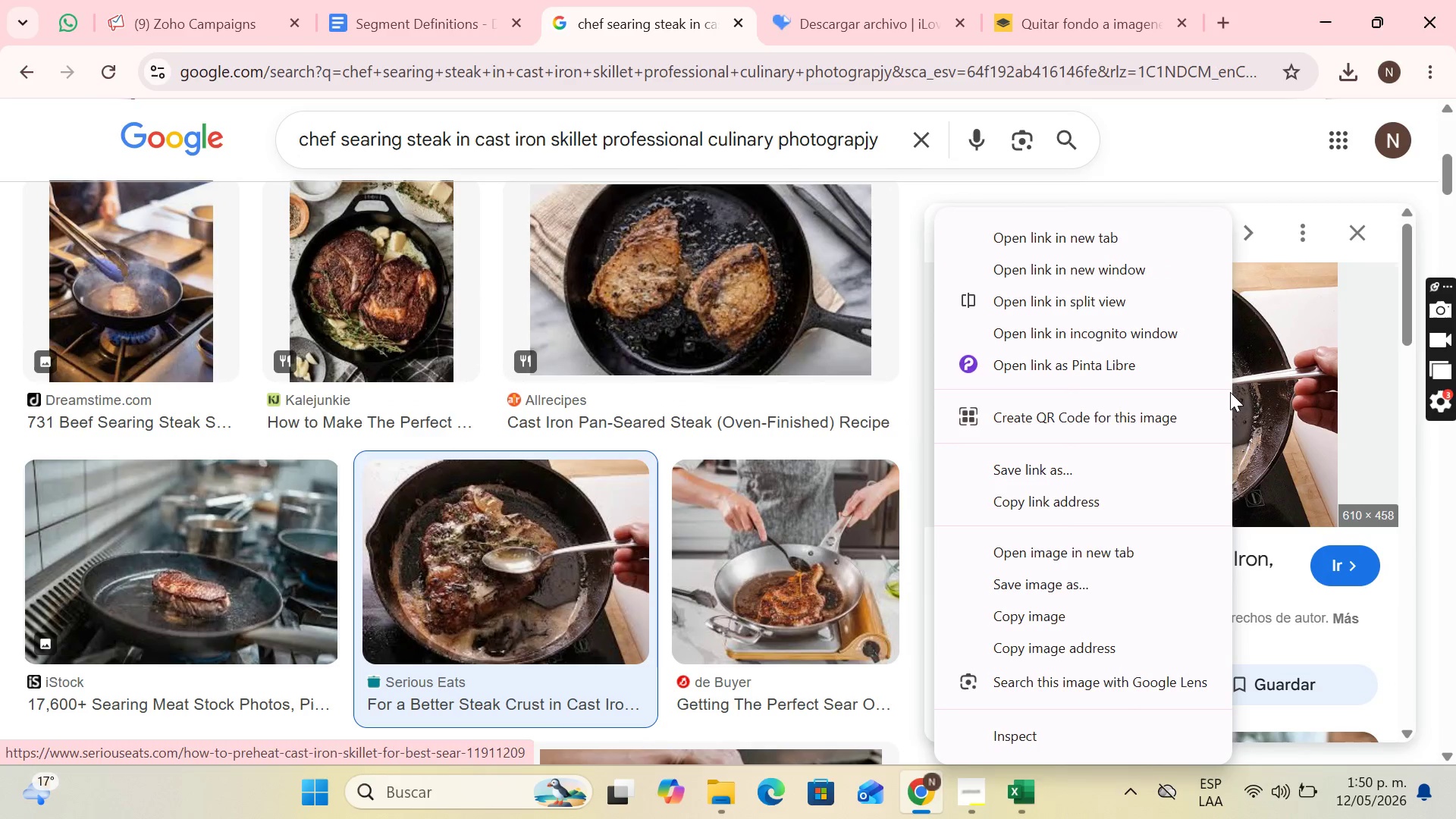 
left_click([1069, 583])
 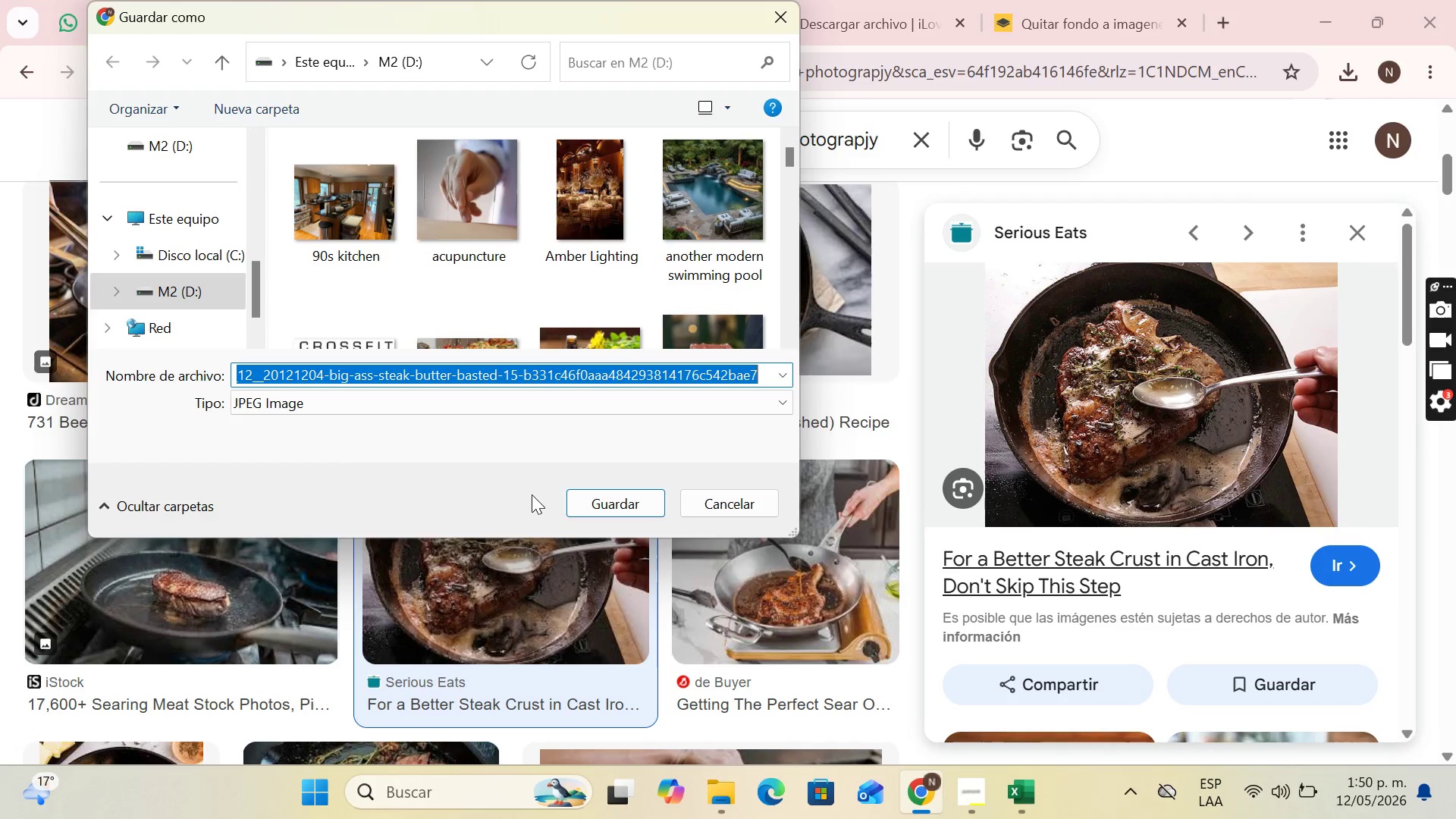 
type(steak)
 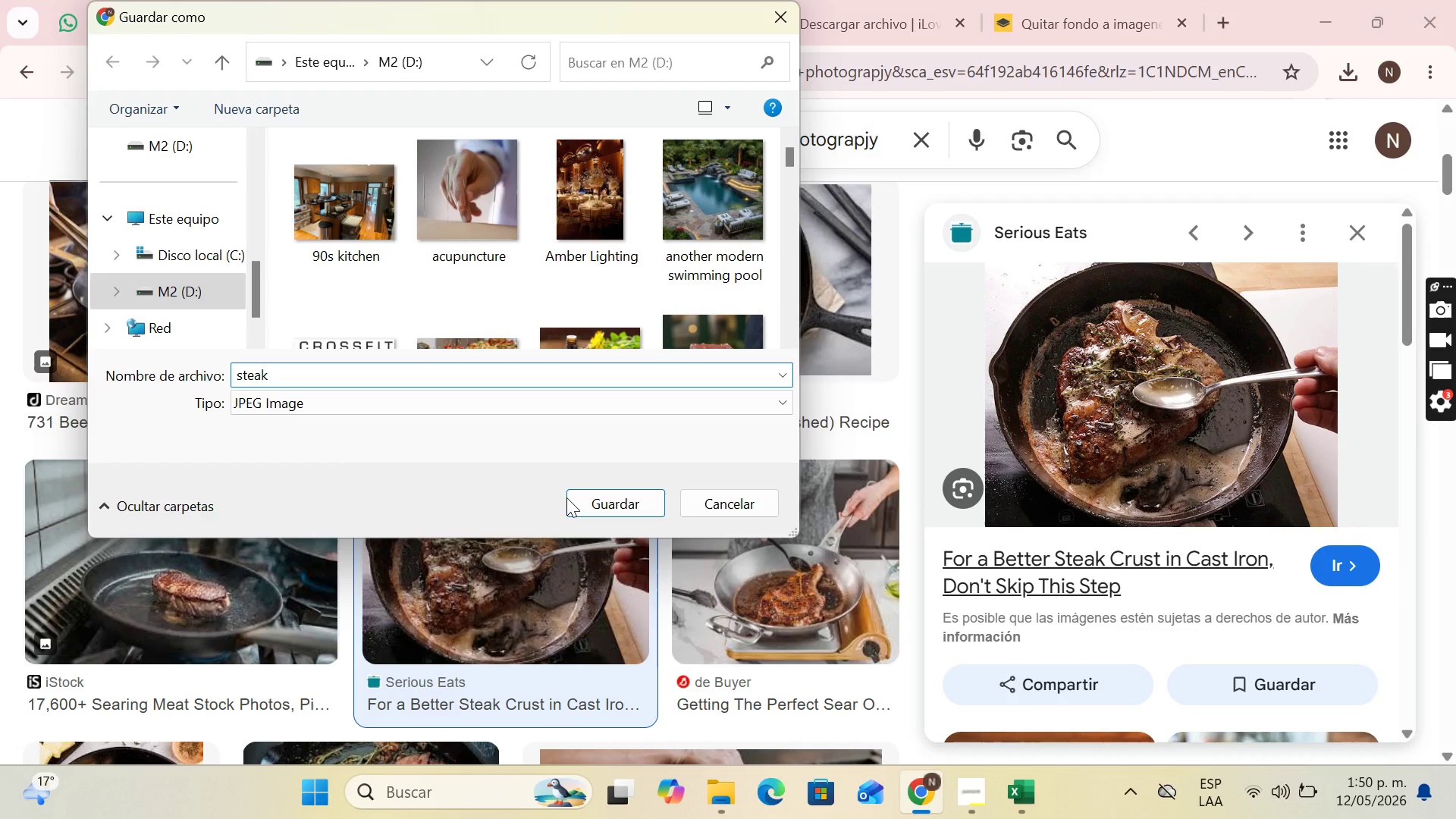 
left_click([566, 497])
 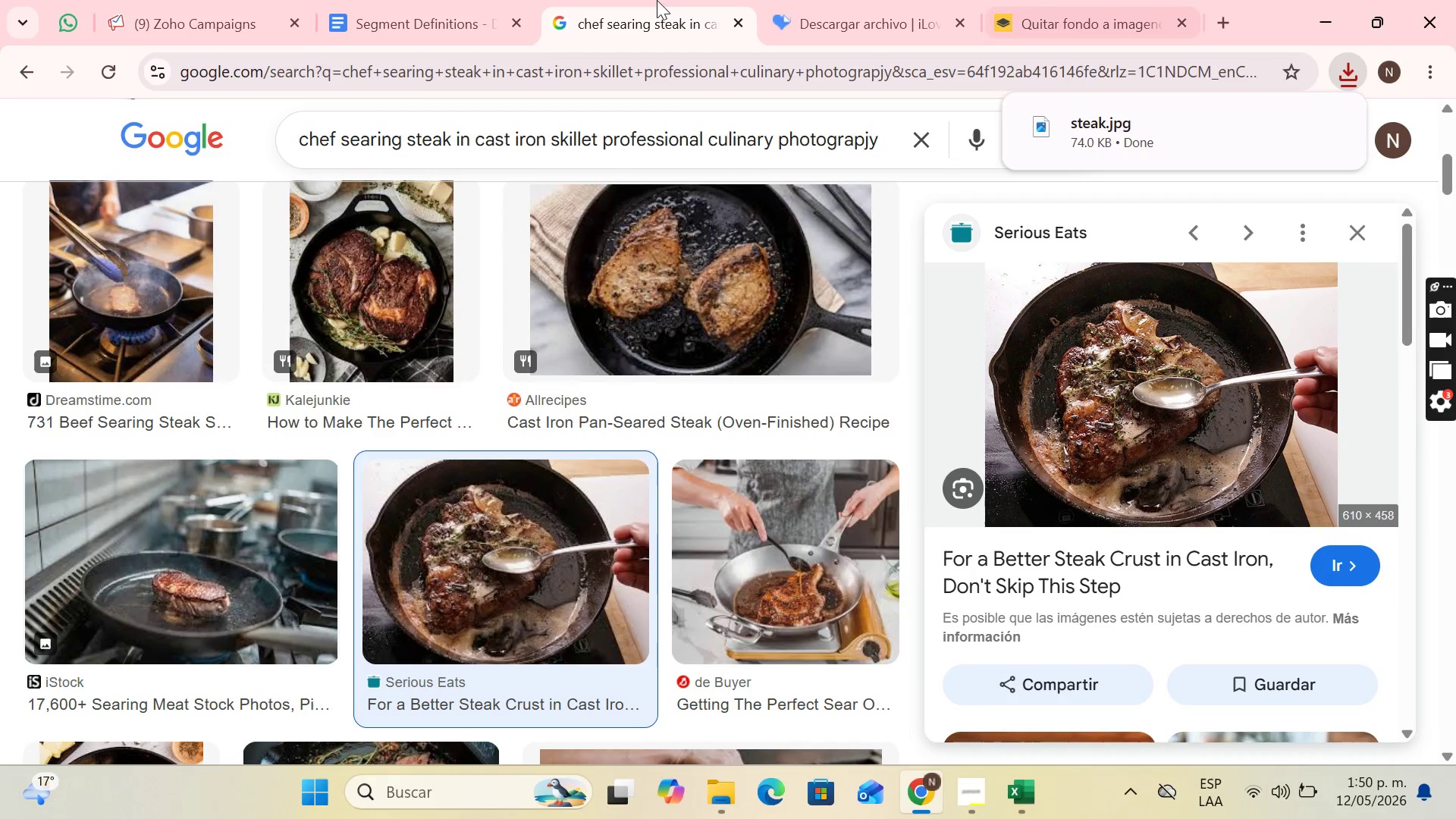 
left_click([275, 0])
 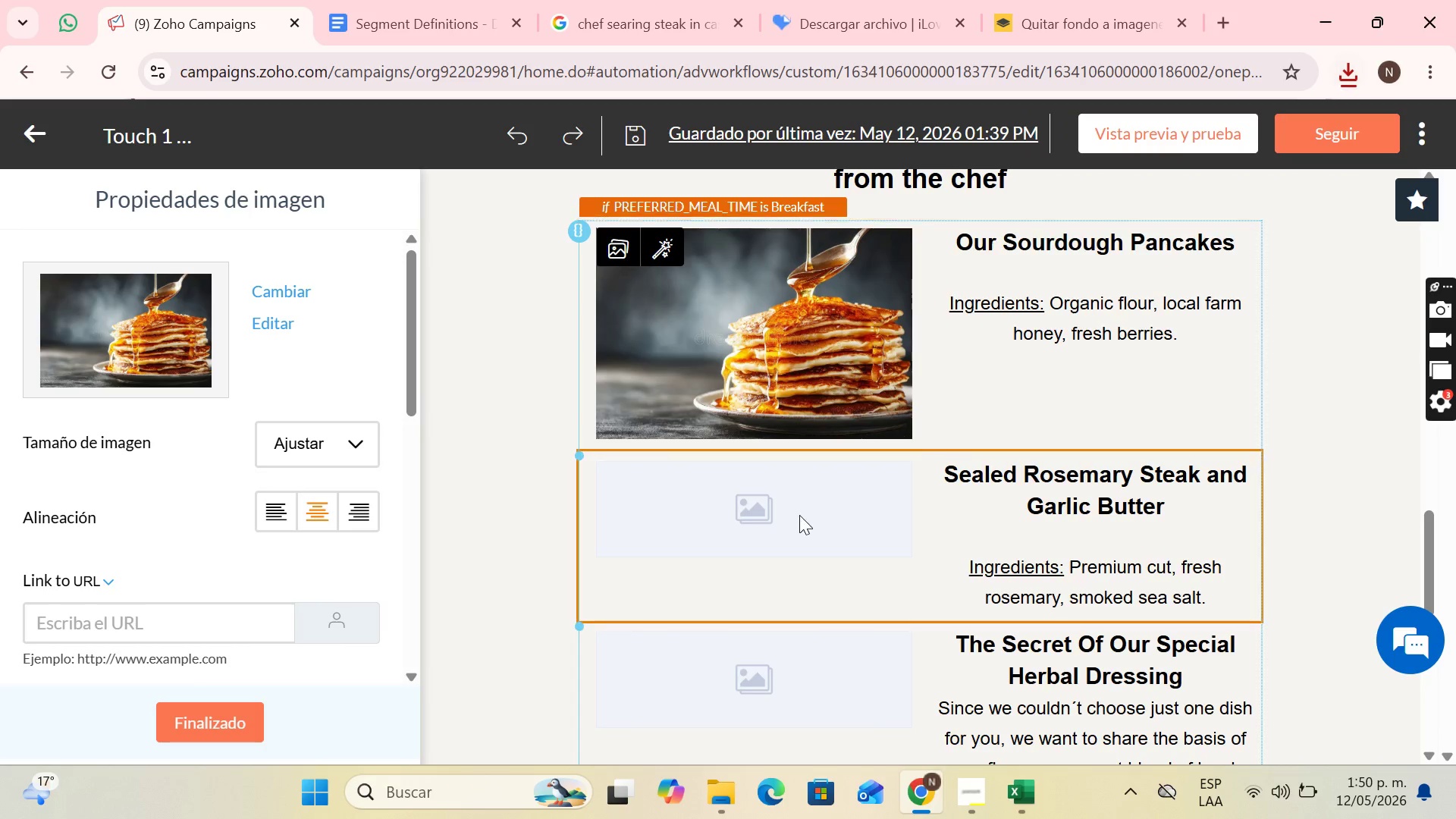 
left_click([735, 497])
 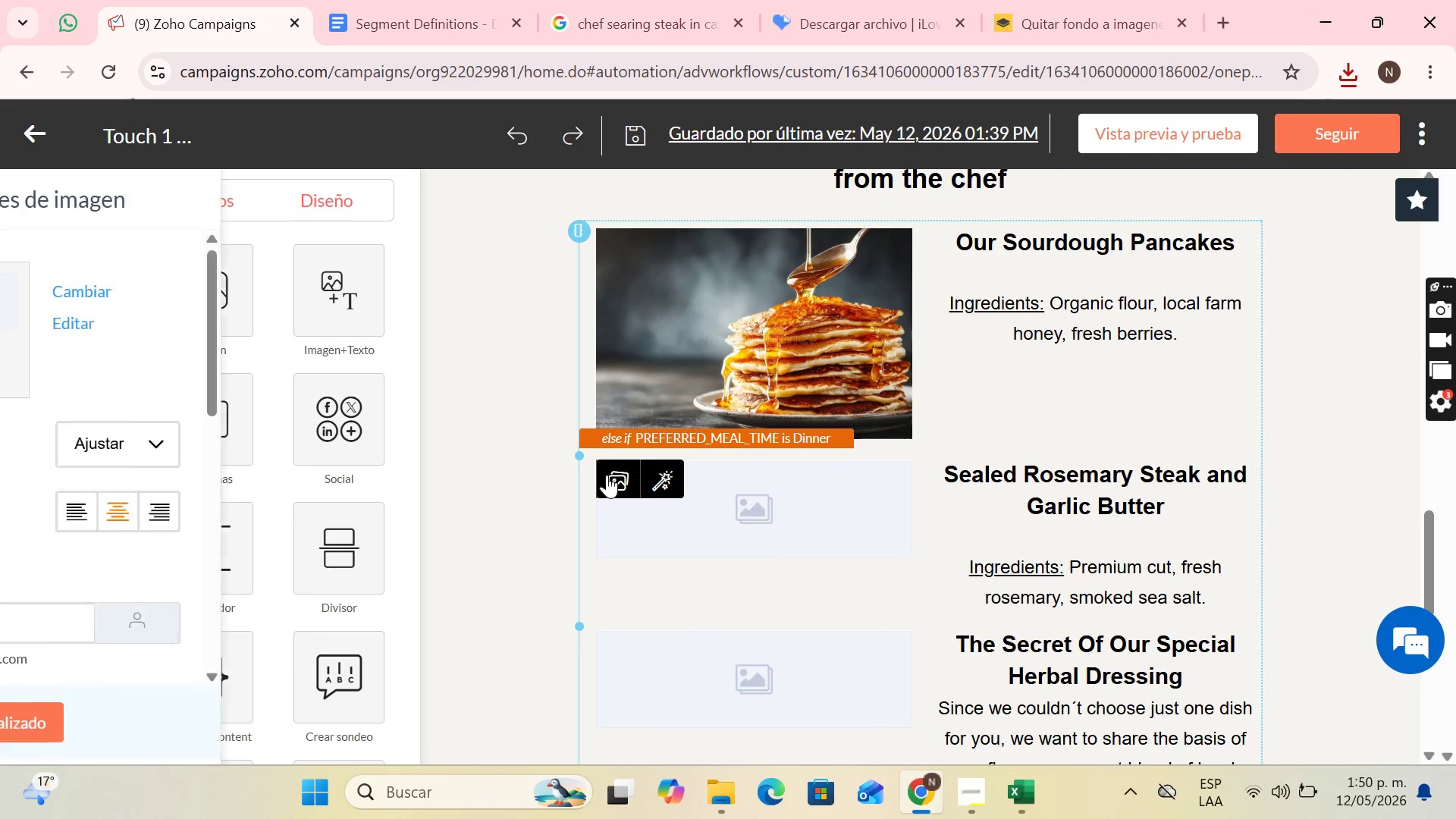 
left_click([610, 475])
 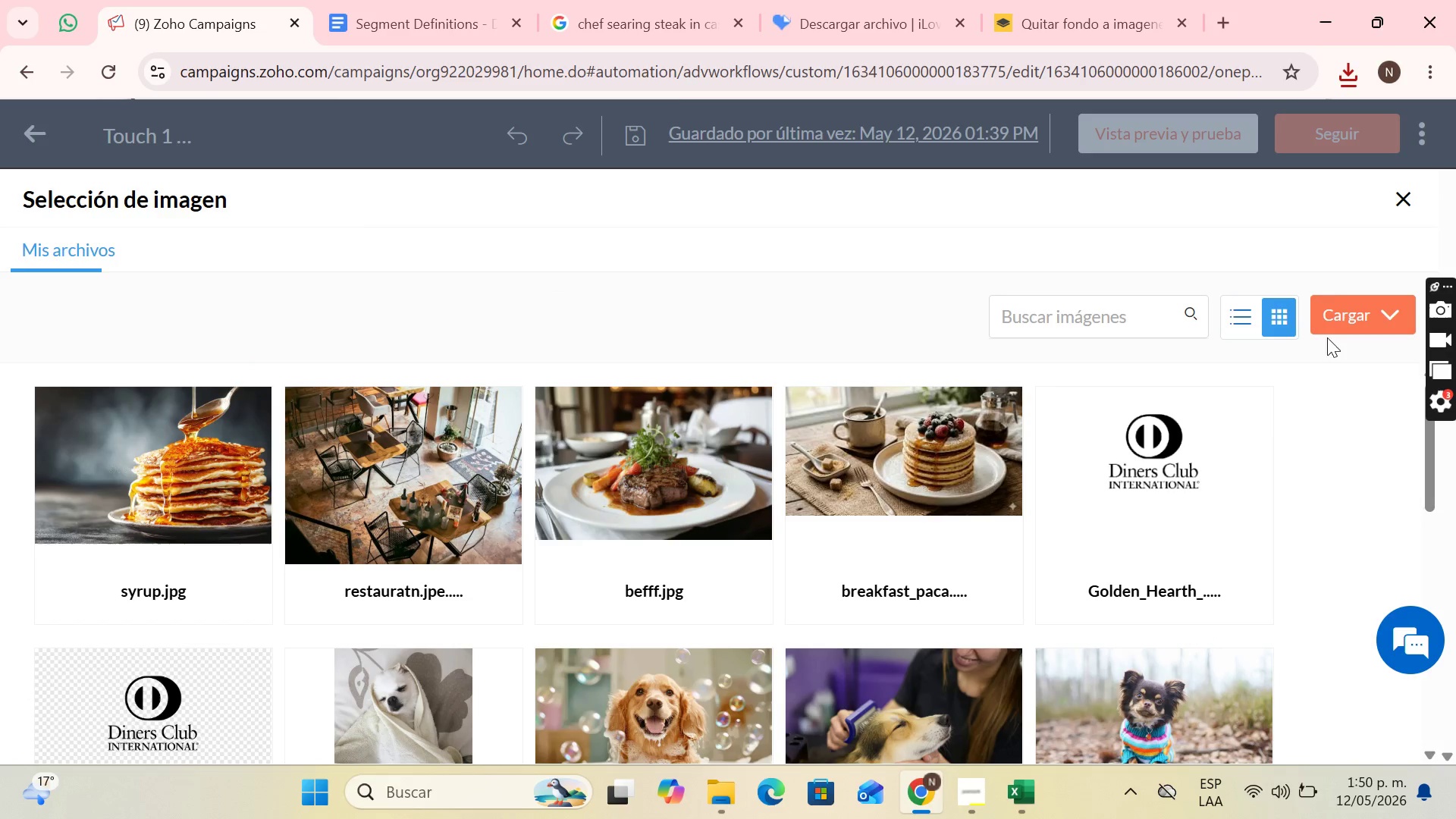 
left_click([1340, 306])
 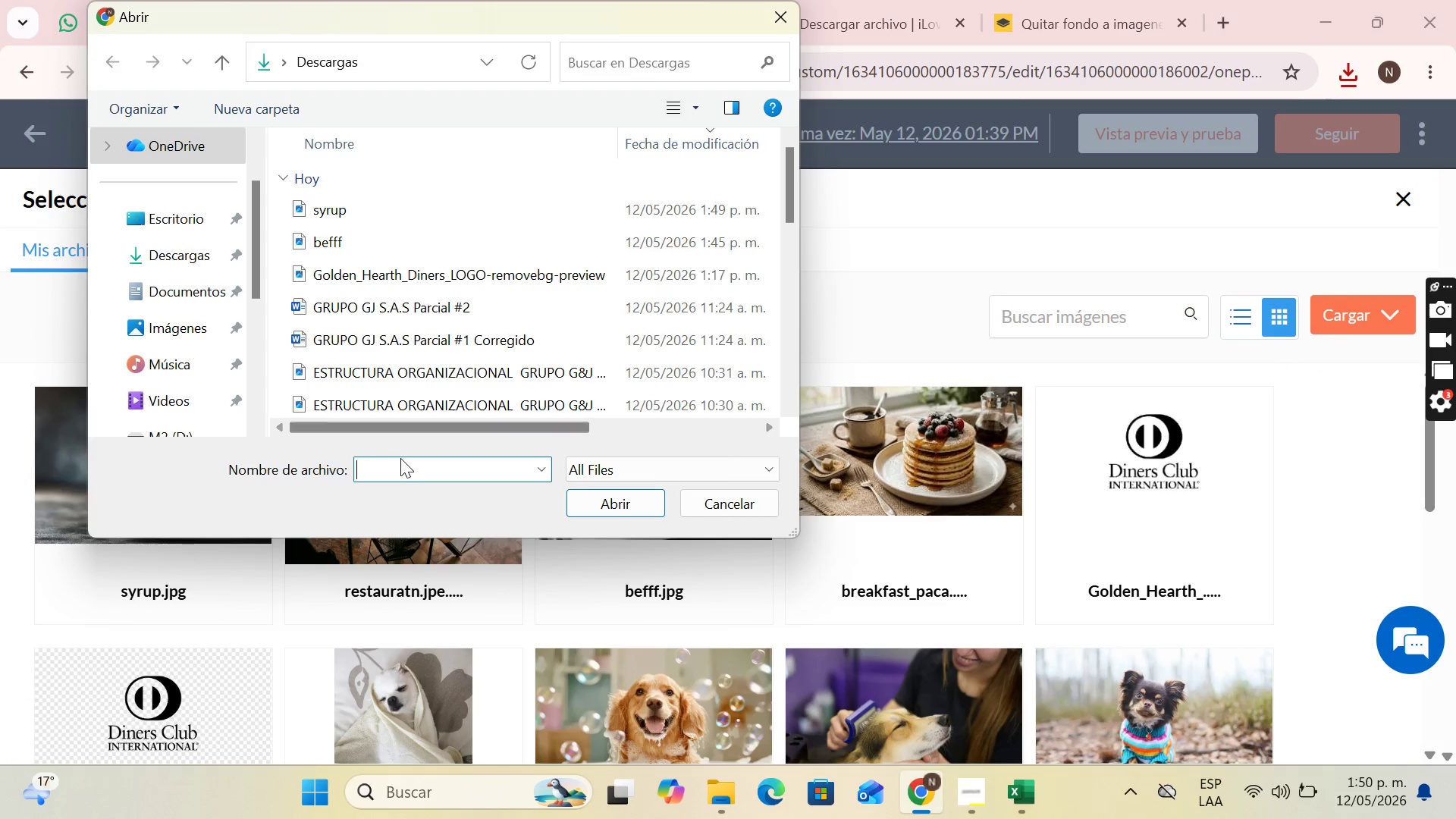 
scroll: coordinate [107, 322], scroll_direction: down, amount: 4.0
 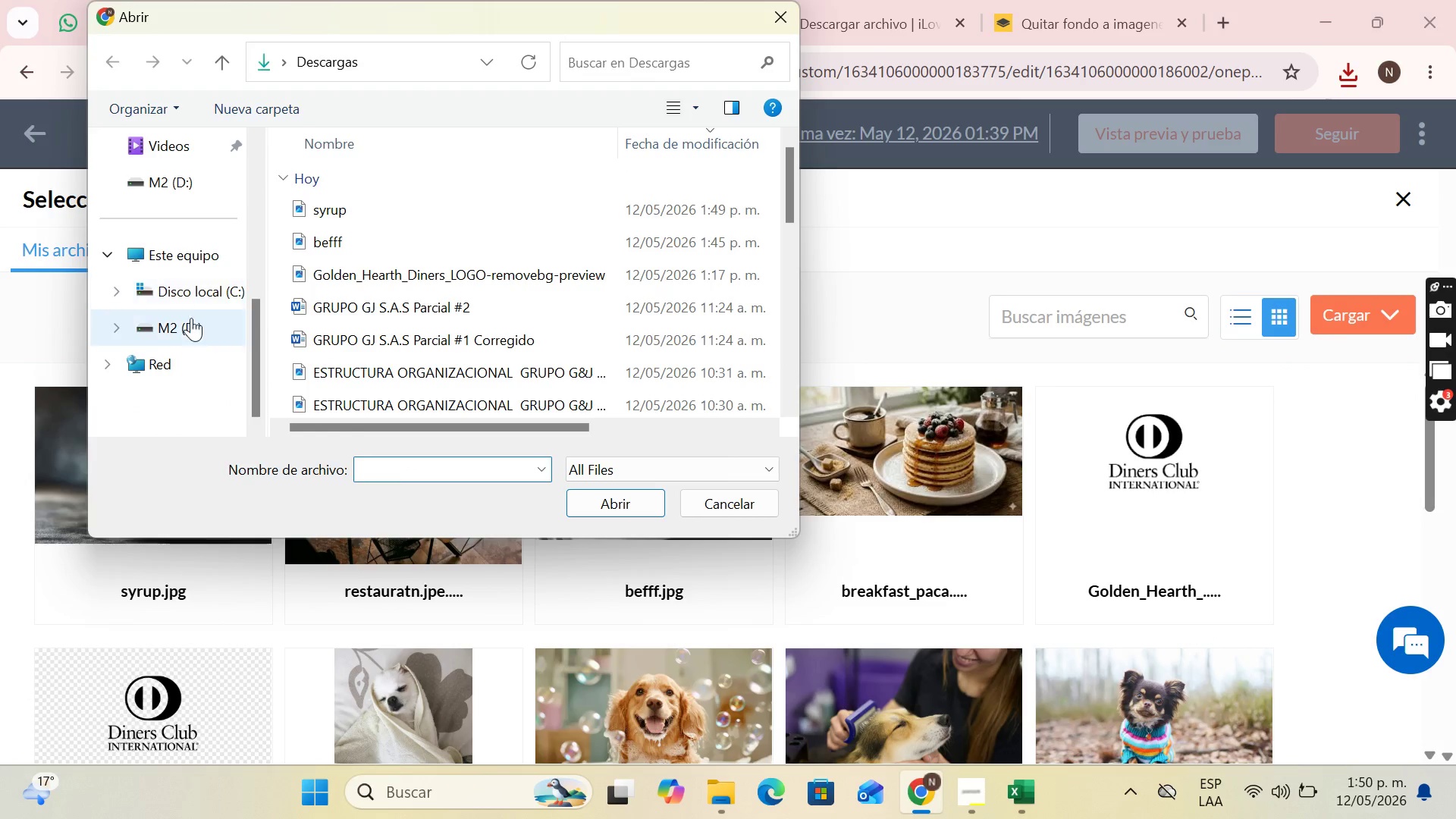 
left_click([191, 322])
 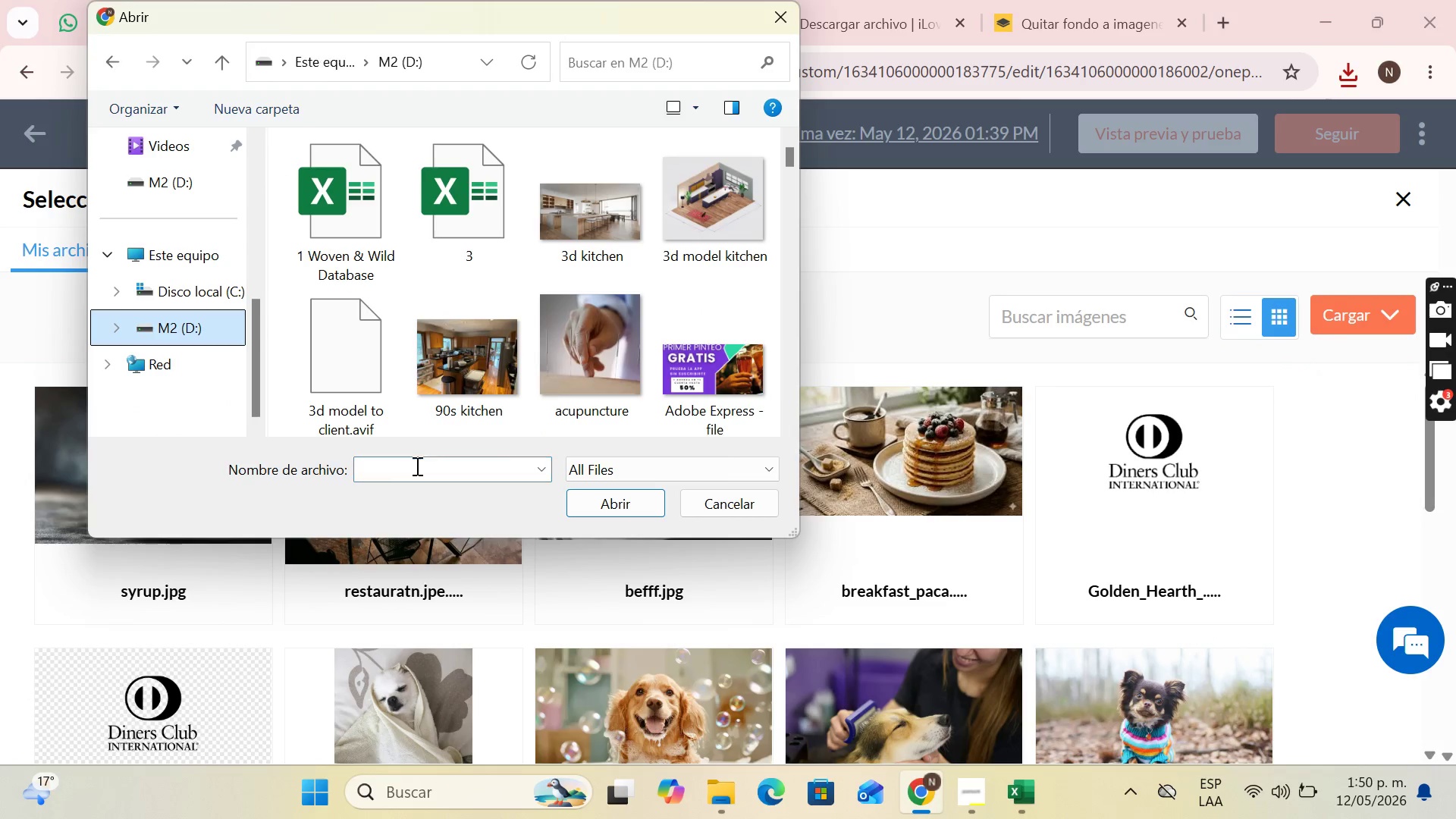 
left_click([416, 466])
 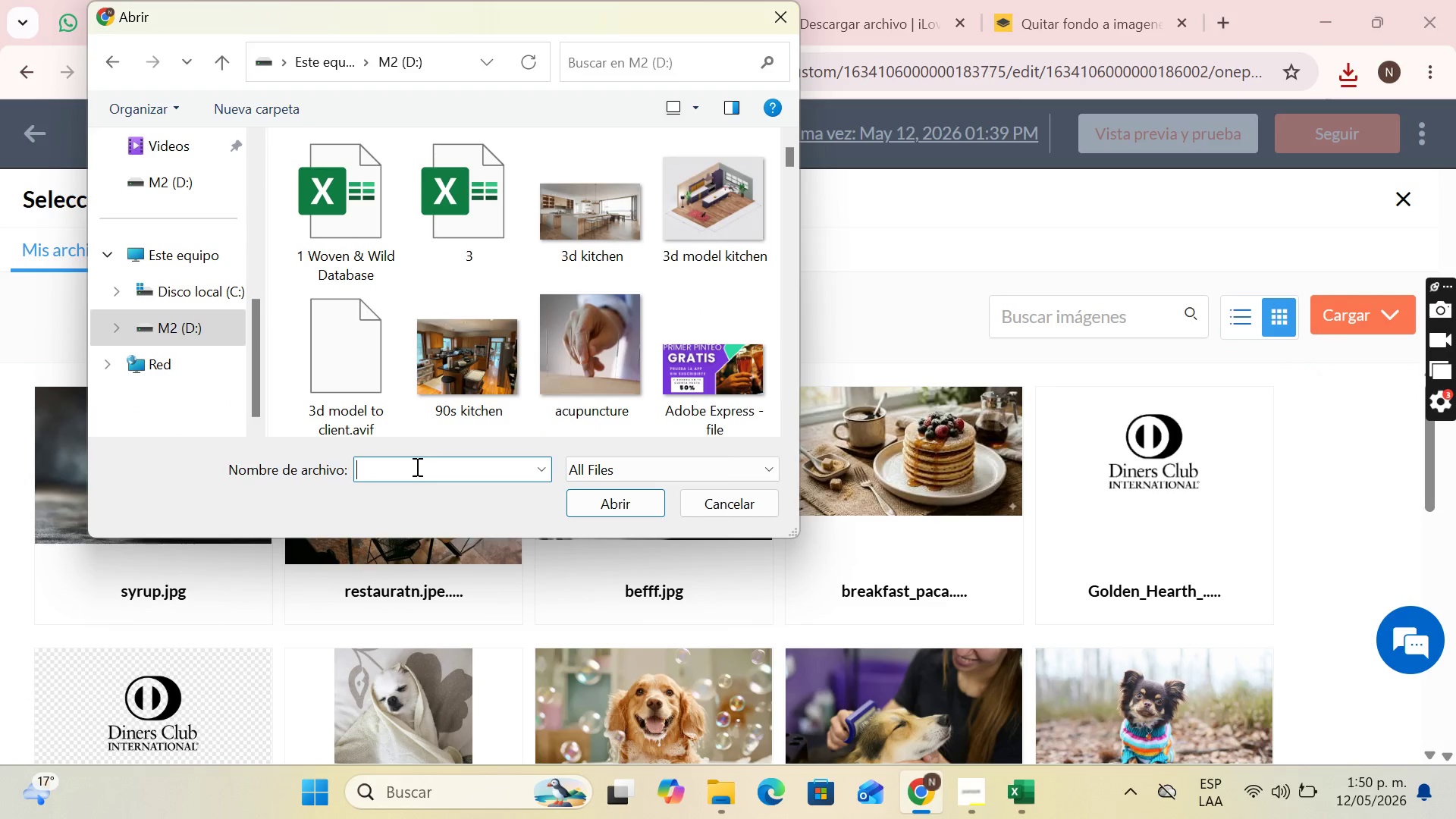 
type(stea)
 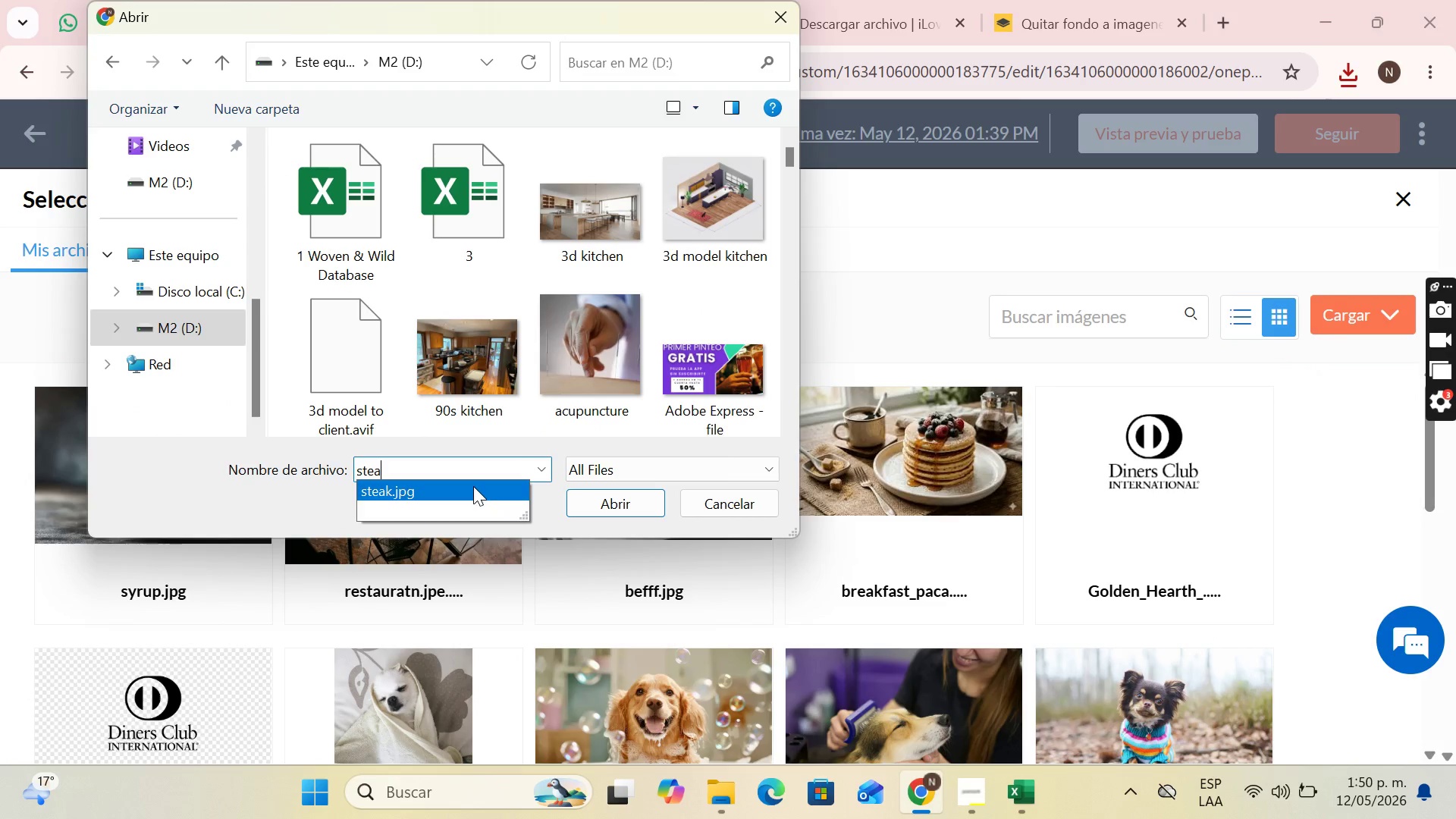 
double_click([473, 486])
 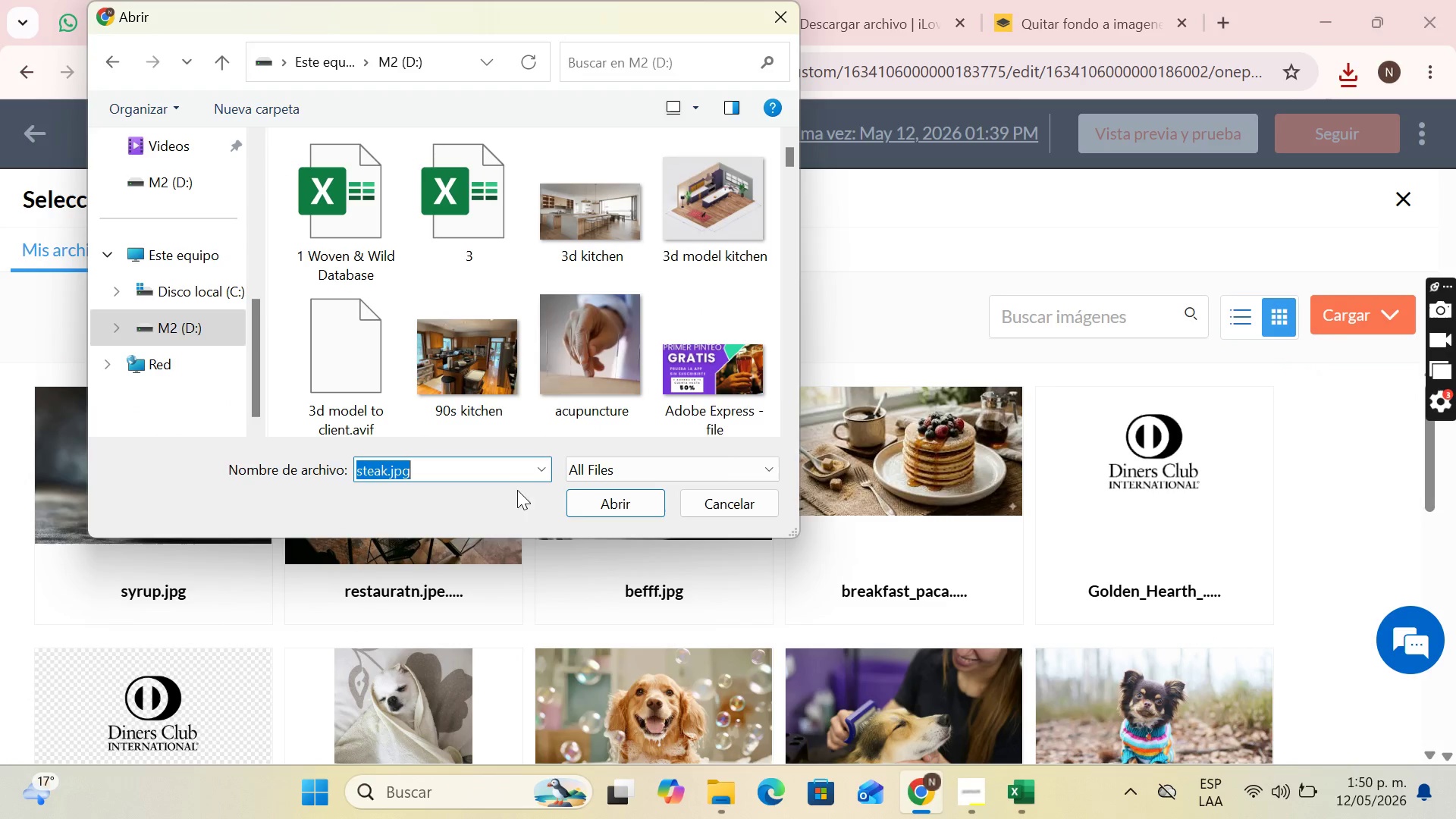 
triple_click([517, 490])
 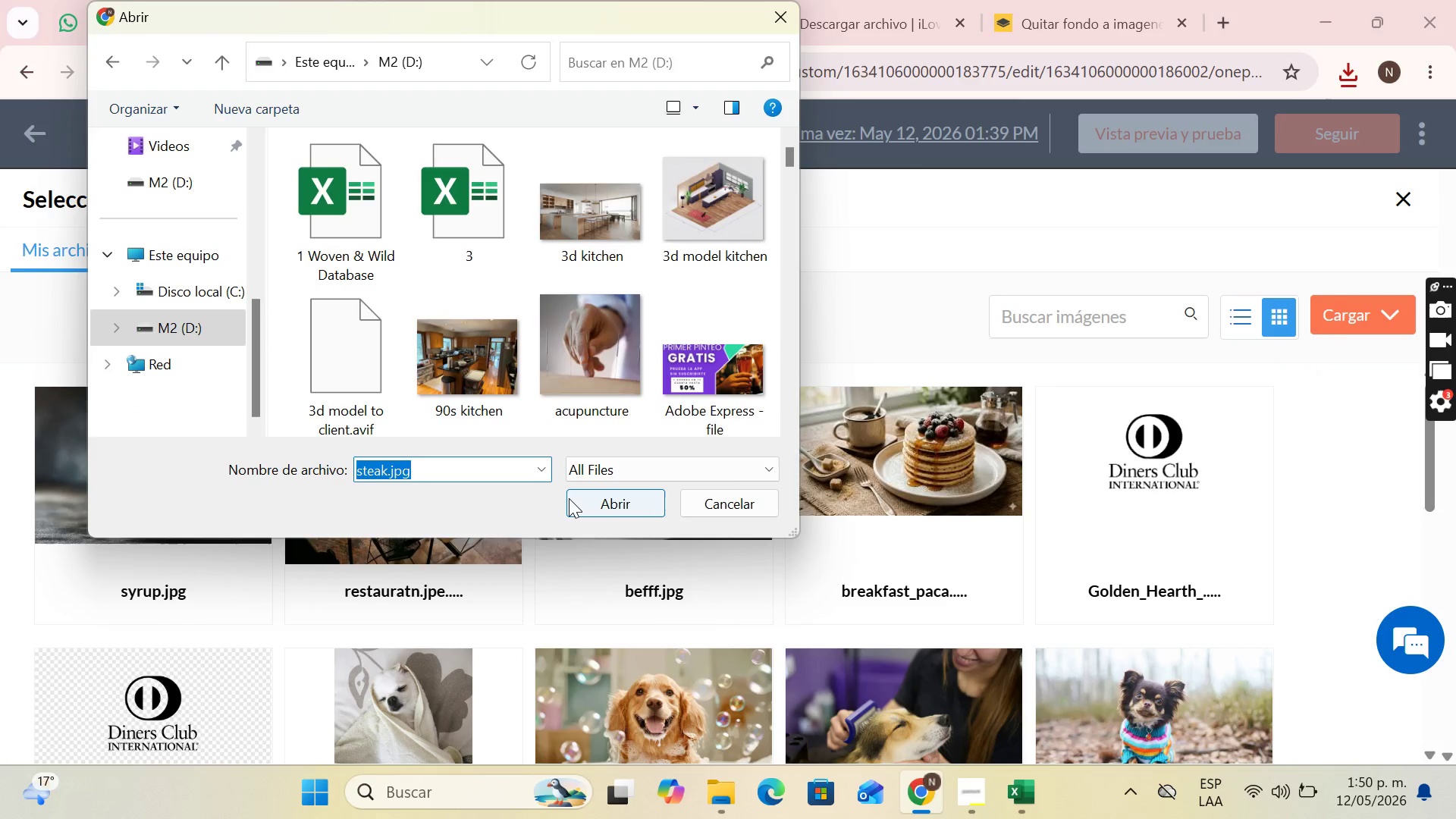 
triple_click([569, 498])
 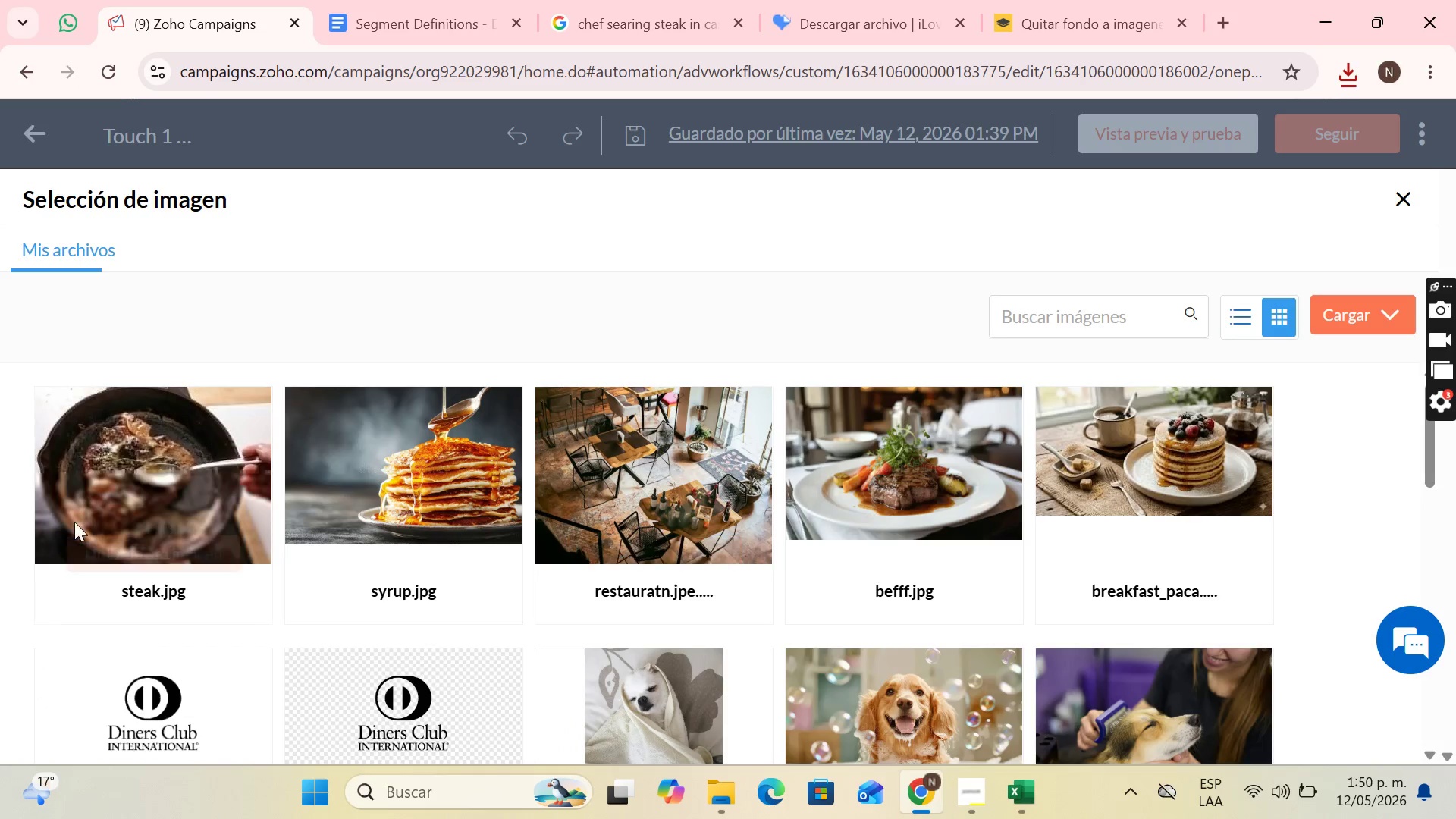 
left_click([168, 549])
 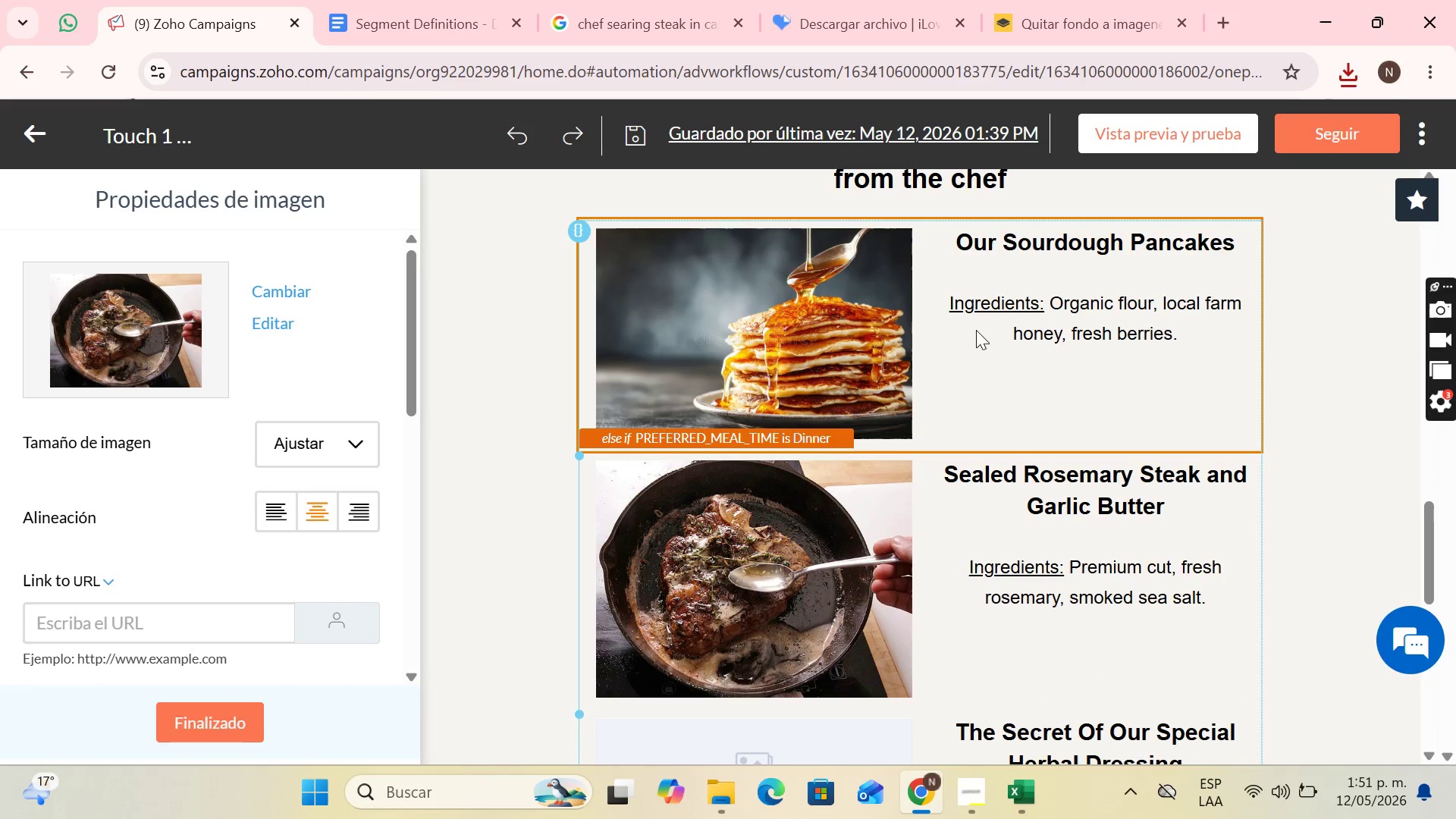 
scroll: coordinate [777, 529], scroll_direction: down, amount: 3.0
 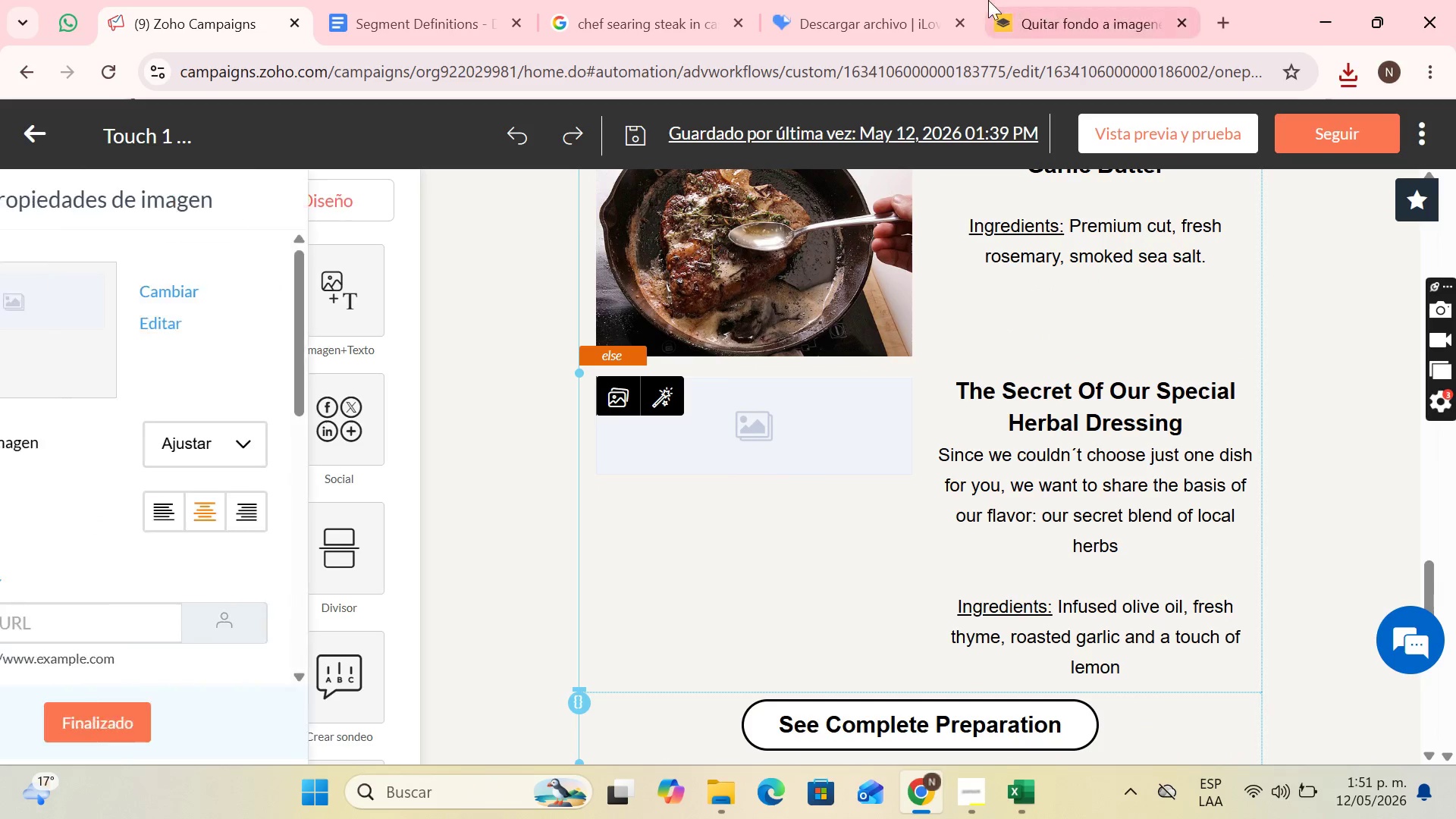 
left_click([632, 0])
 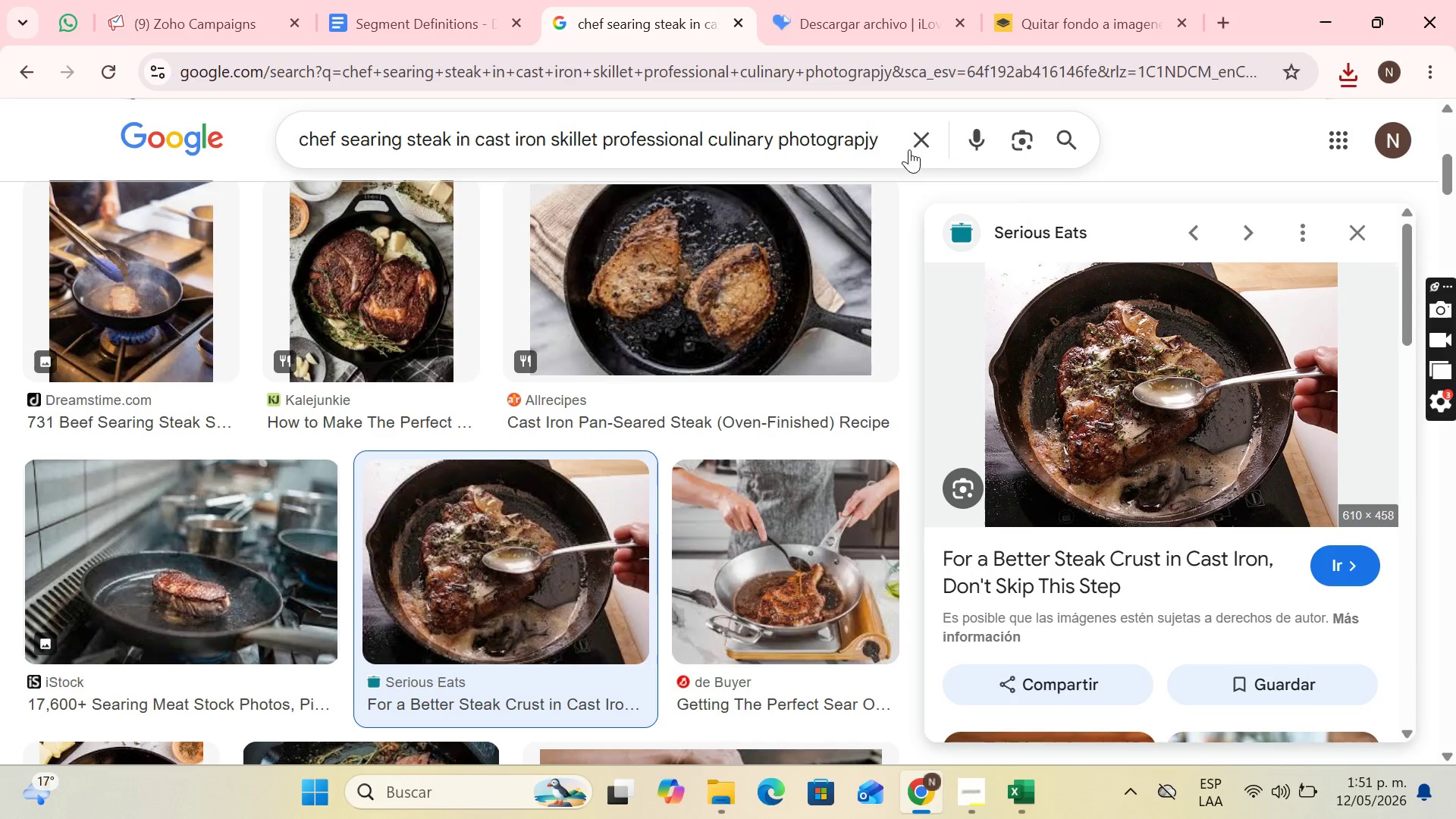 
left_click([909, 133])
 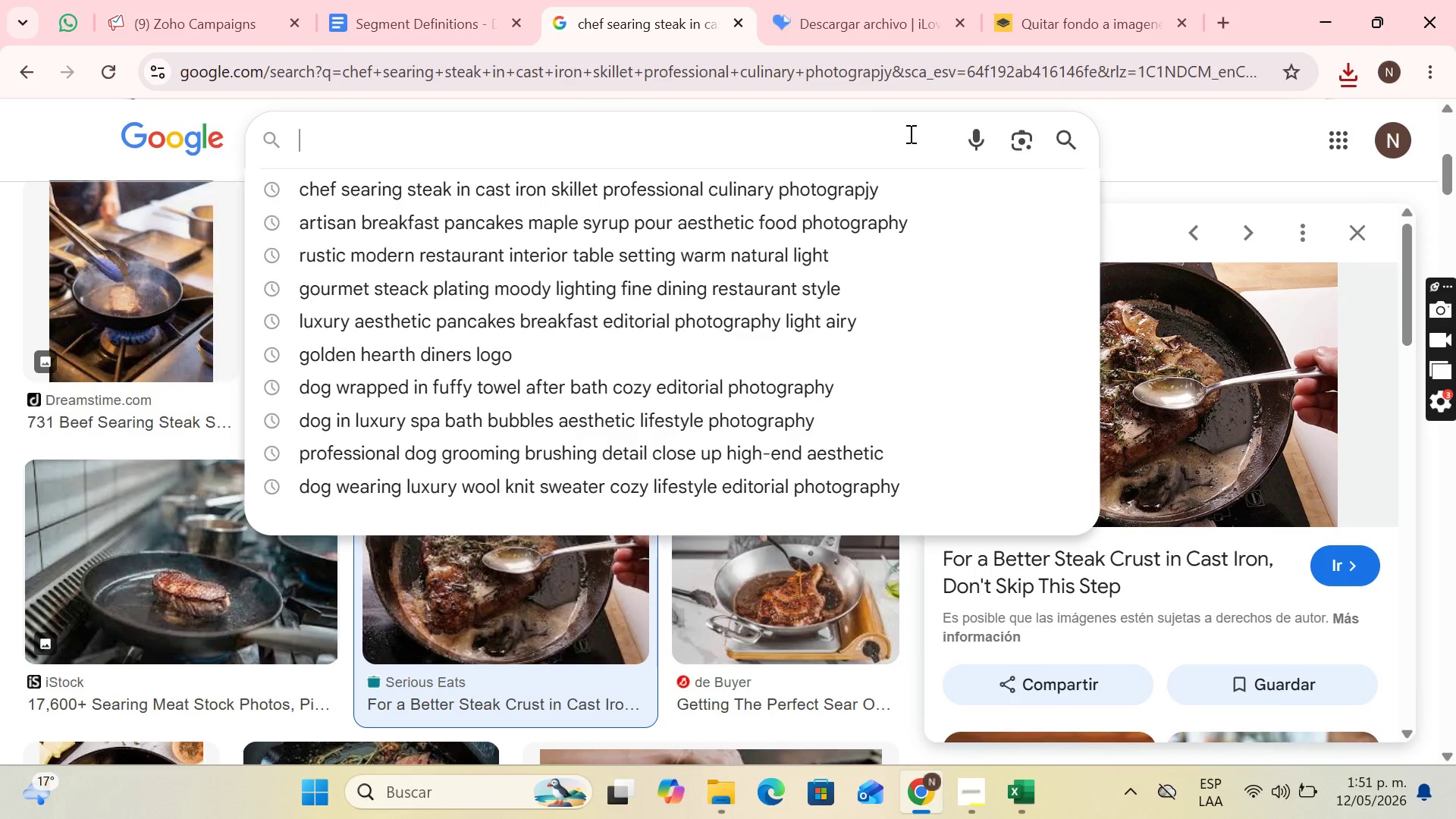 
type(fresh organic herbs and spices on wooden background minimalist flatlay)
 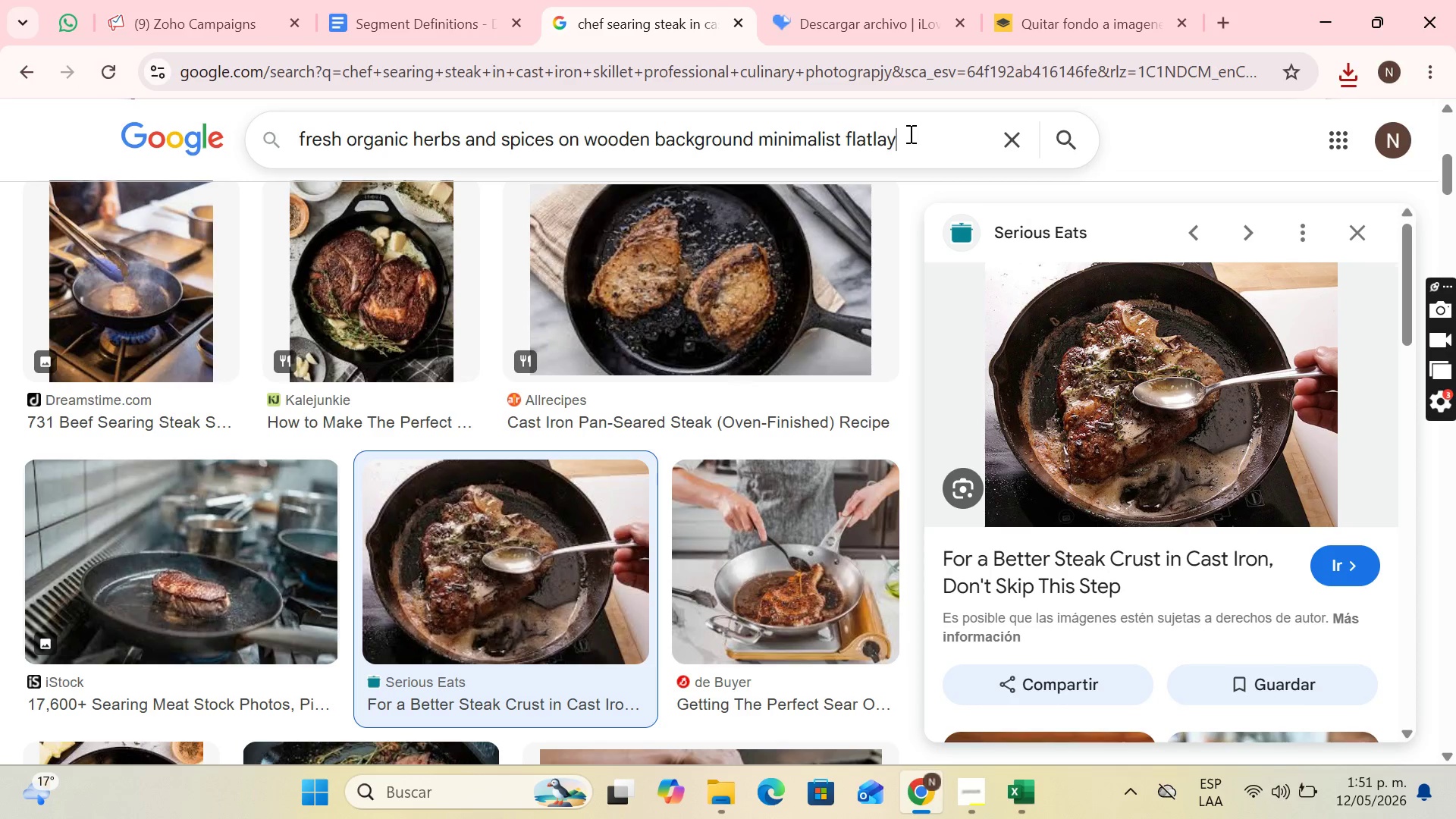 
key(Enter)
 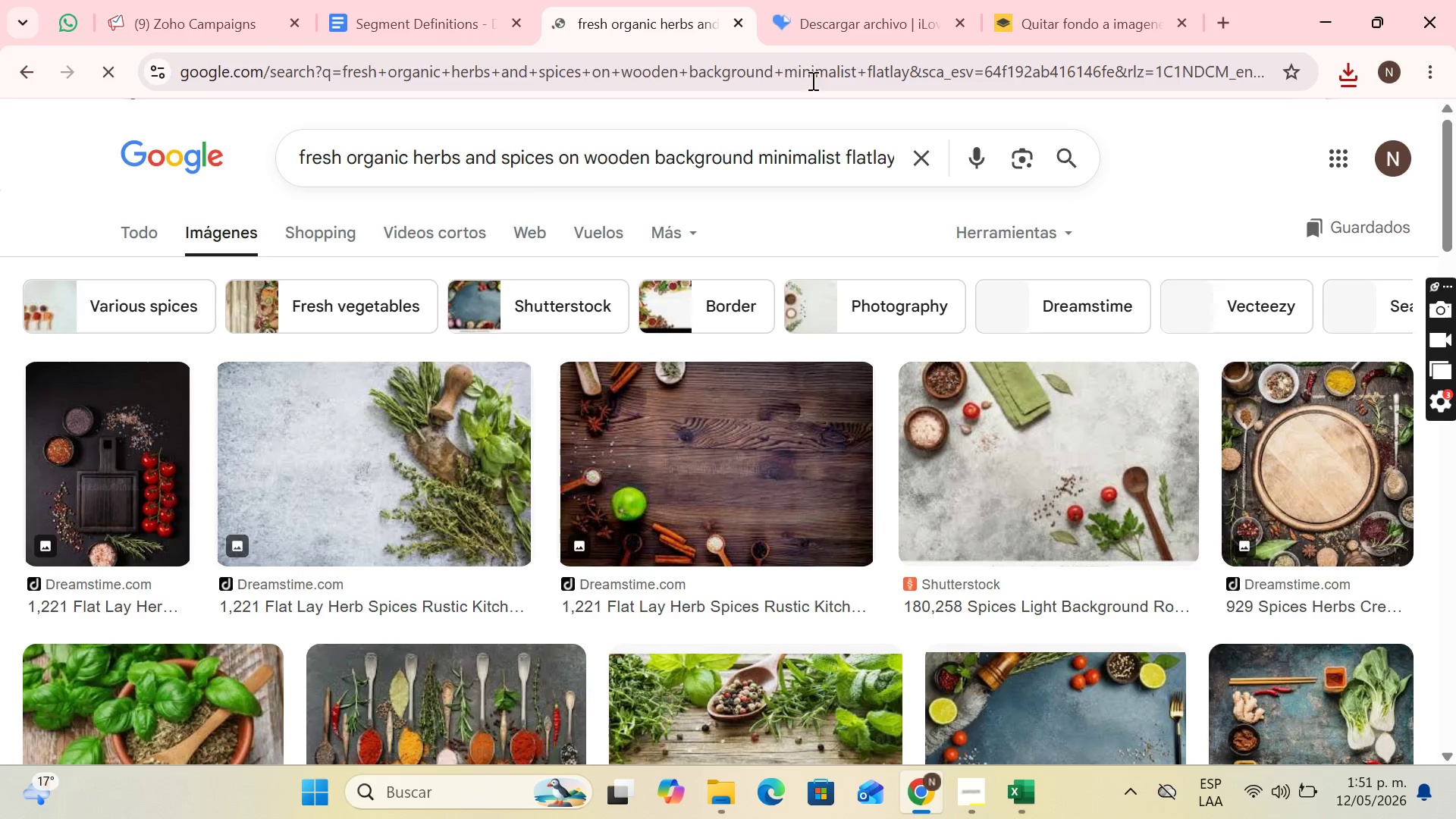 
scroll: coordinate [847, 136], scroll_direction: down, amount: 1.0
 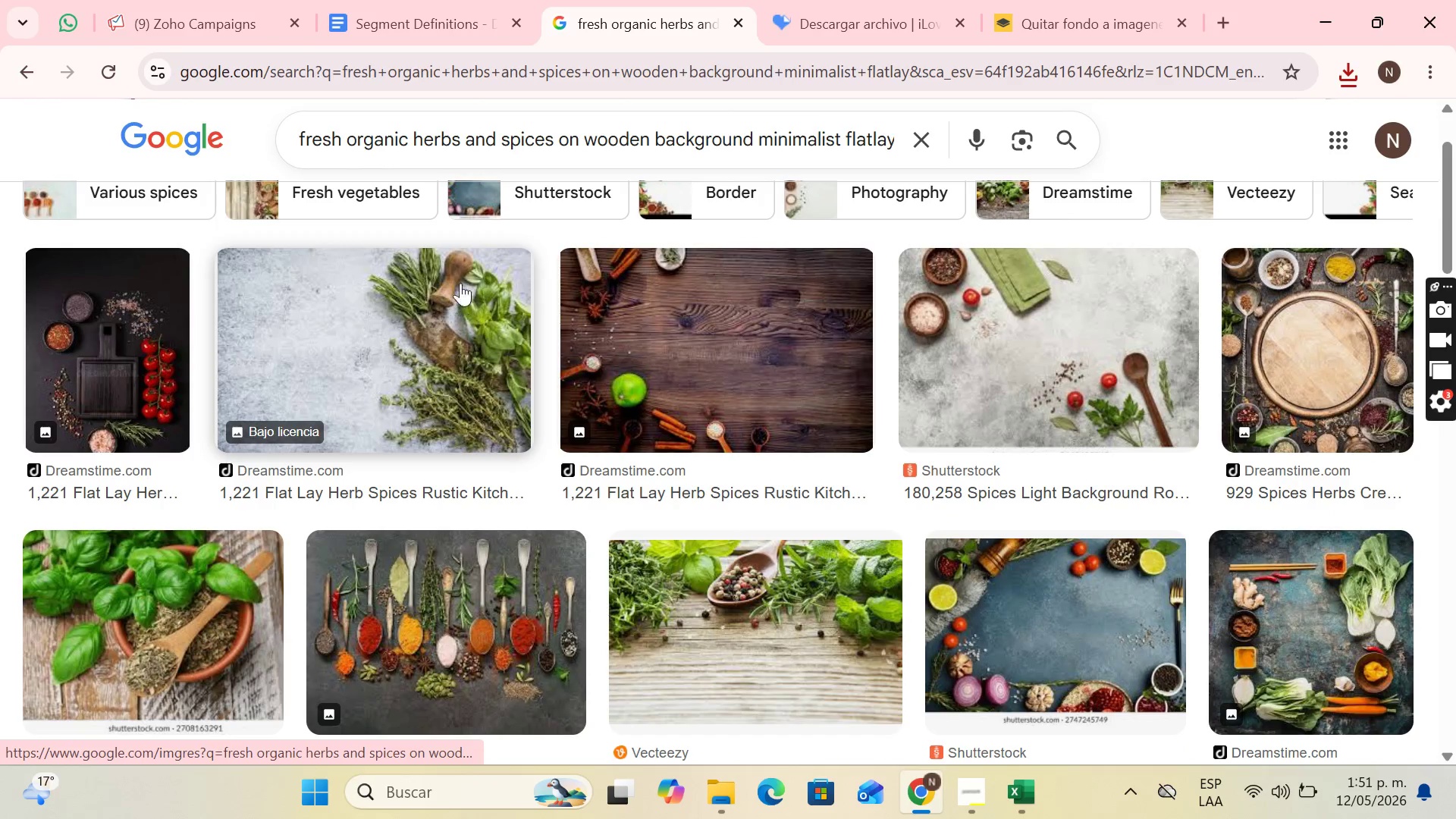 
left_click([956, 335])
 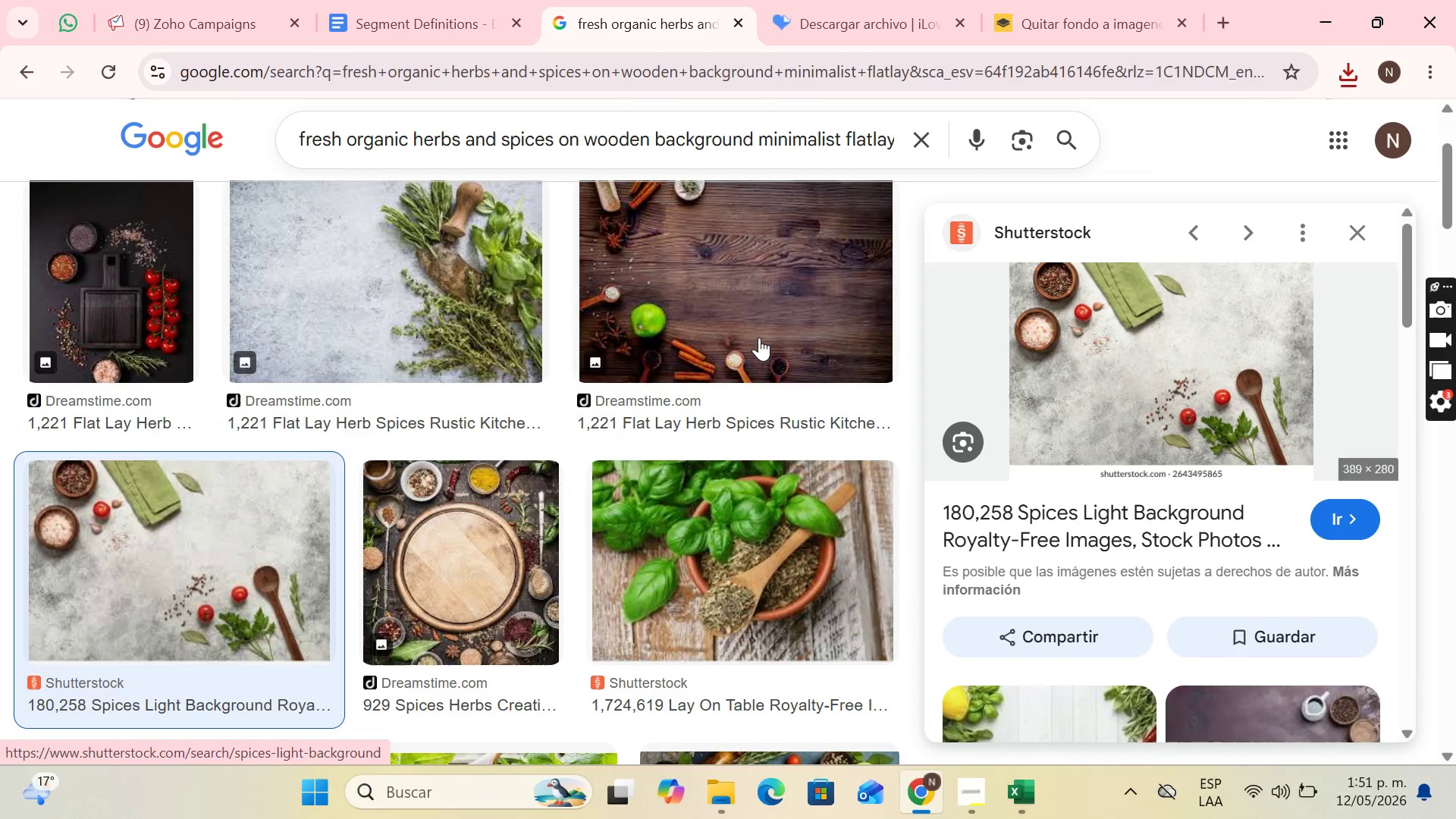 
left_click([530, 301])
 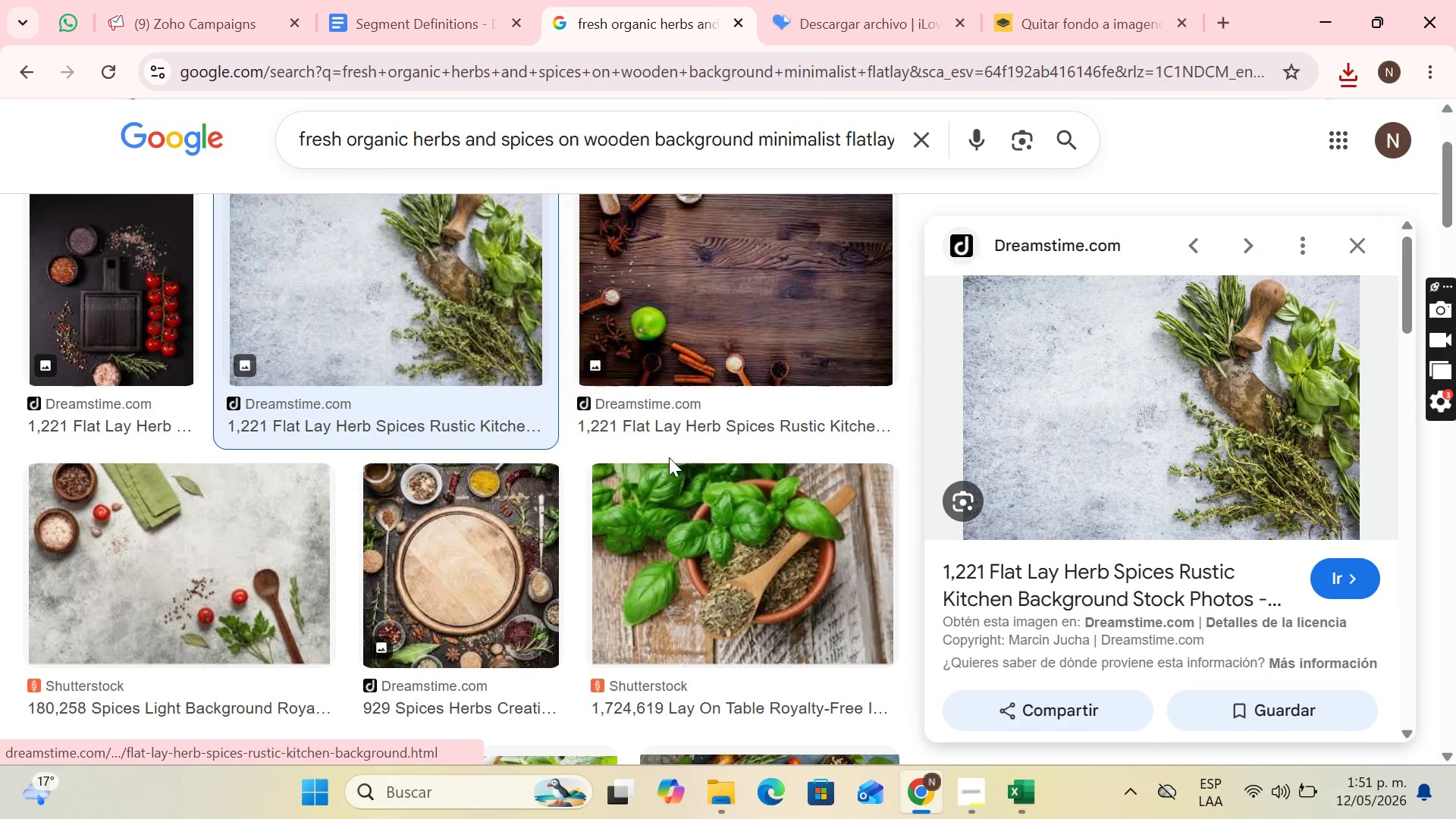 
scroll: coordinate [681, 483], scroll_direction: down, amount: 1.0
 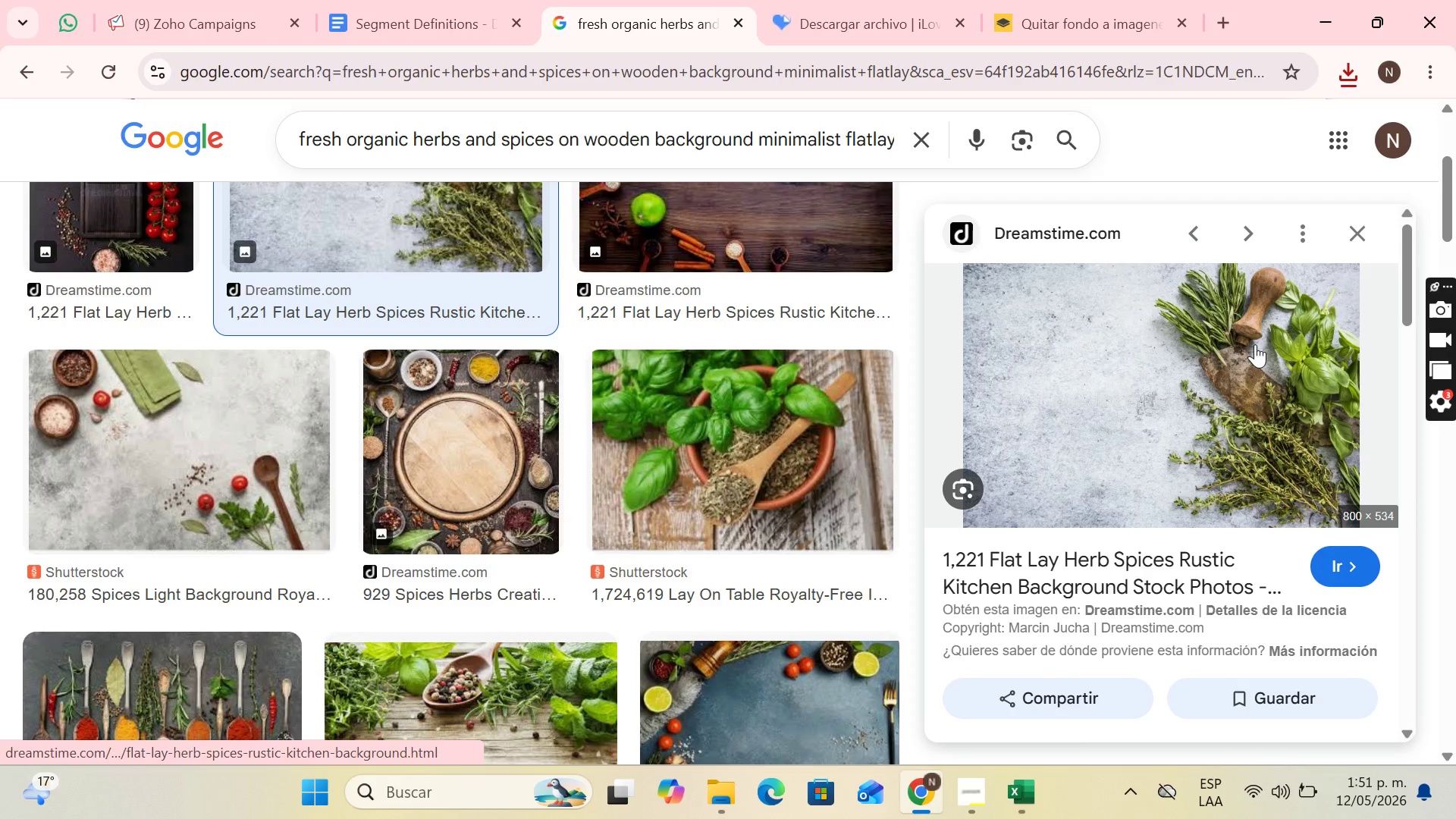 
right_click([1253, 344])
 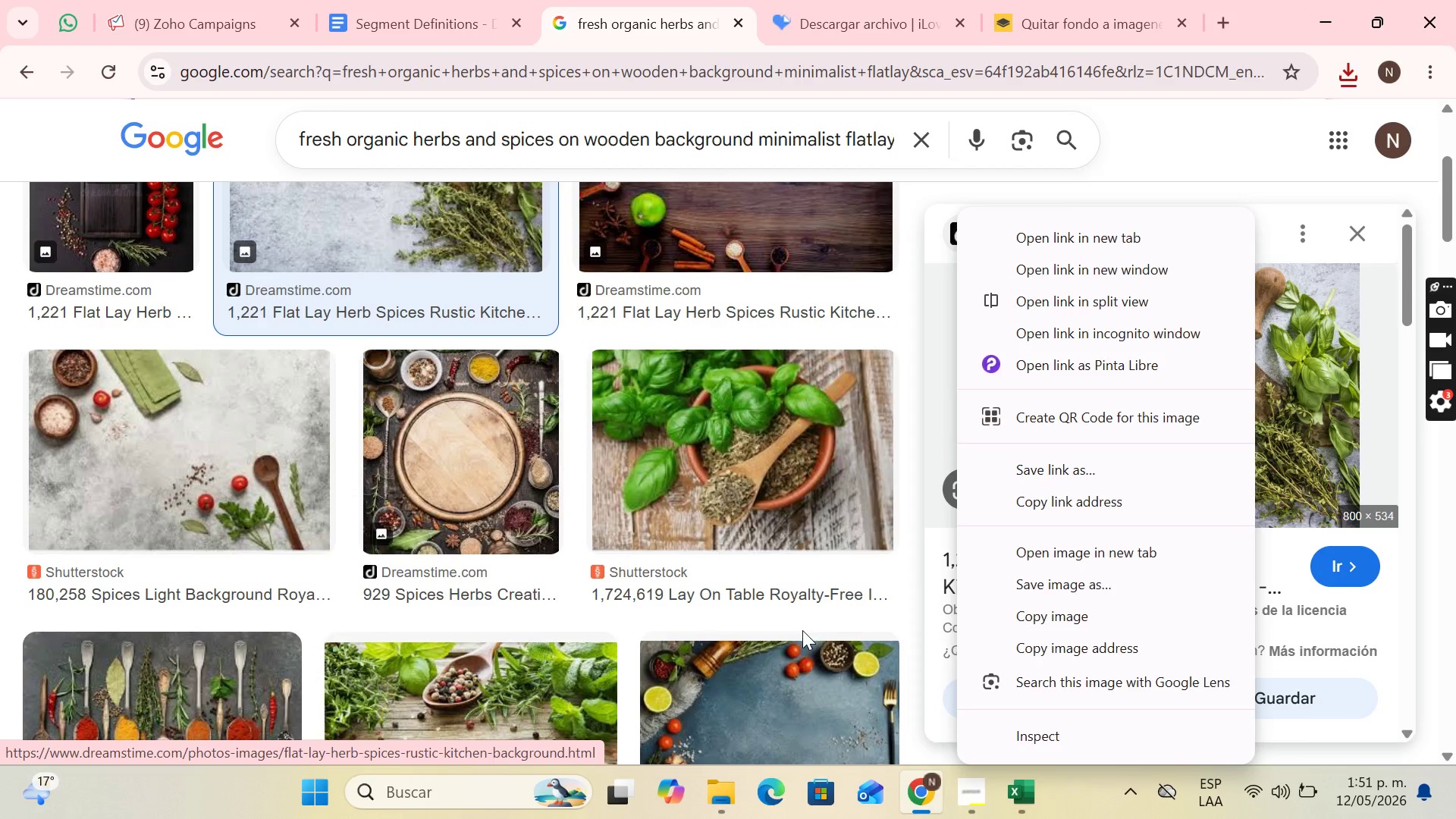 
scroll: coordinate [801, 632], scroll_direction: down, amount: 1.0
 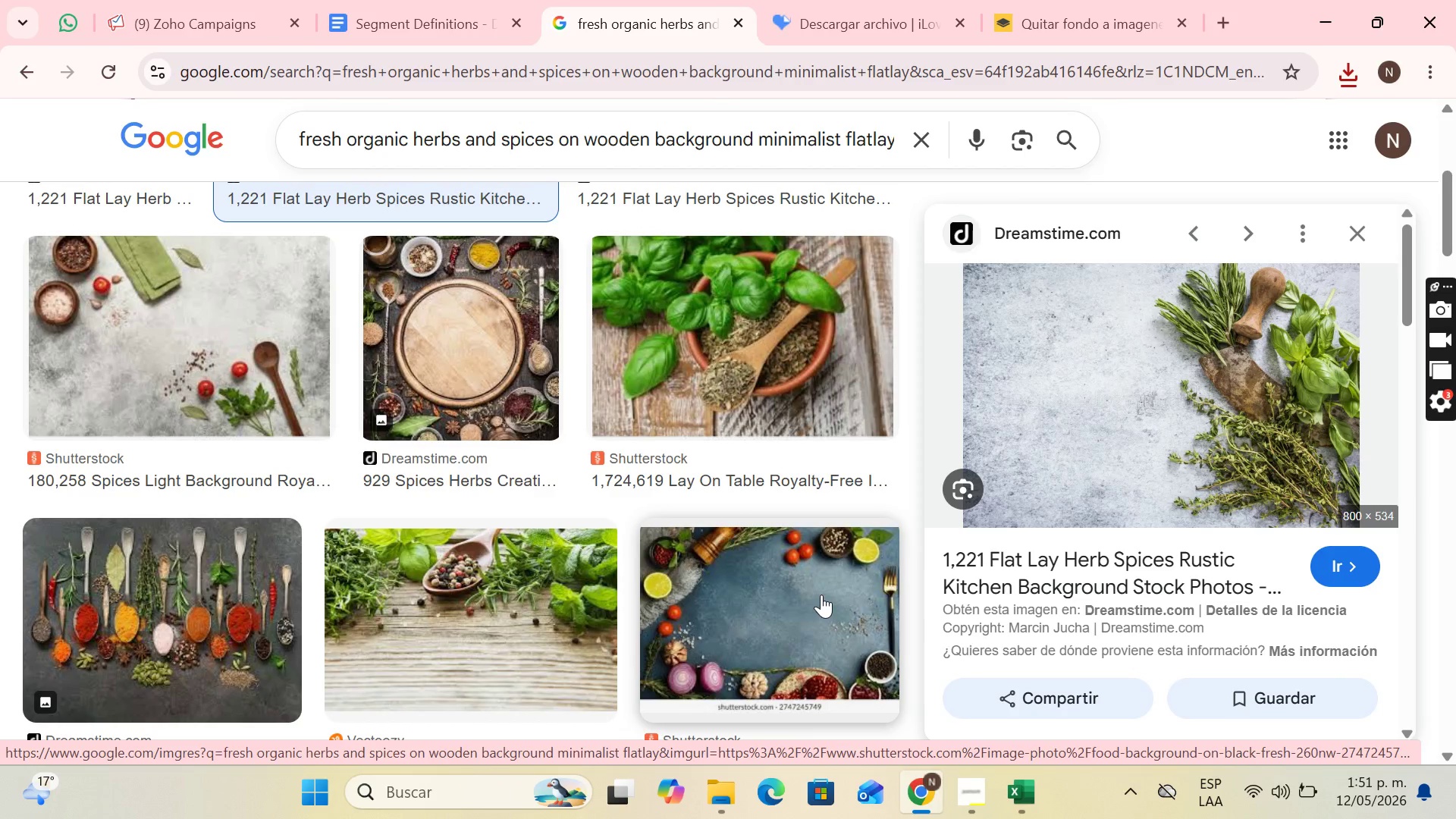 
left_click([821, 595])
 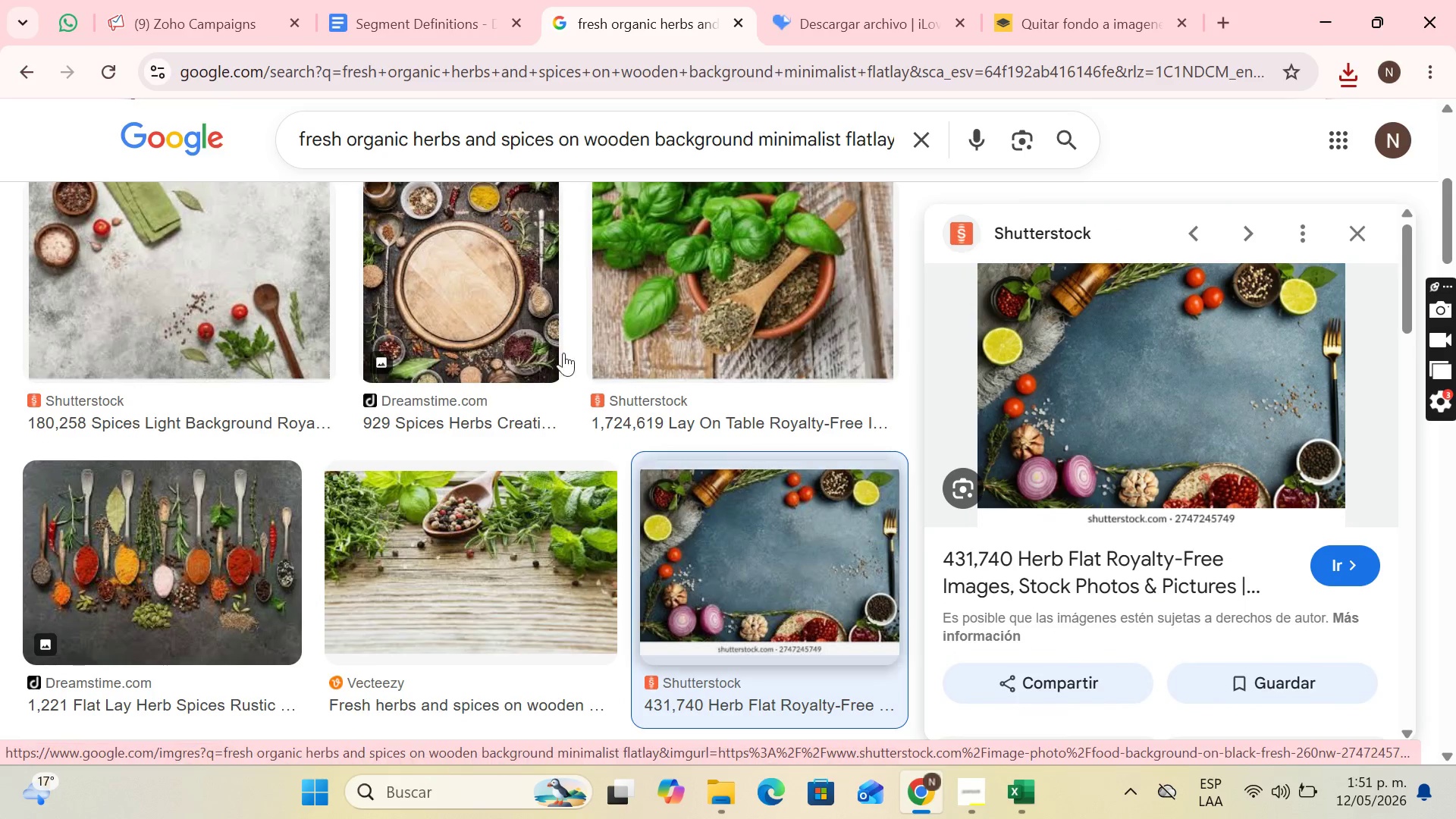 
scroll: coordinate [507, 344], scroll_direction: up, amount: 5.0
 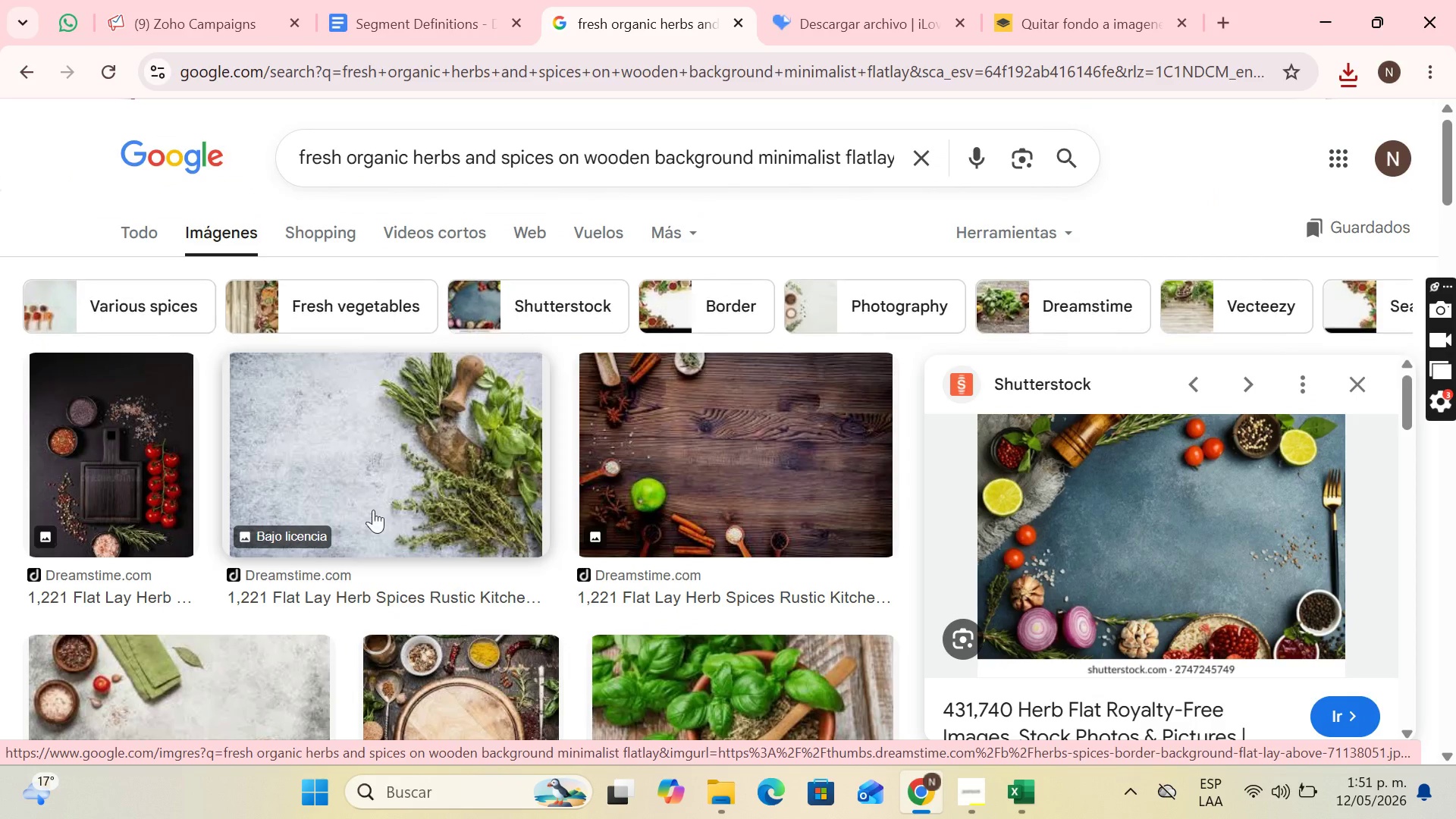 
left_click([378, 500])
 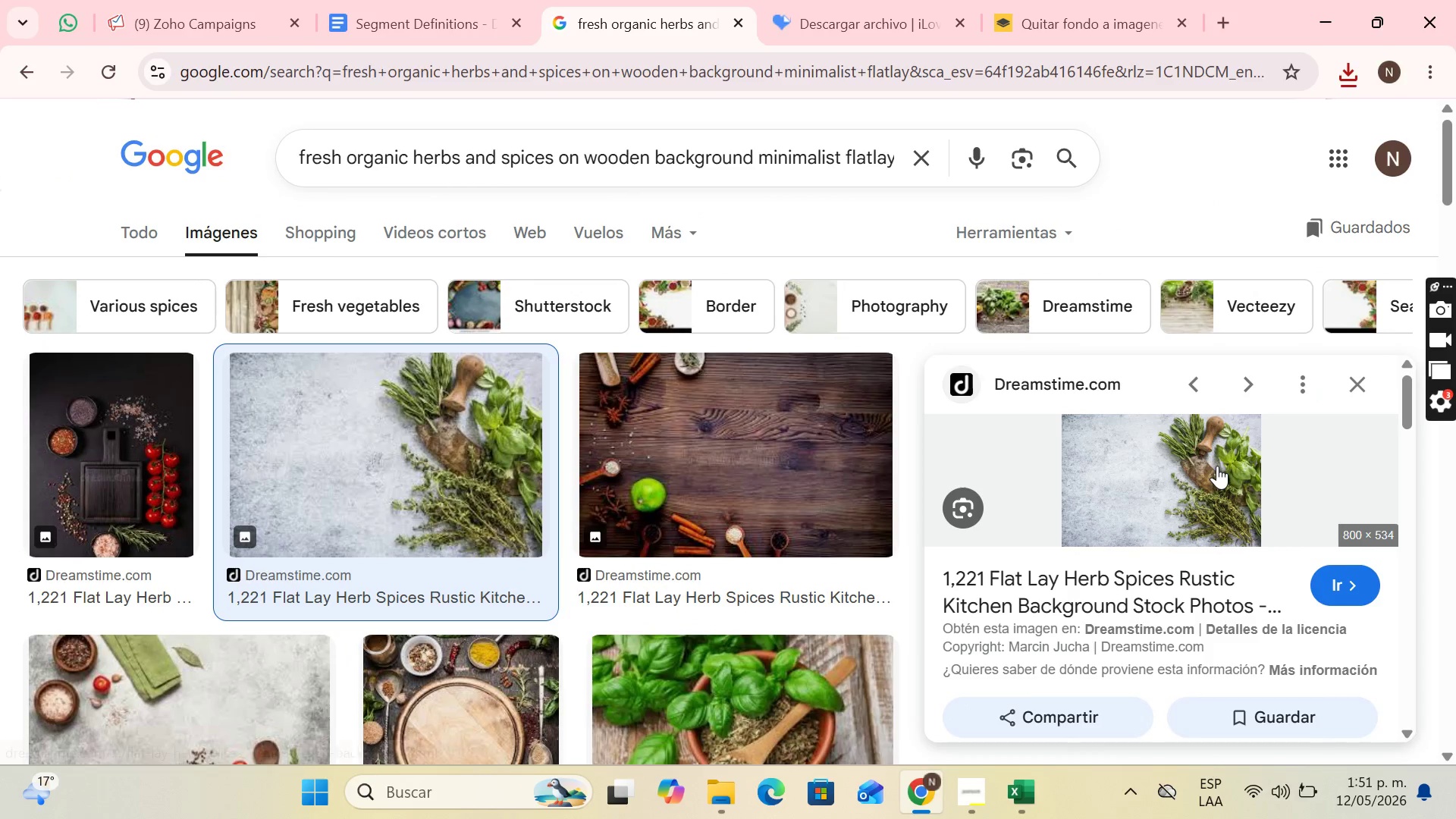 
scroll: coordinate [414, 590], scroll_direction: down, amount: 1.0
 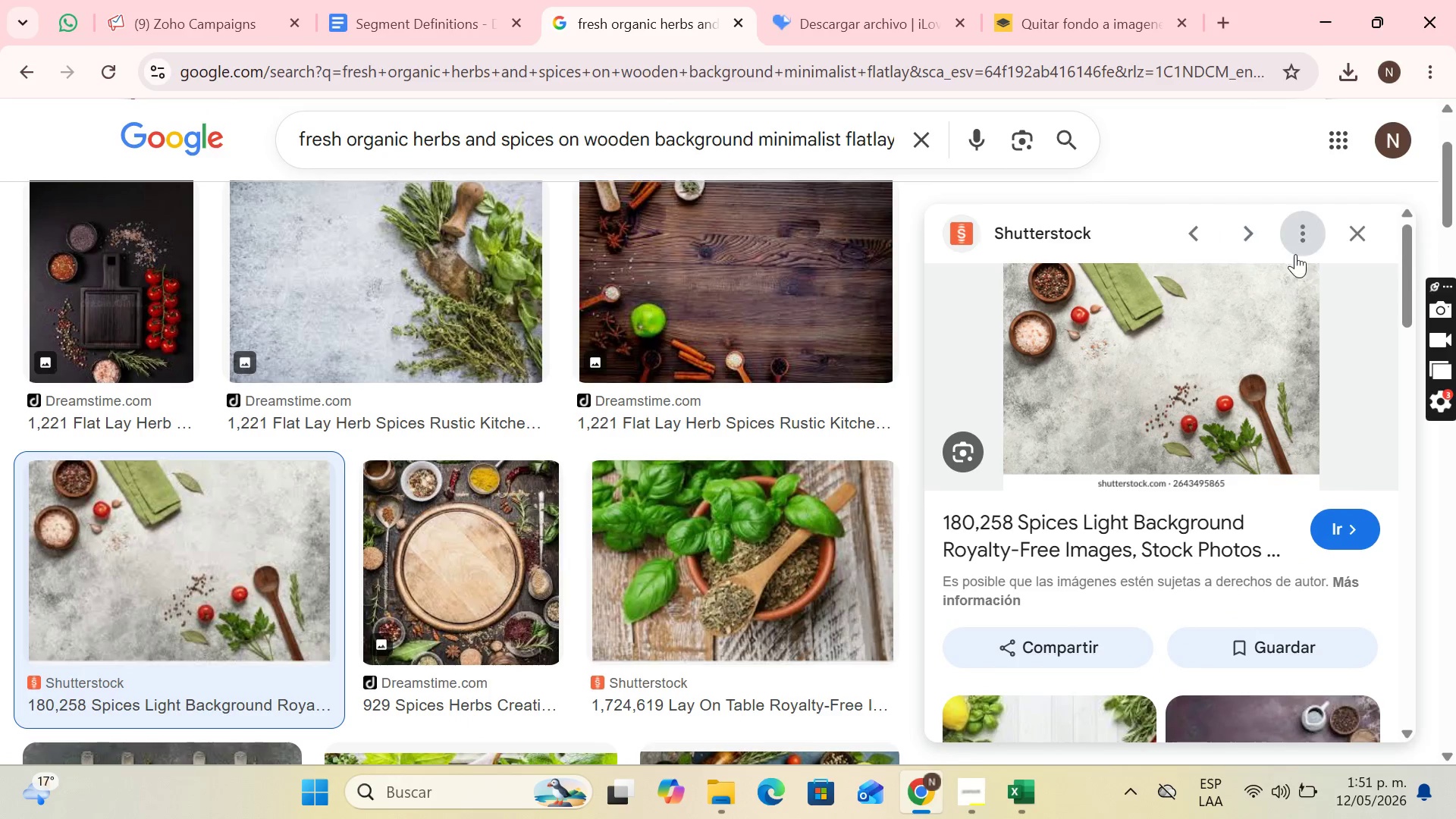 
left_click([1349, 234])
 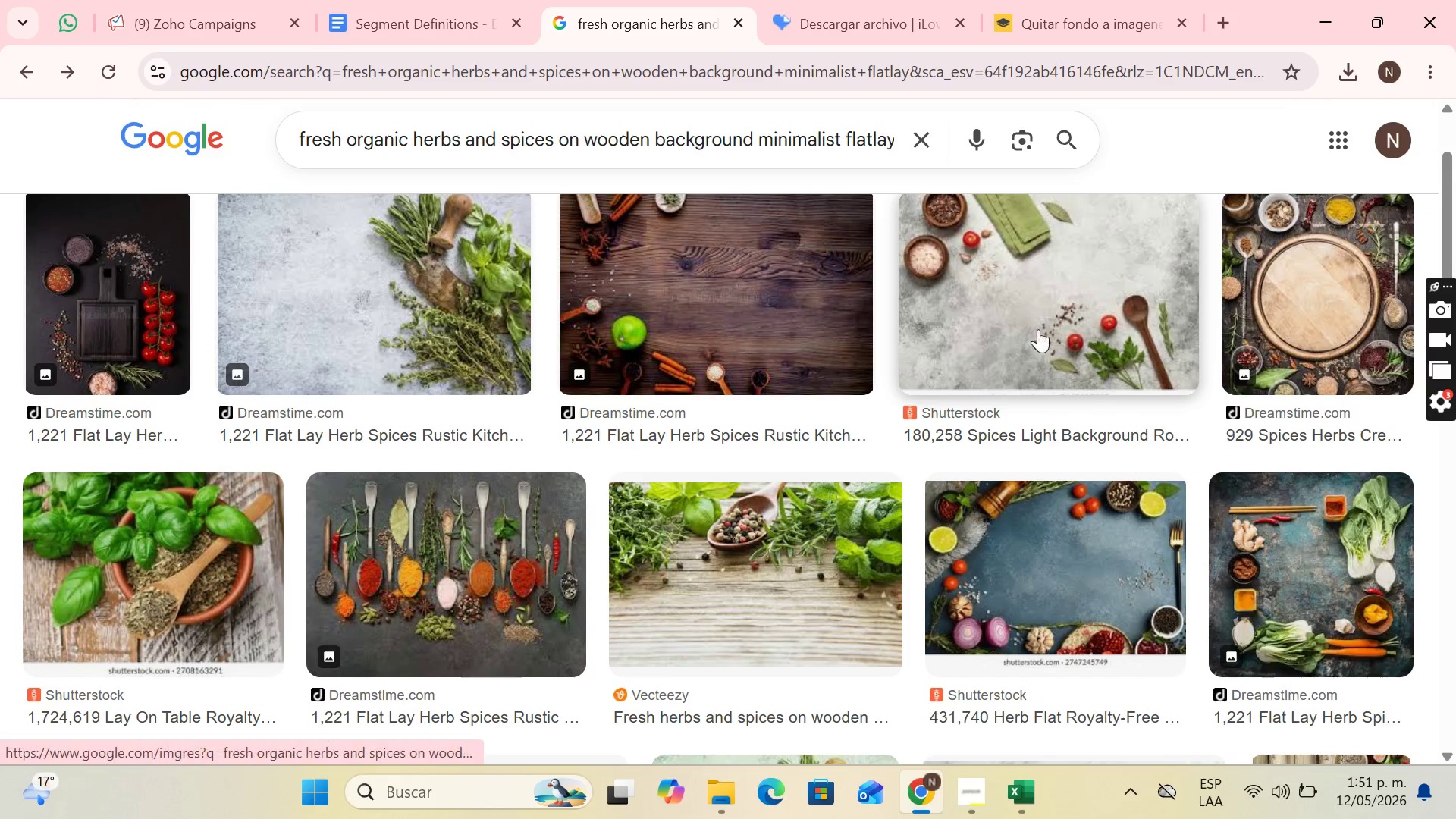 
scroll: coordinate [1042, 328], scroll_direction: up, amount: 1.0
 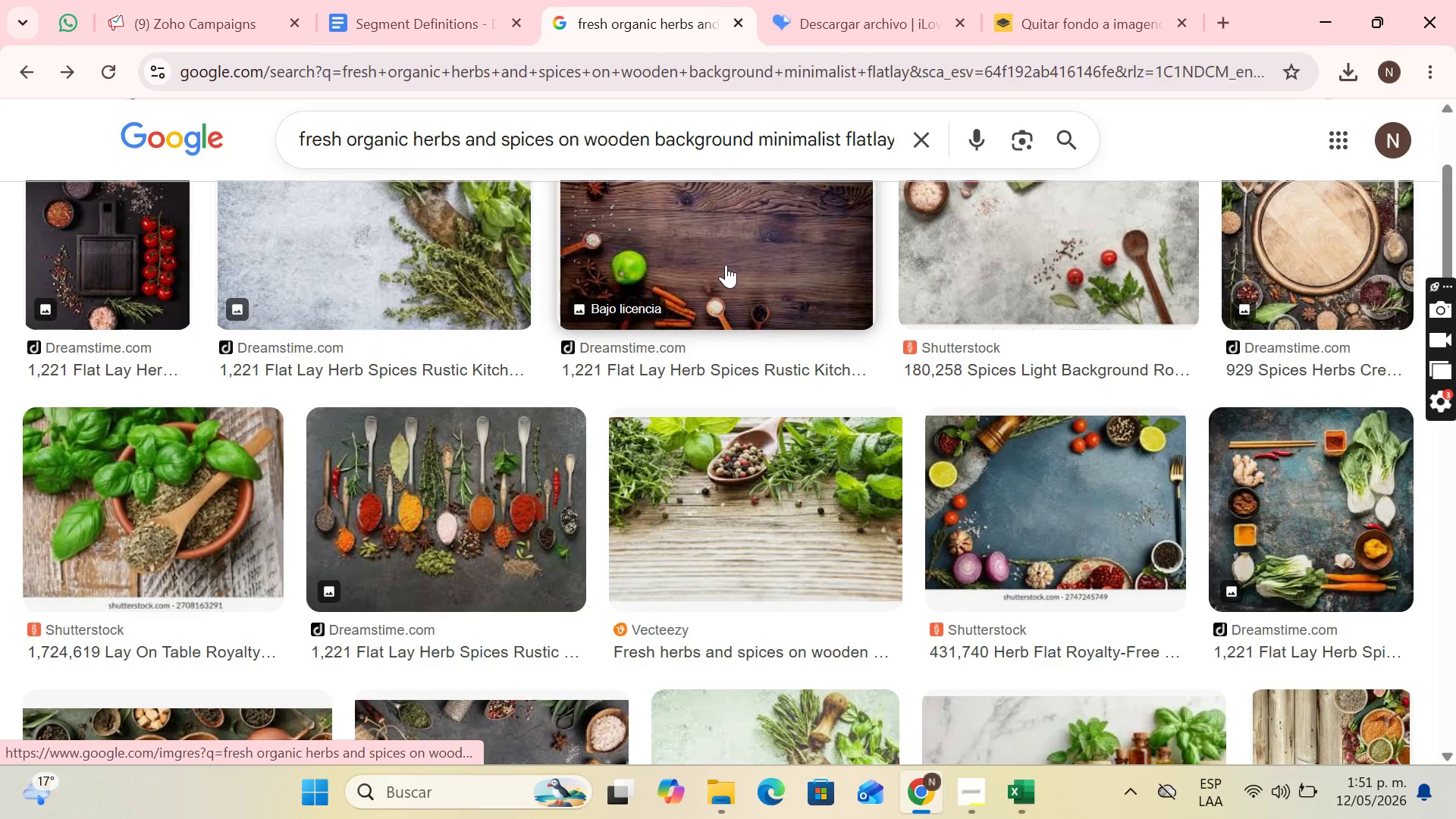 
left_click([726, 265])
 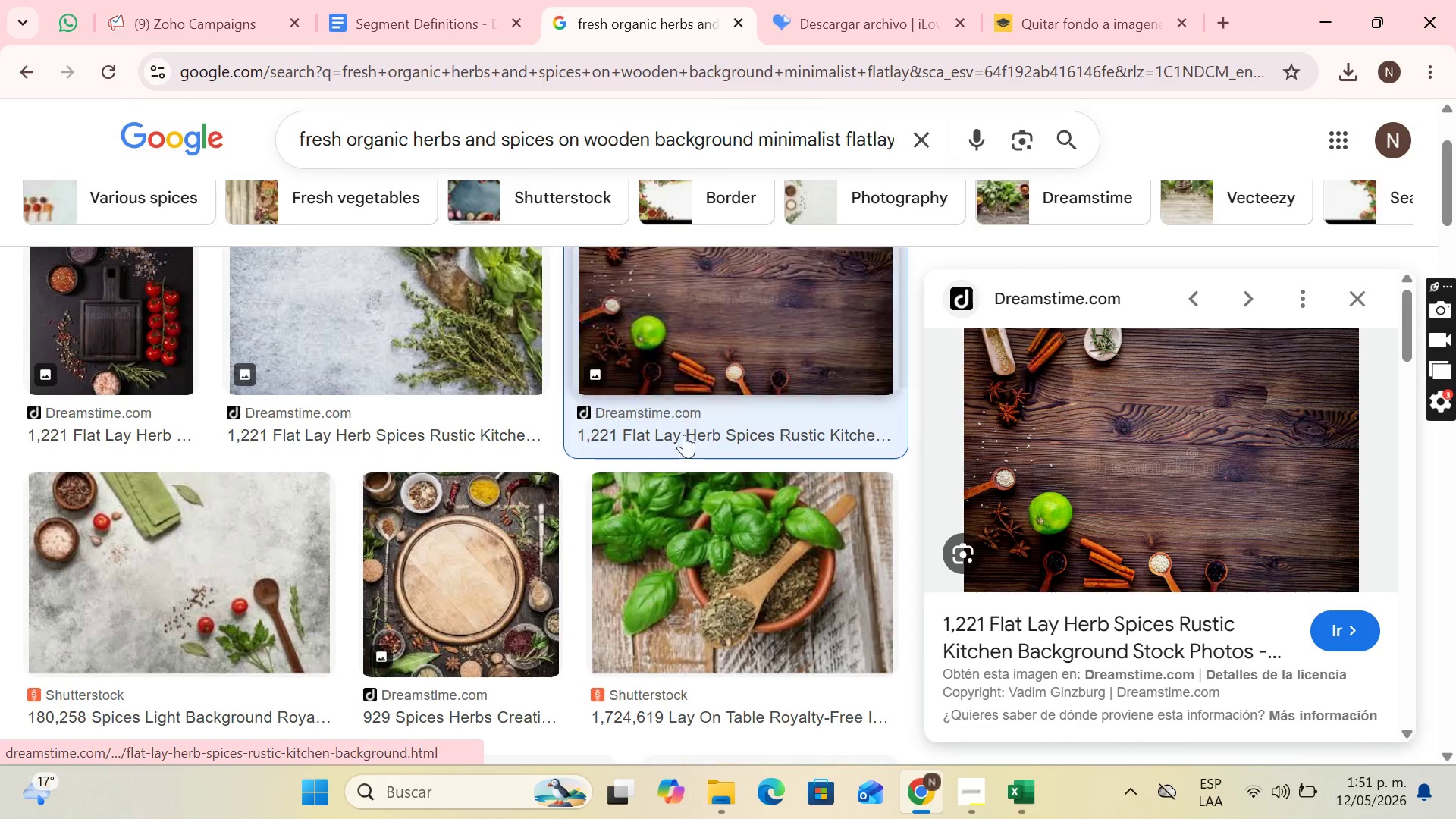 
left_click([438, 321])
 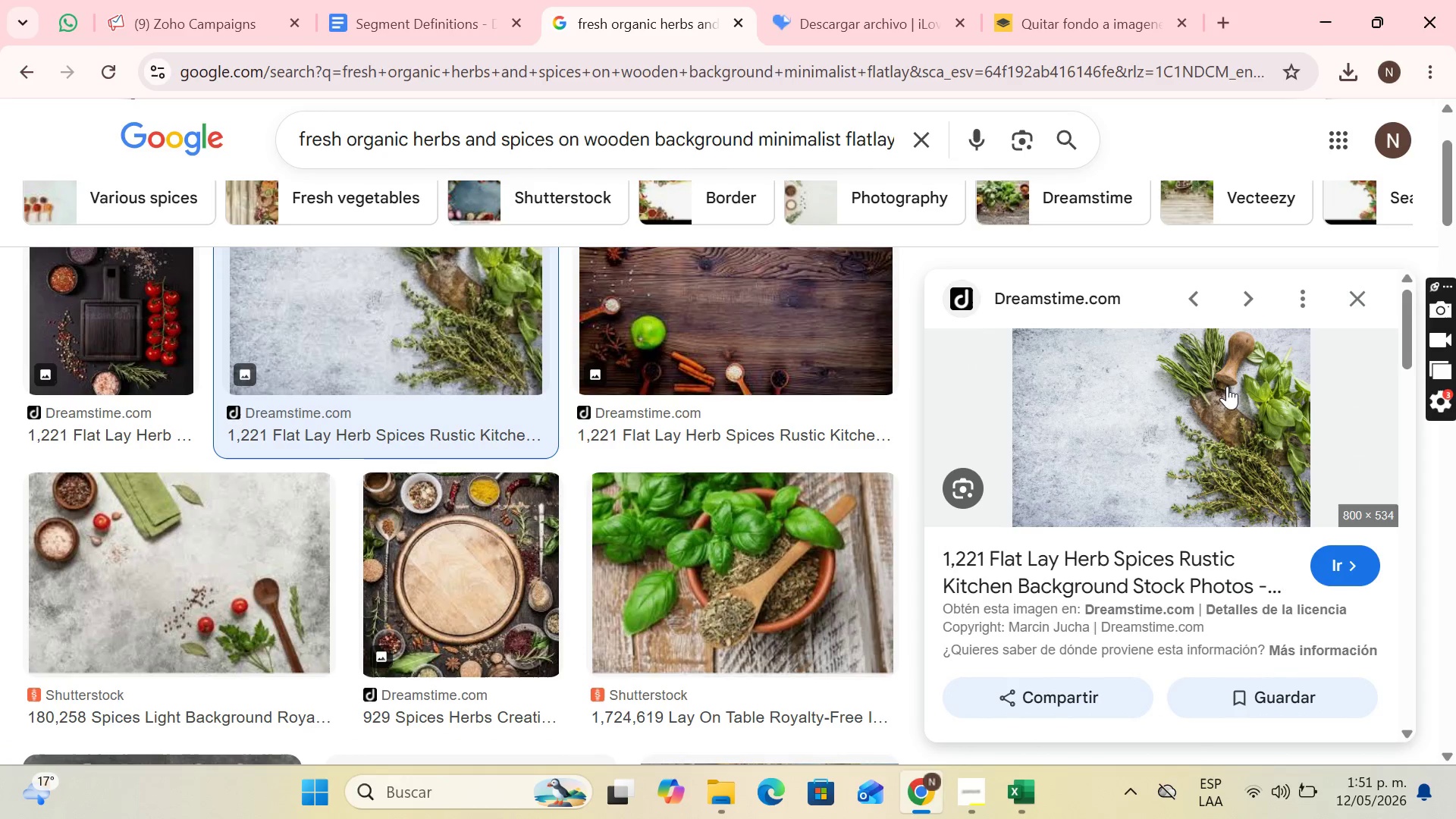 
right_click([1203, 424])
 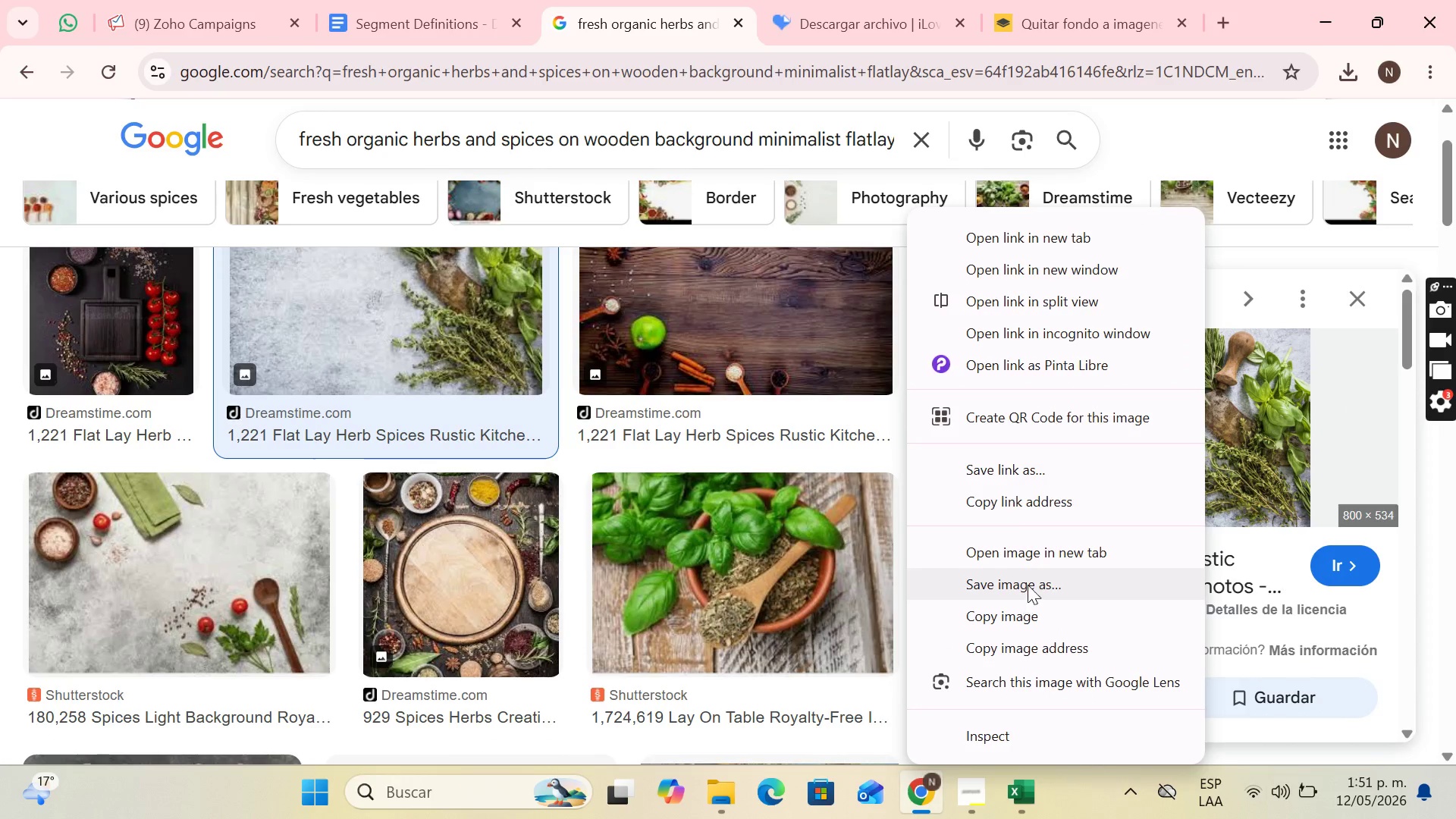 
left_click([1030, 581])
 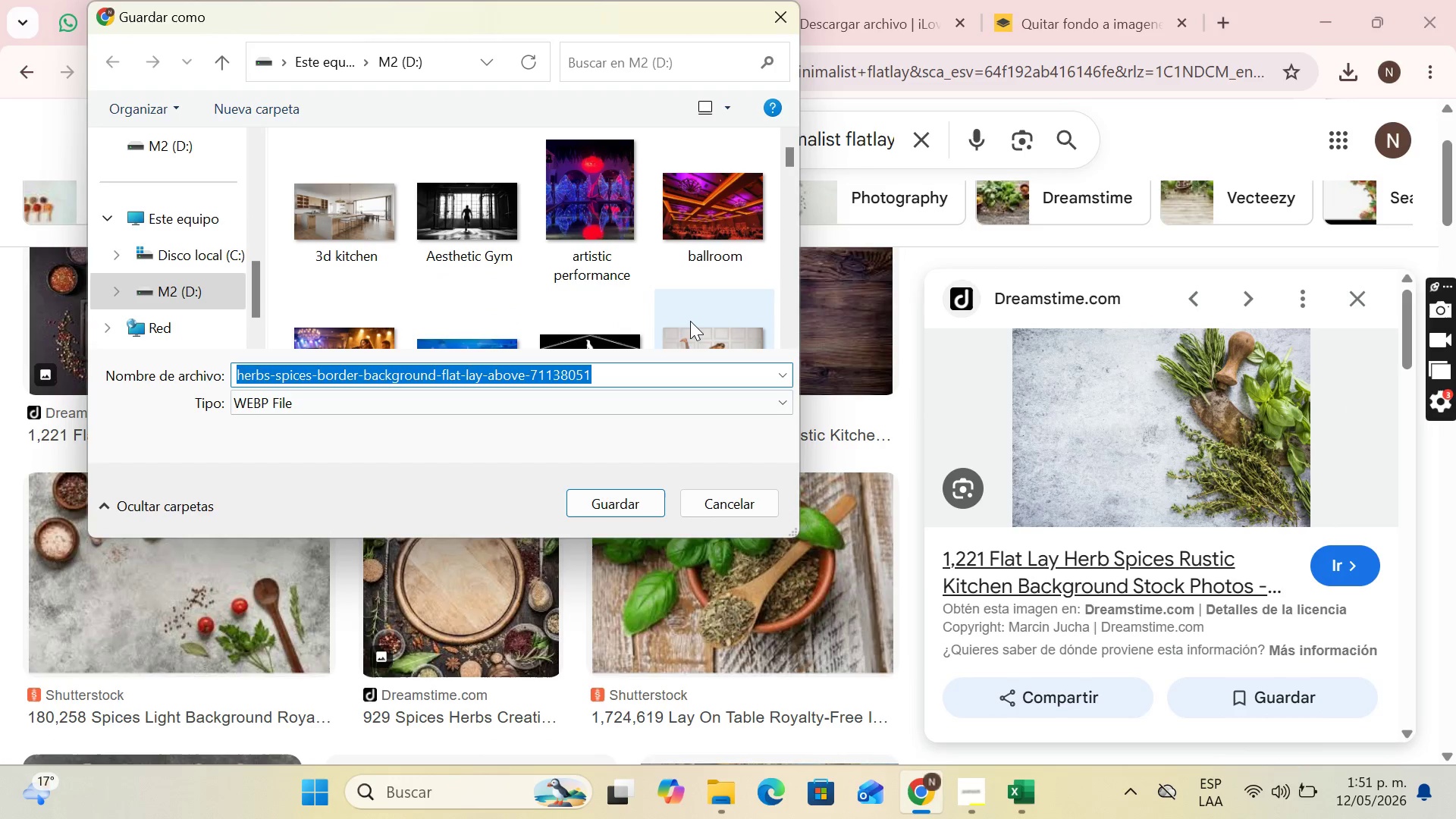 
type(herbs)
 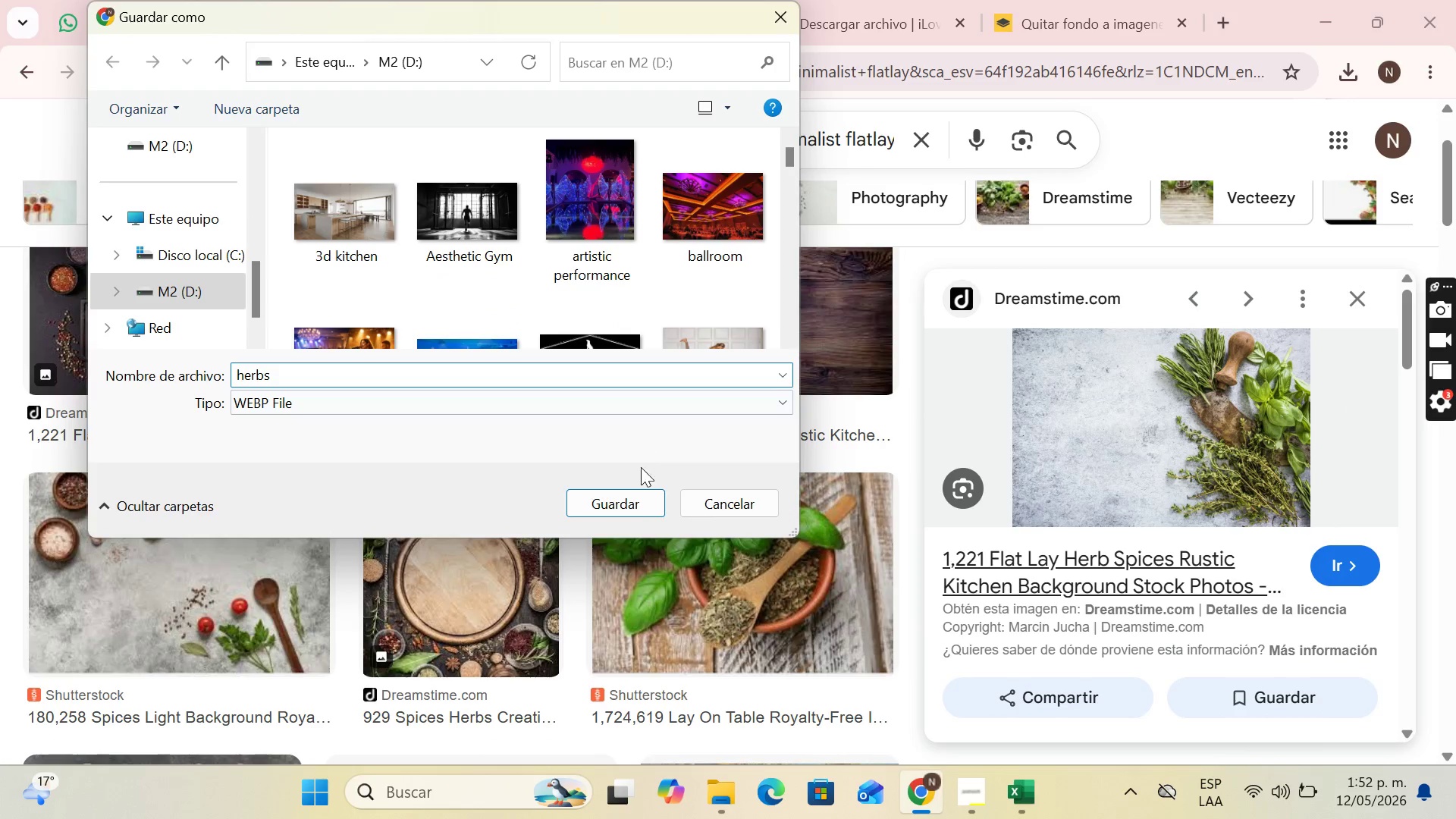 
left_click([634, 491])
 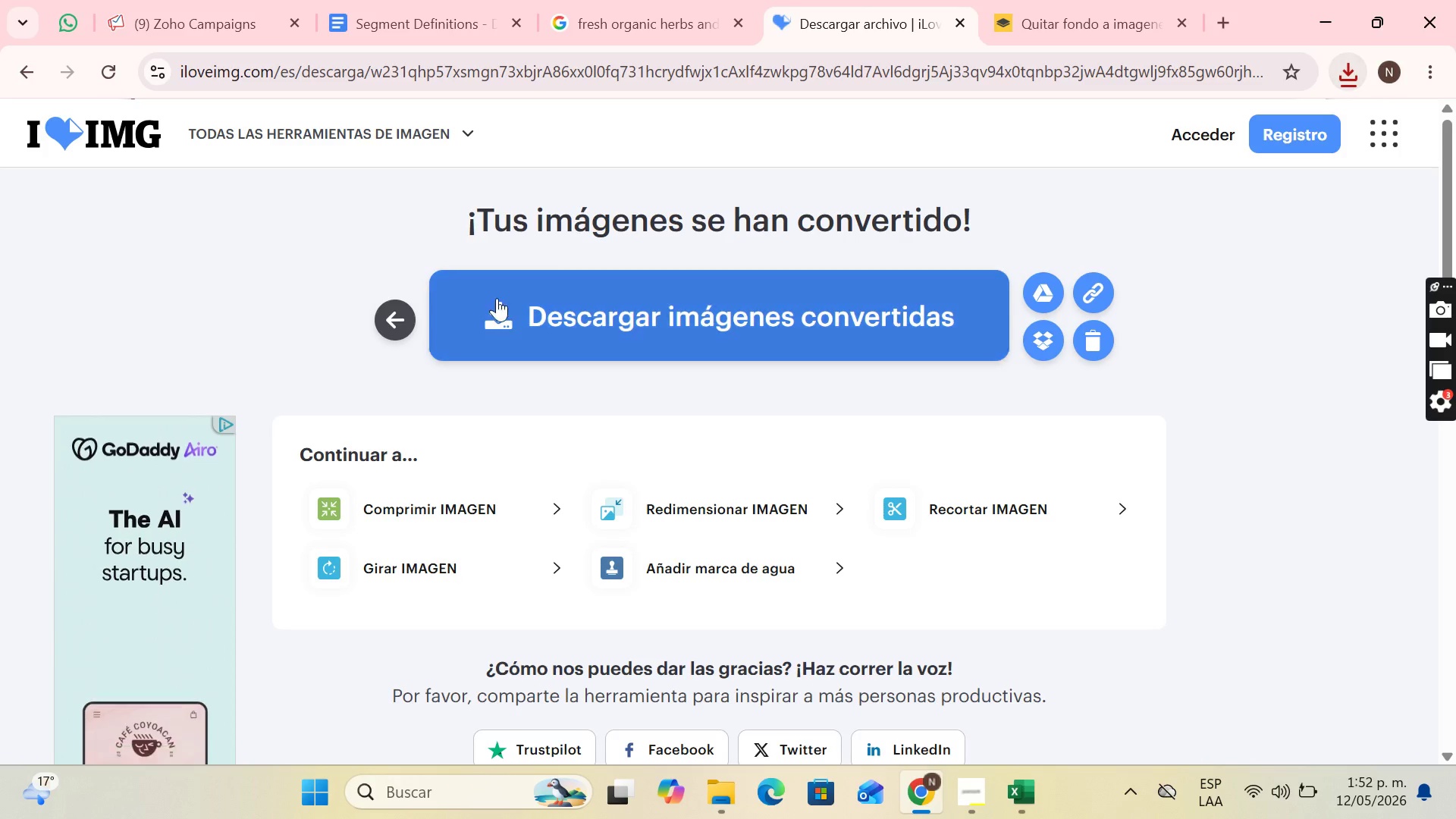 
left_click([413, 314])
 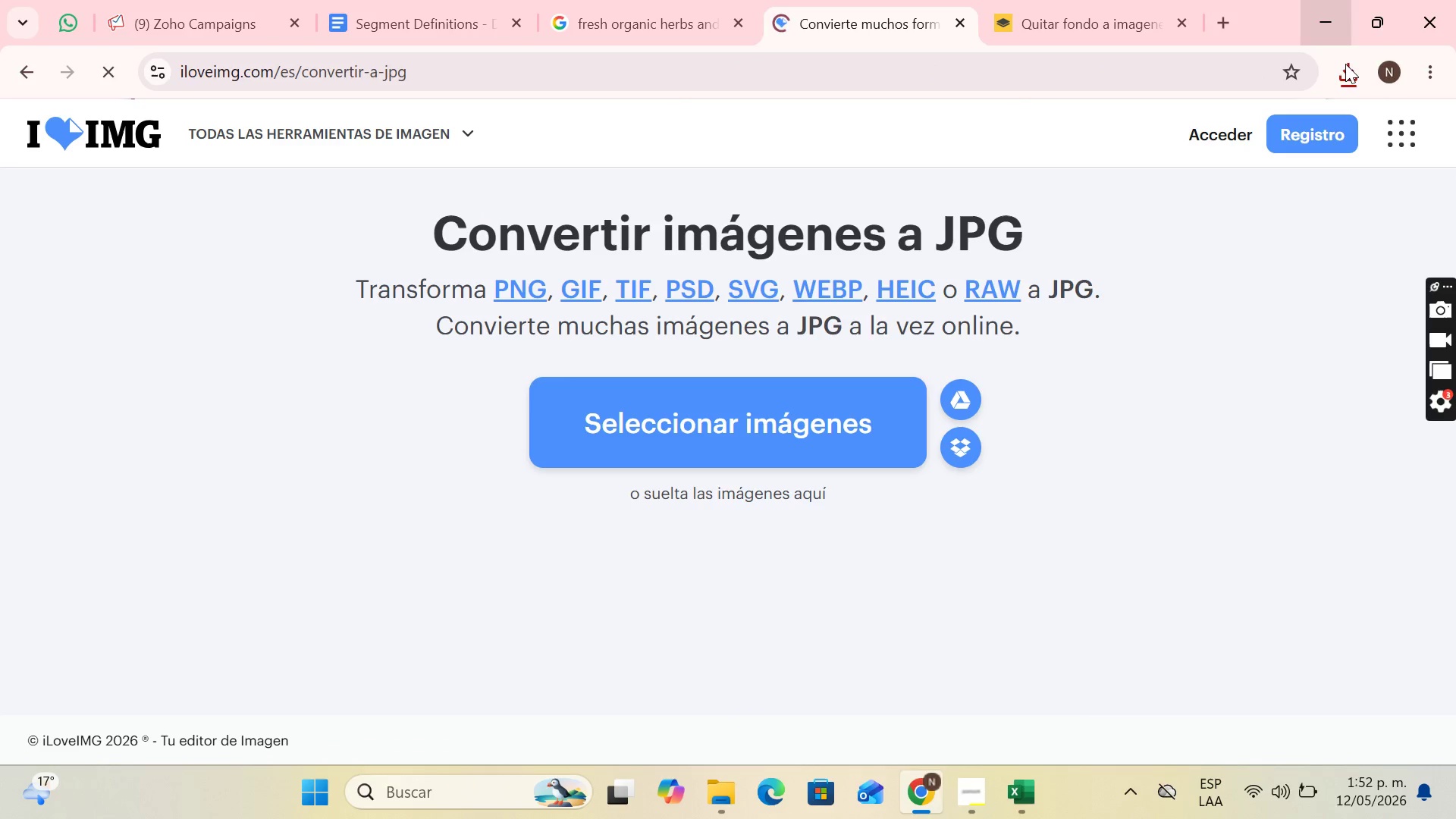 
left_click([1347, 71])
 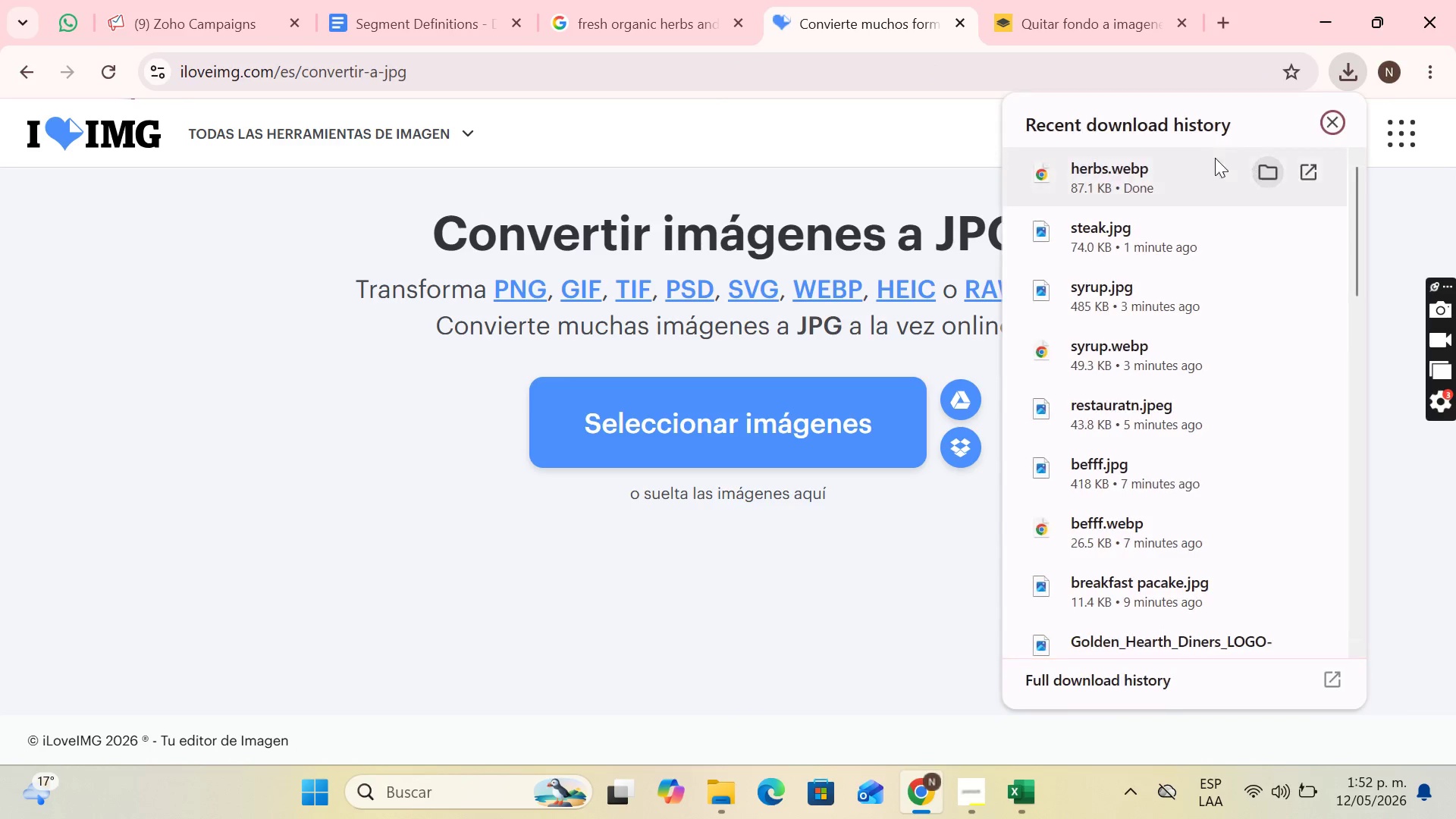 
left_click_drag(start_coordinate=[1201, 162], to_coordinate=[878, 327])
 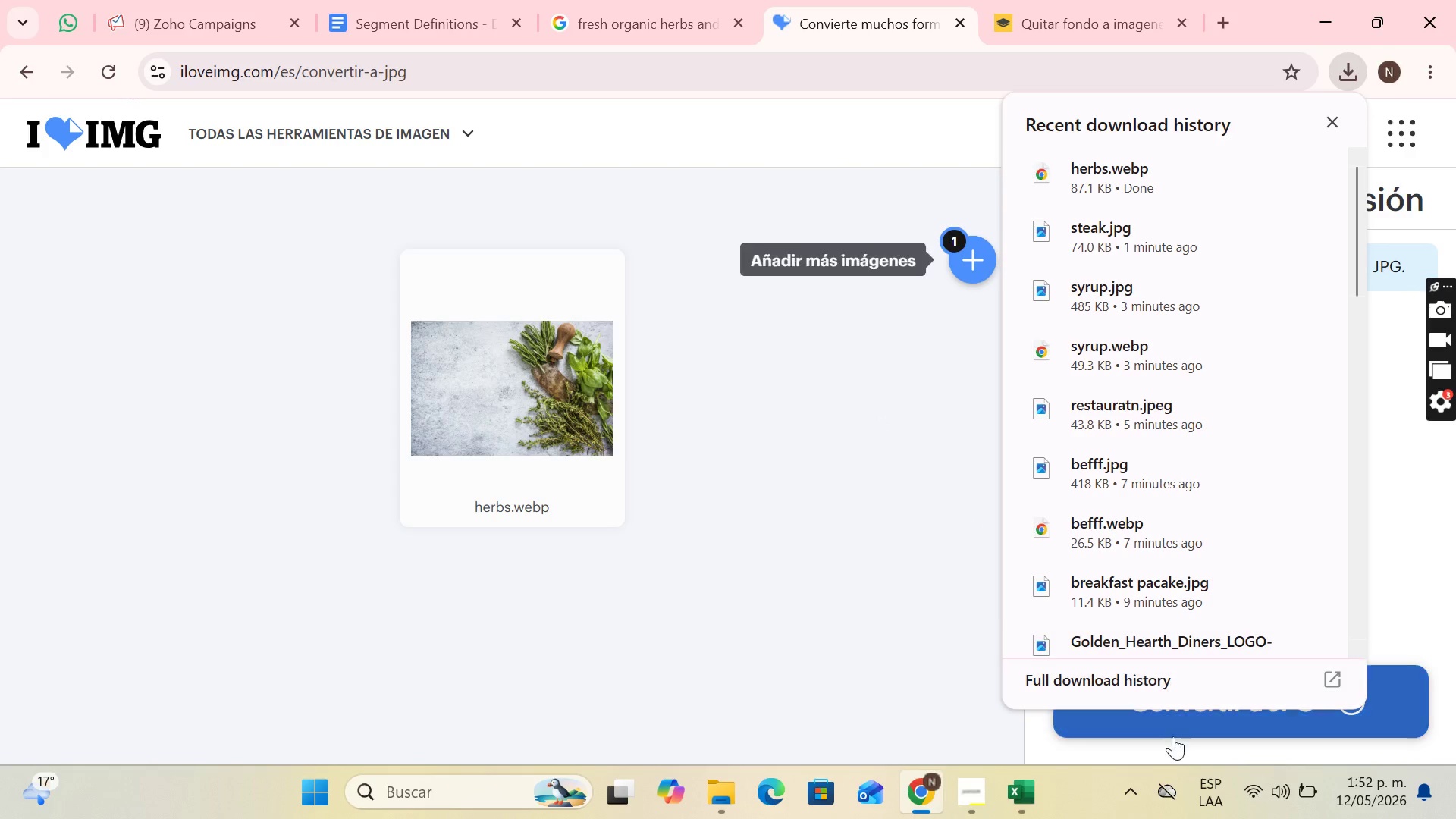 
left_click([1168, 717])
 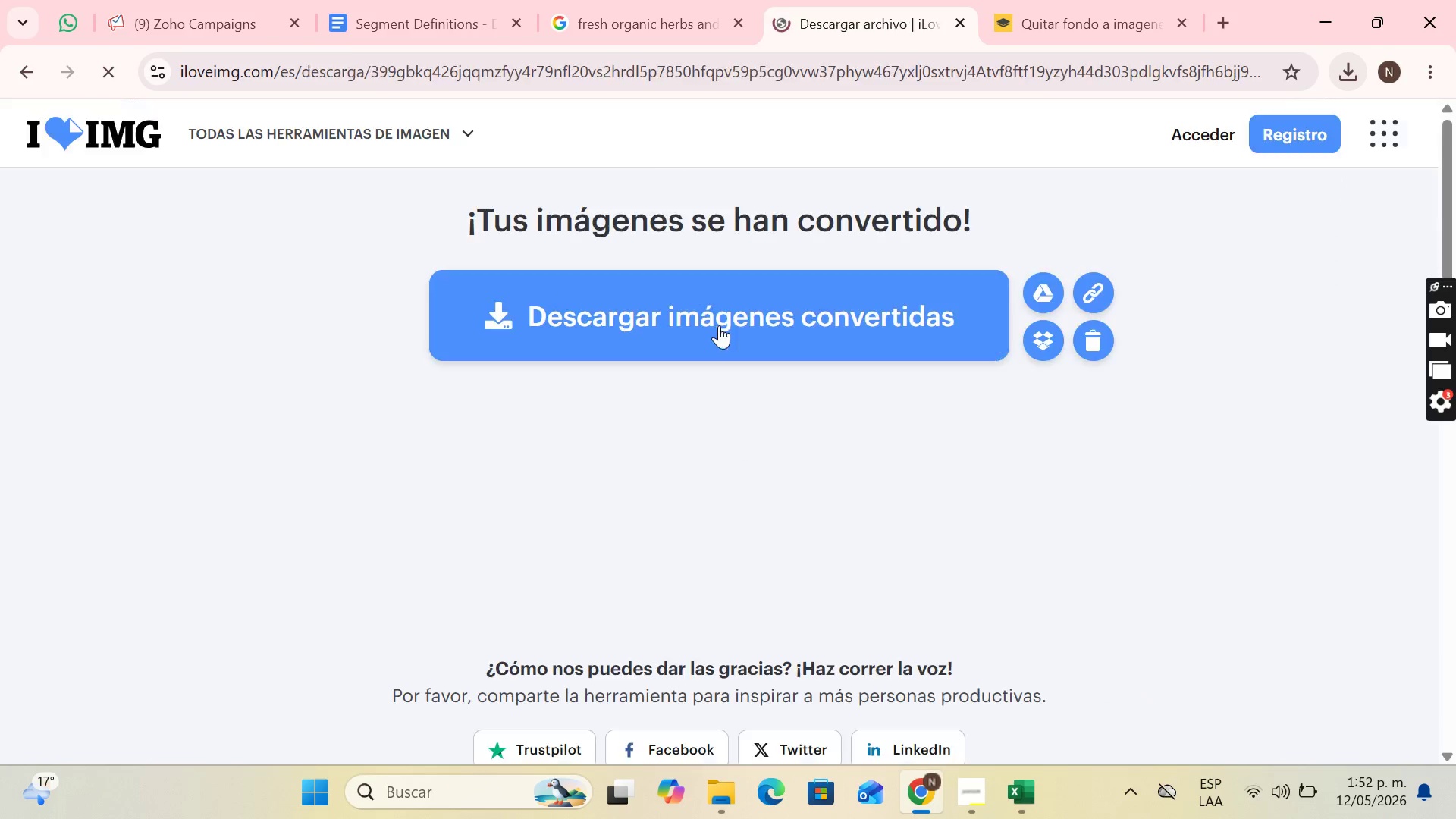 
left_click([857, 310])
 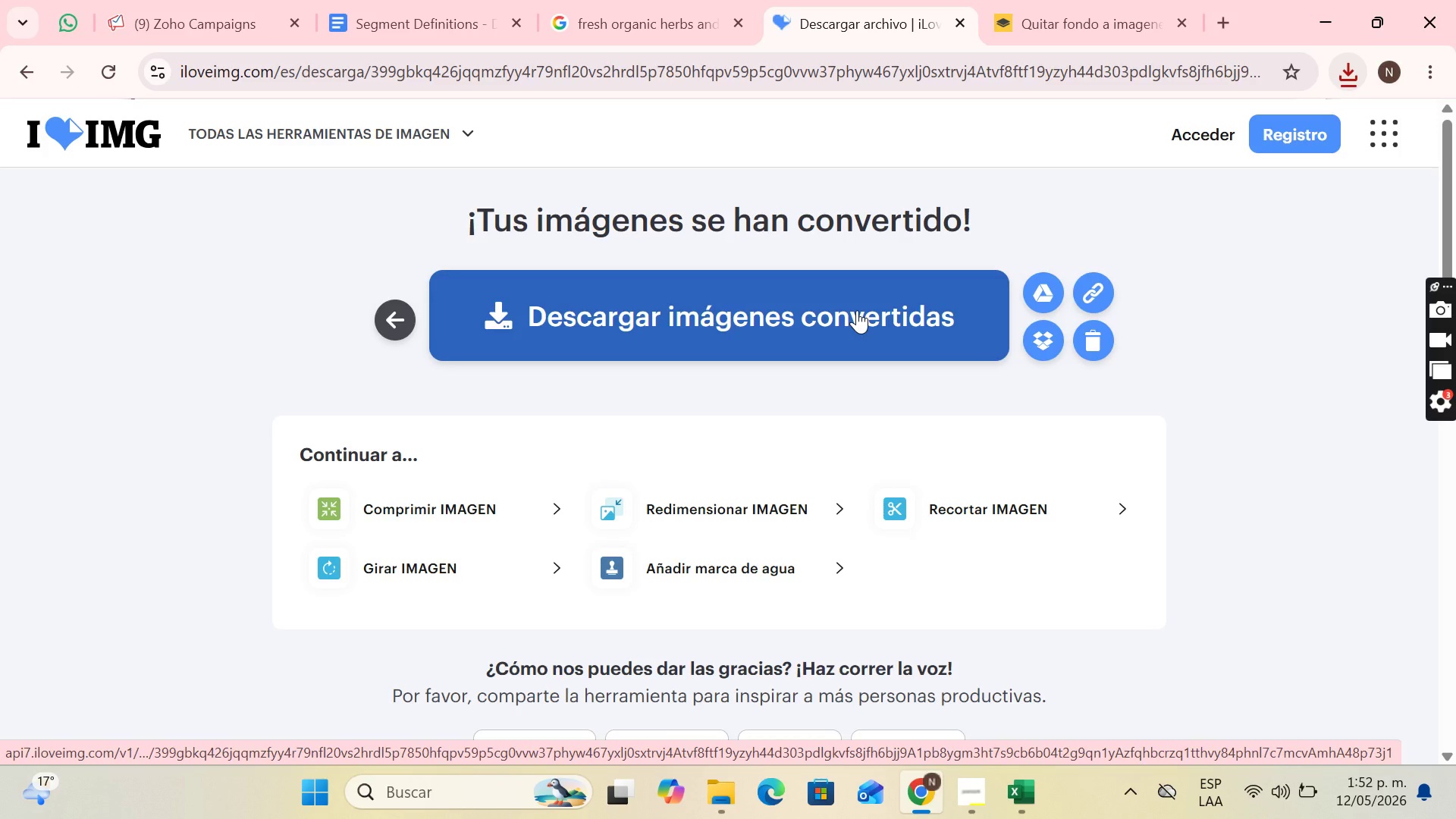 
wait(20.67)
 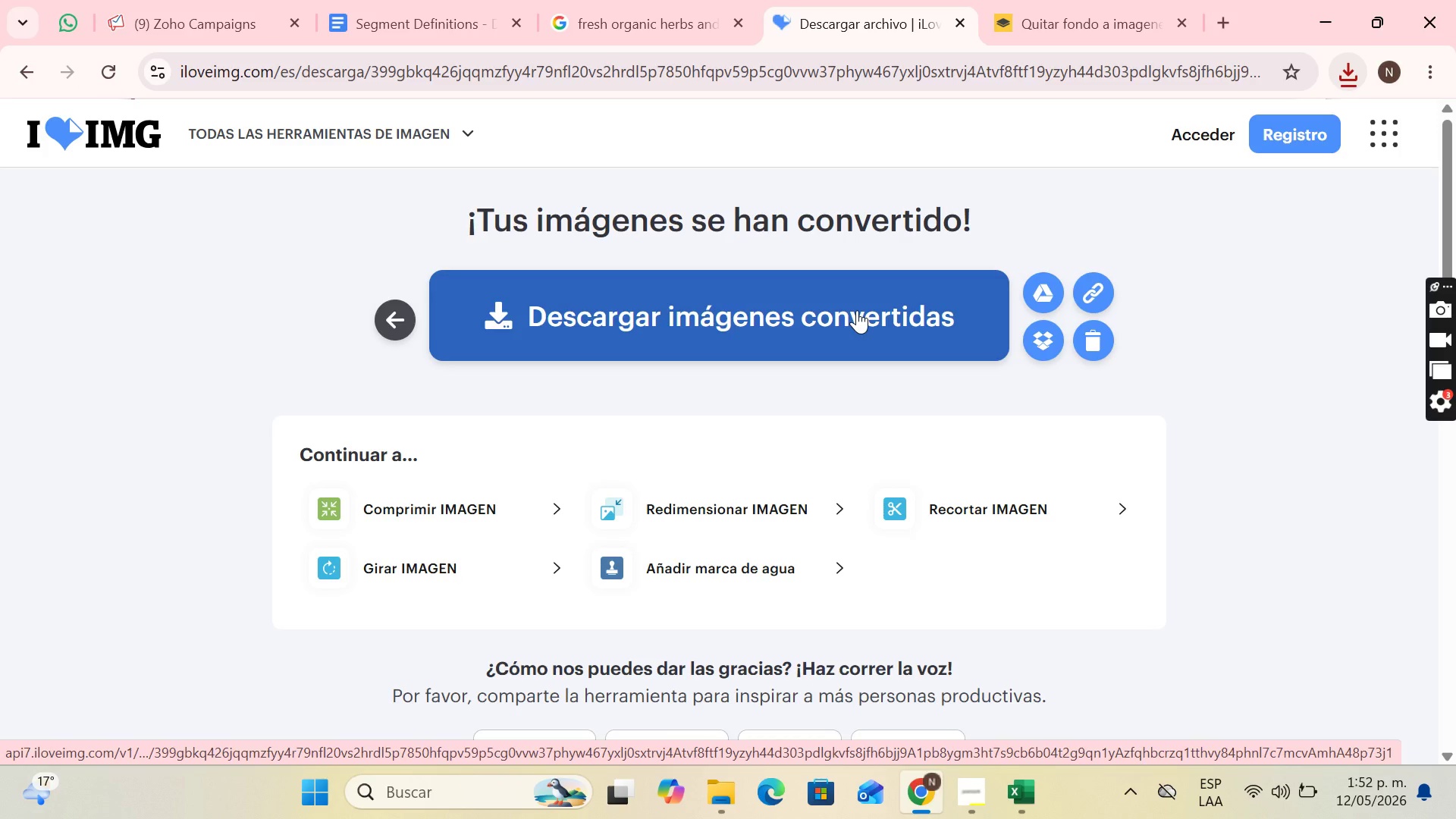 
left_click([1357, 78])
 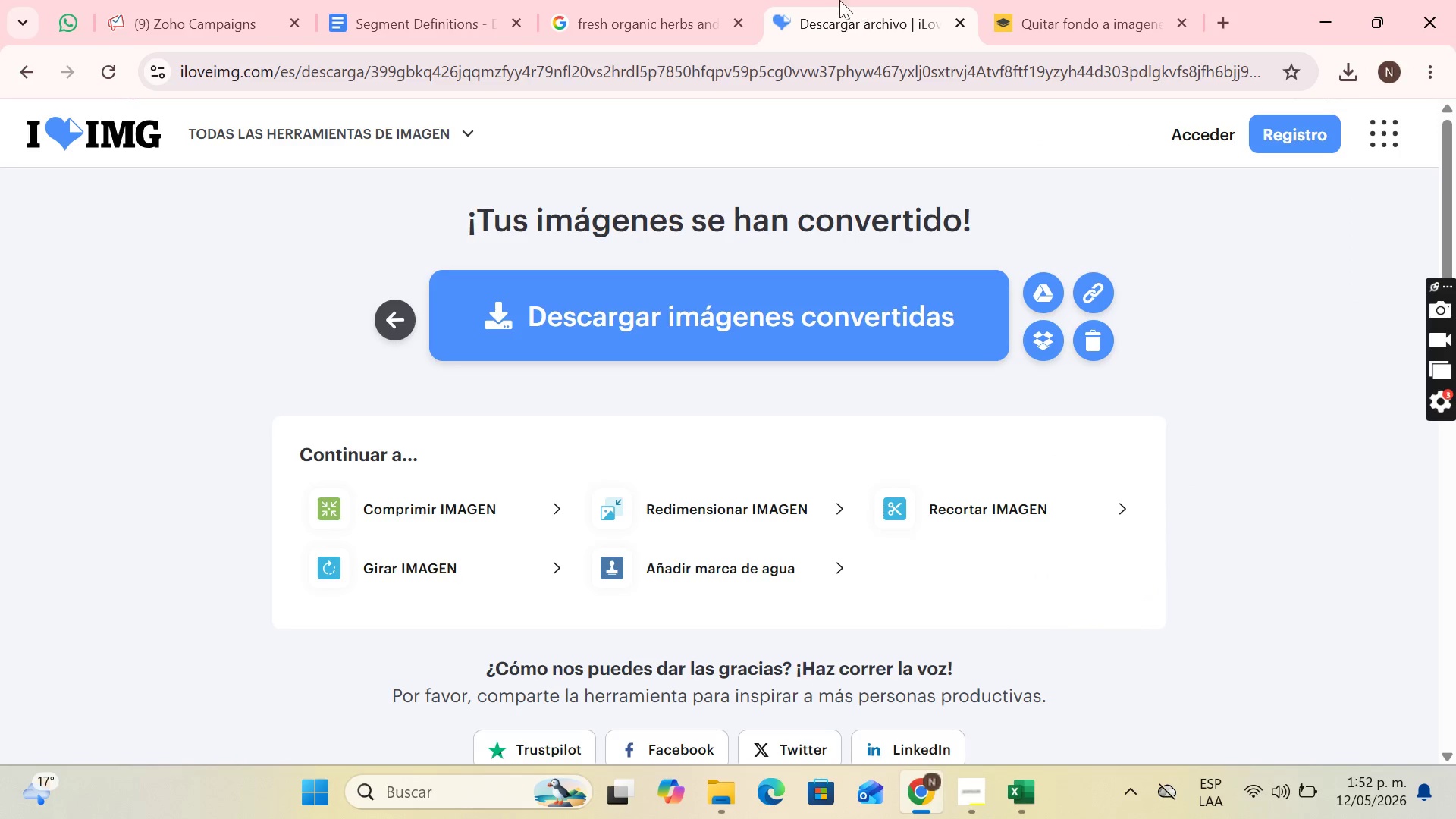 
left_click([161, 0])
 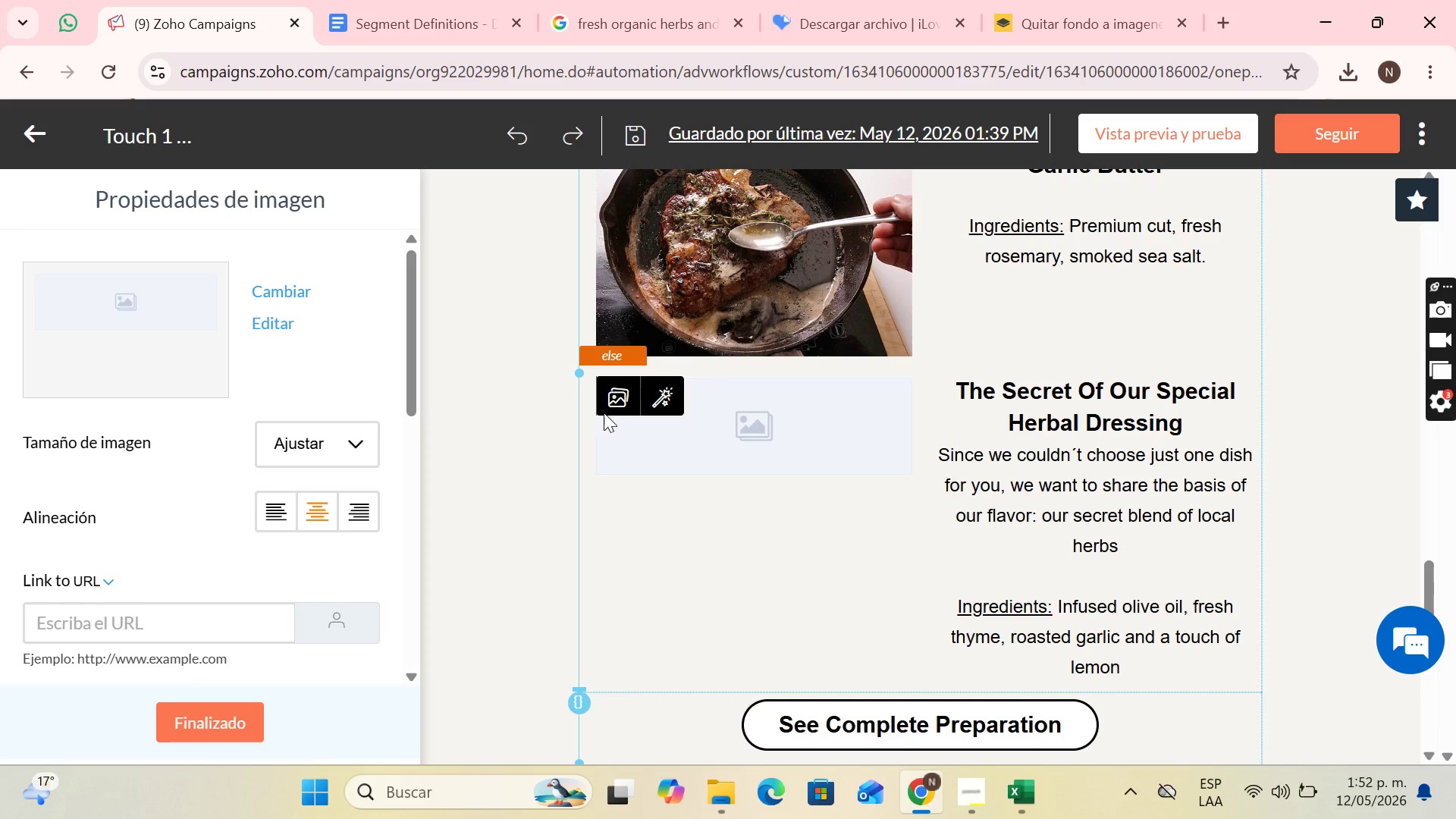 
left_click([622, 385])
 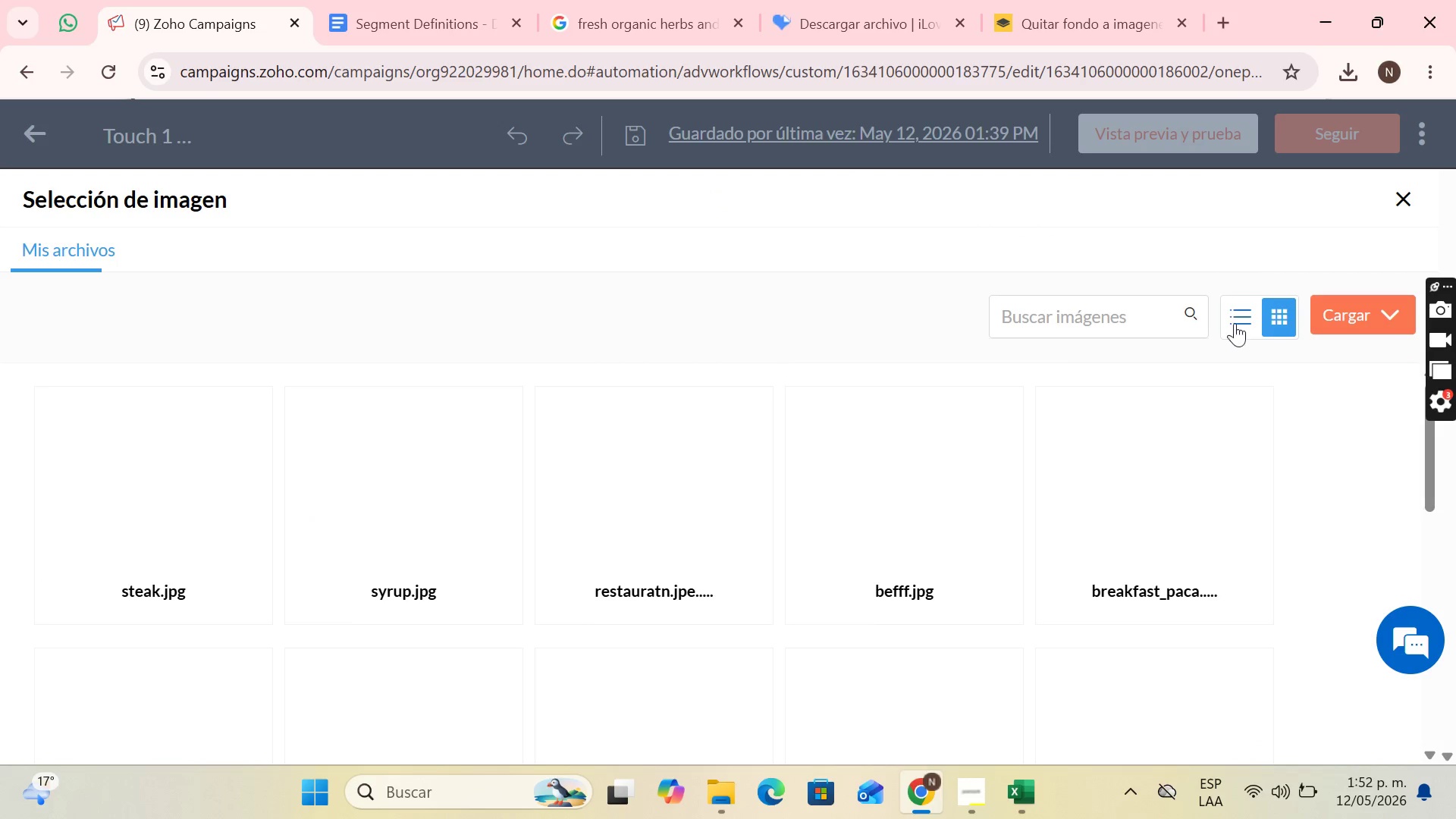 
left_click([1321, 309])
 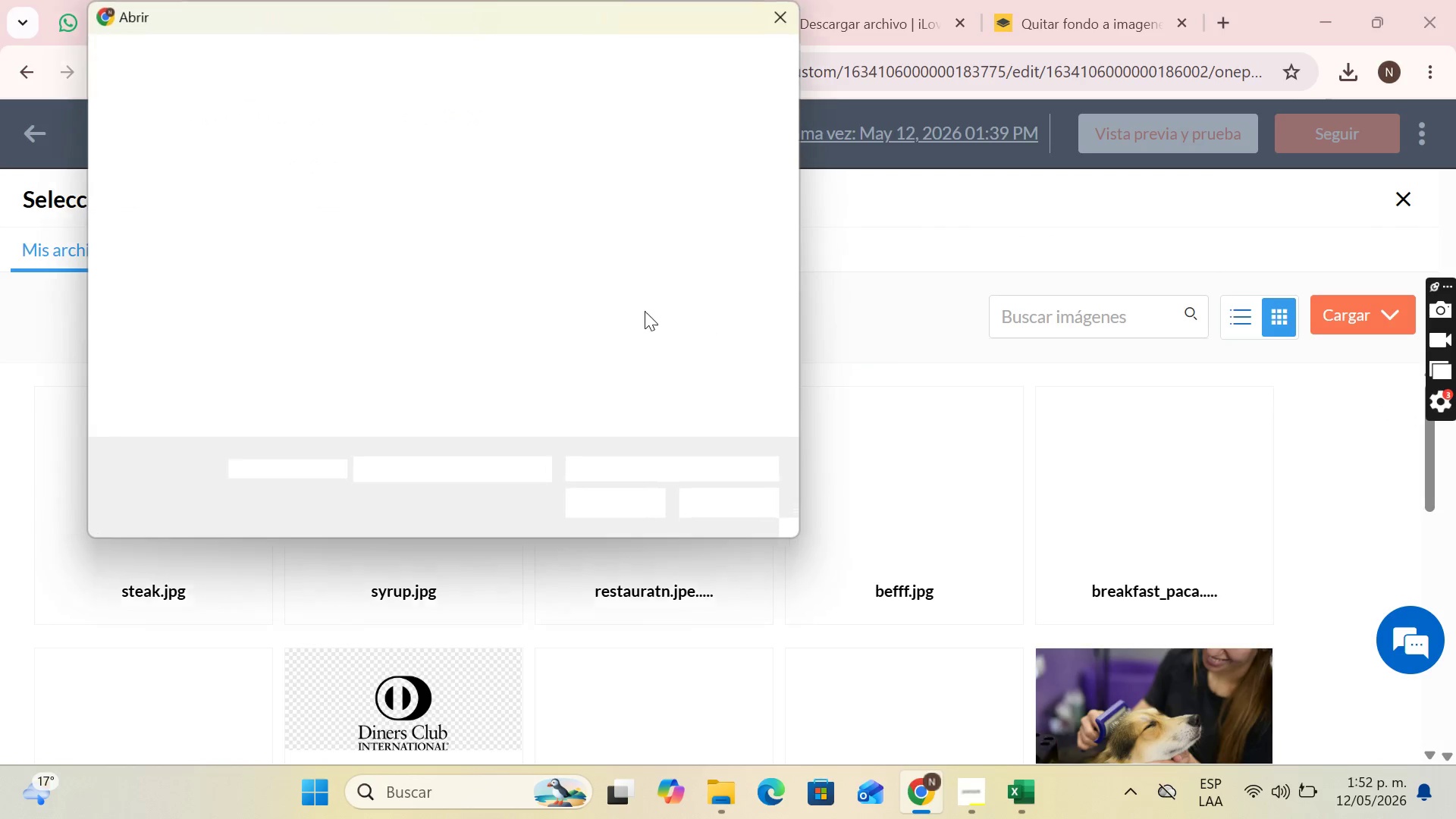 
scroll: coordinate [198, 250], scroll_direction: up, amount: 4.0
 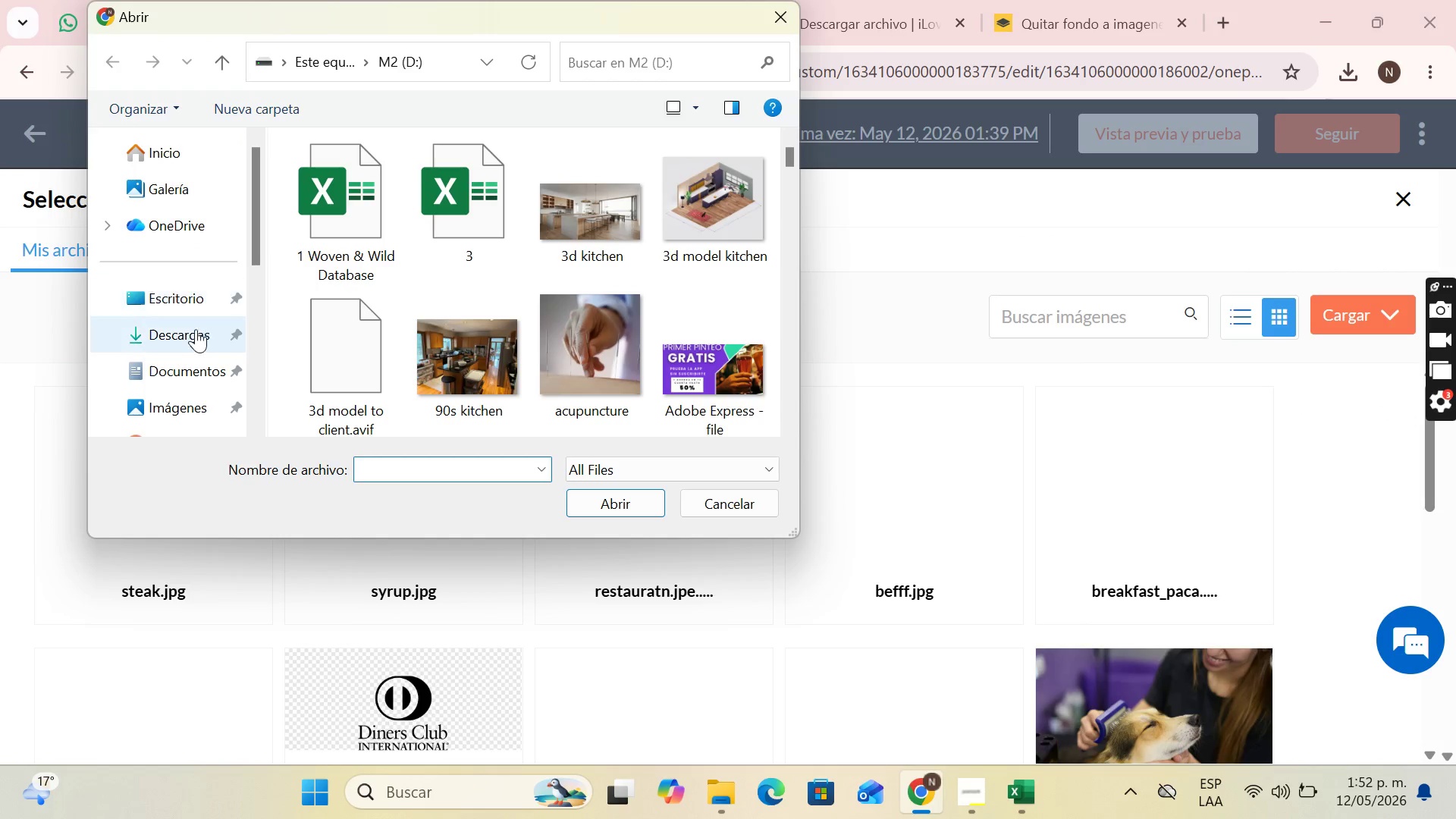 
left_click([196, 334])
 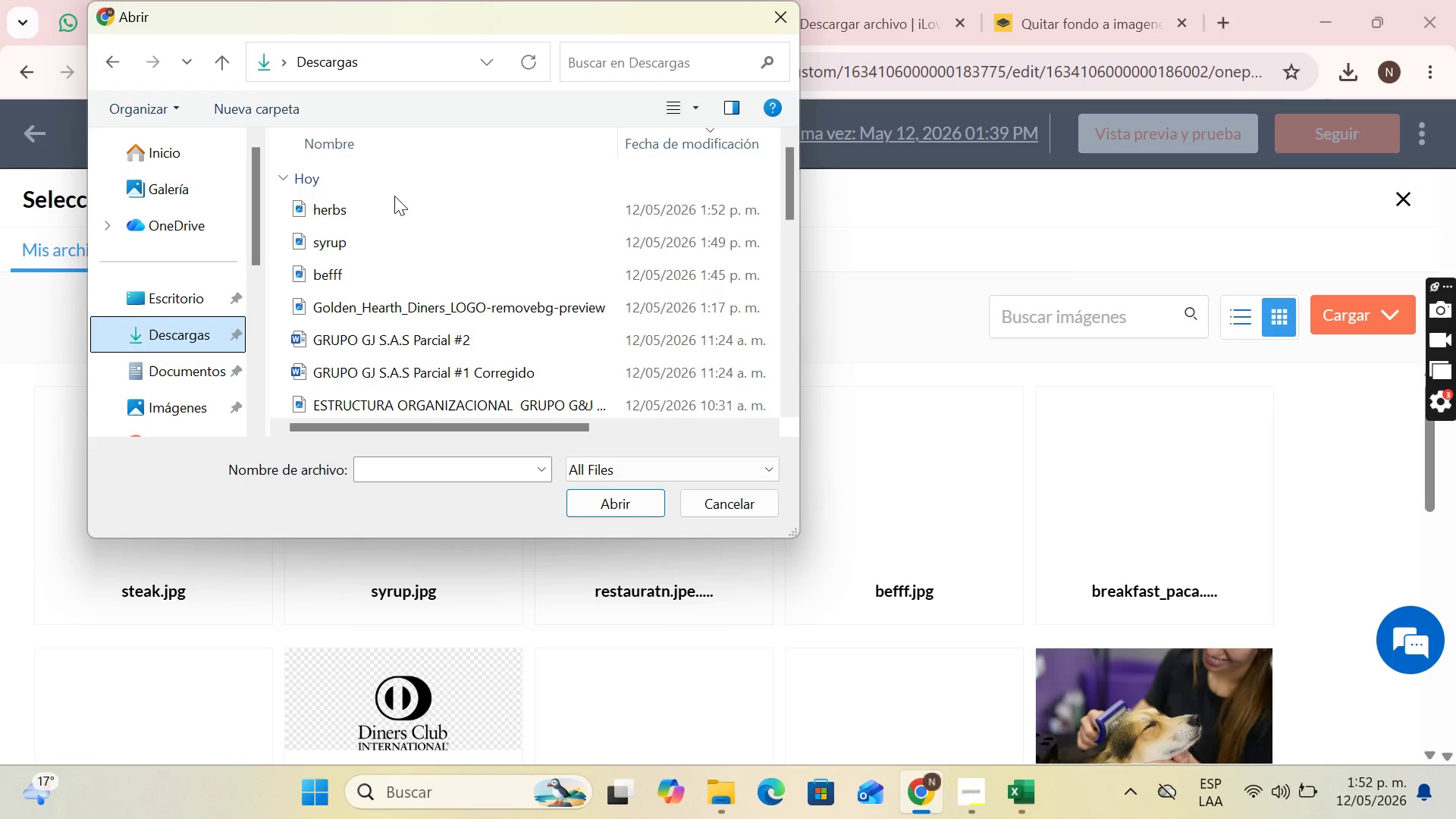 
left_click([394, 196])
 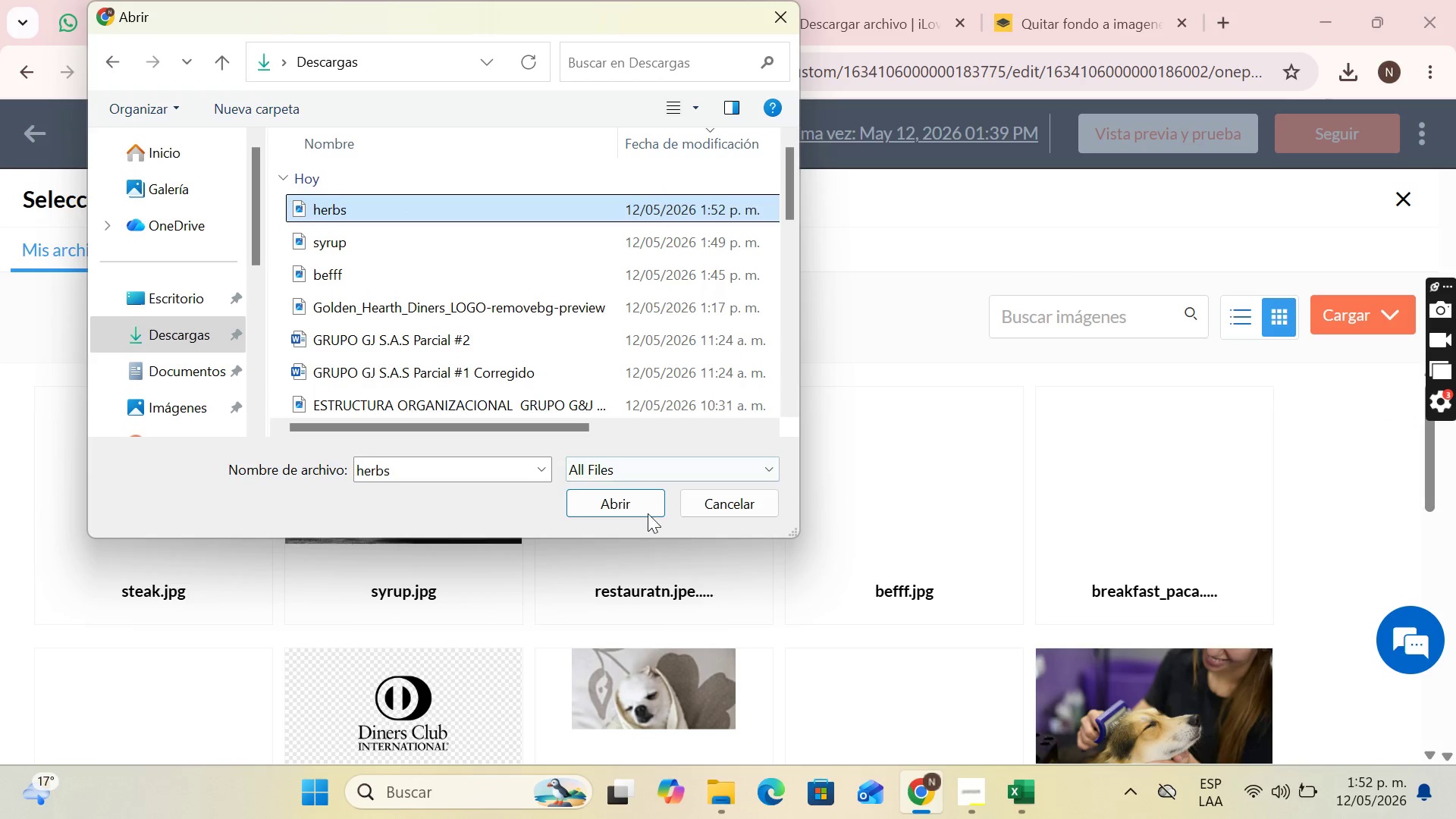 
left_click([628, 500])
 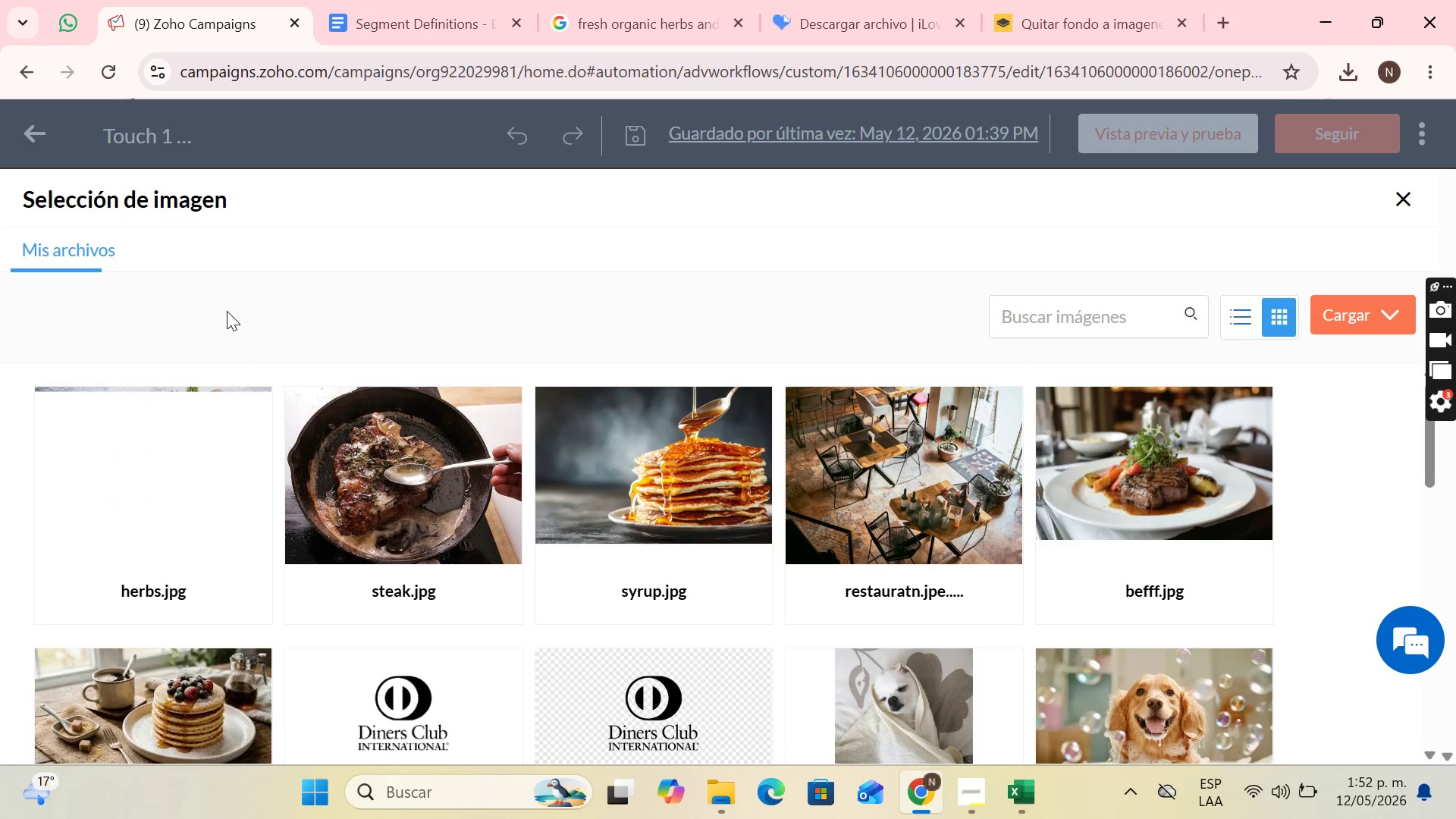 
wait(6.39)
 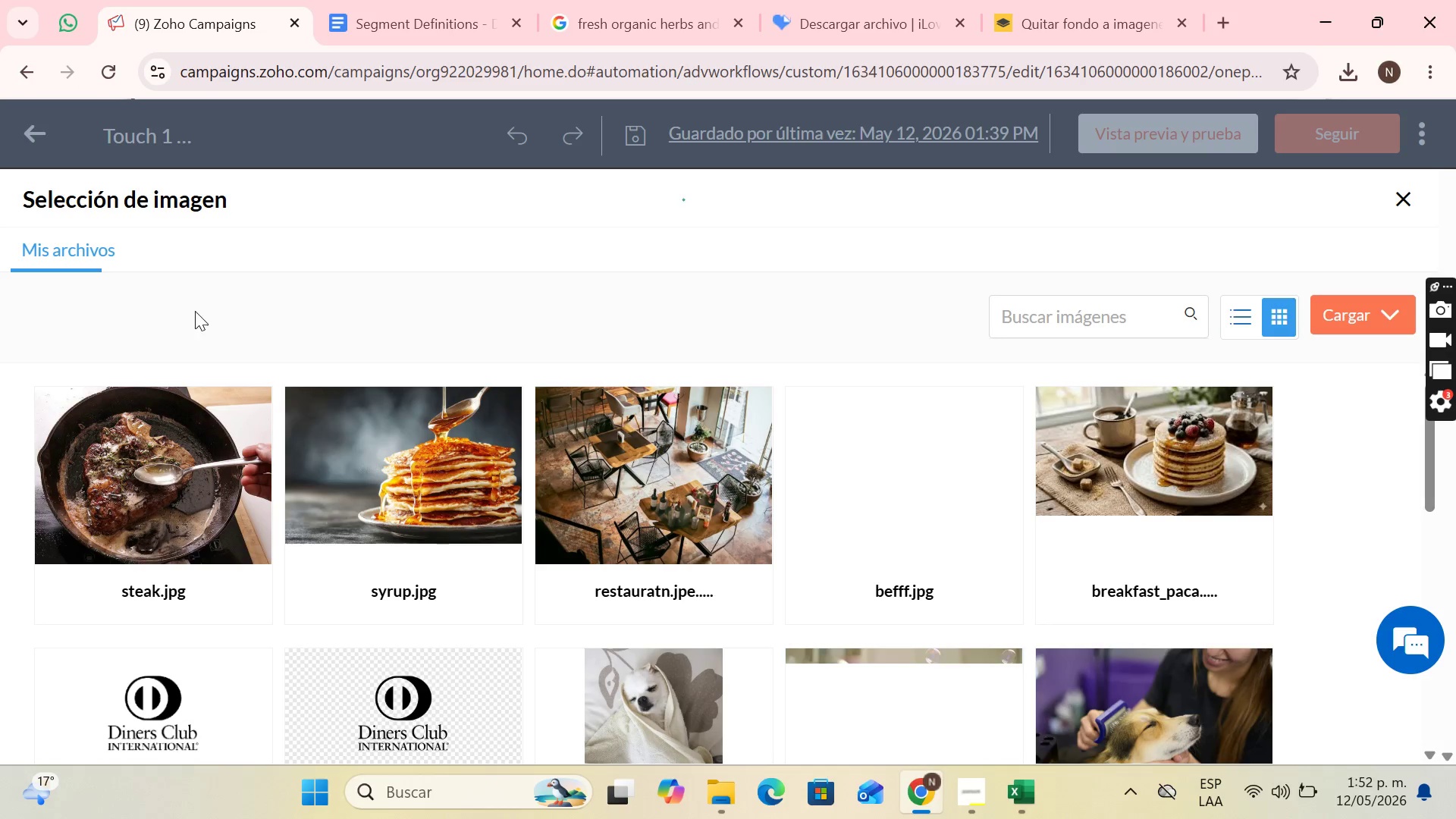 
left_click([162, 556])
 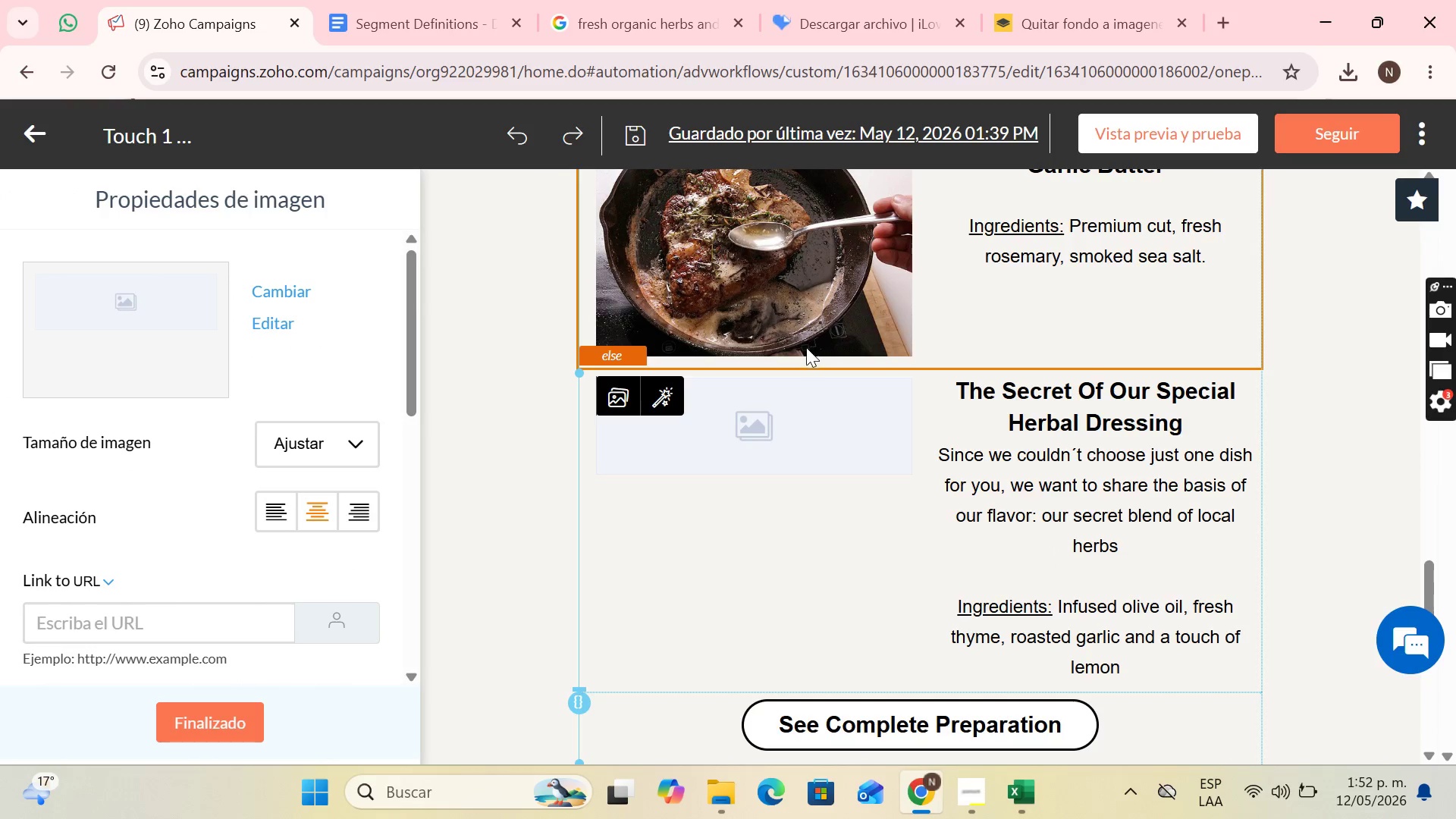 
wait(5.31)
 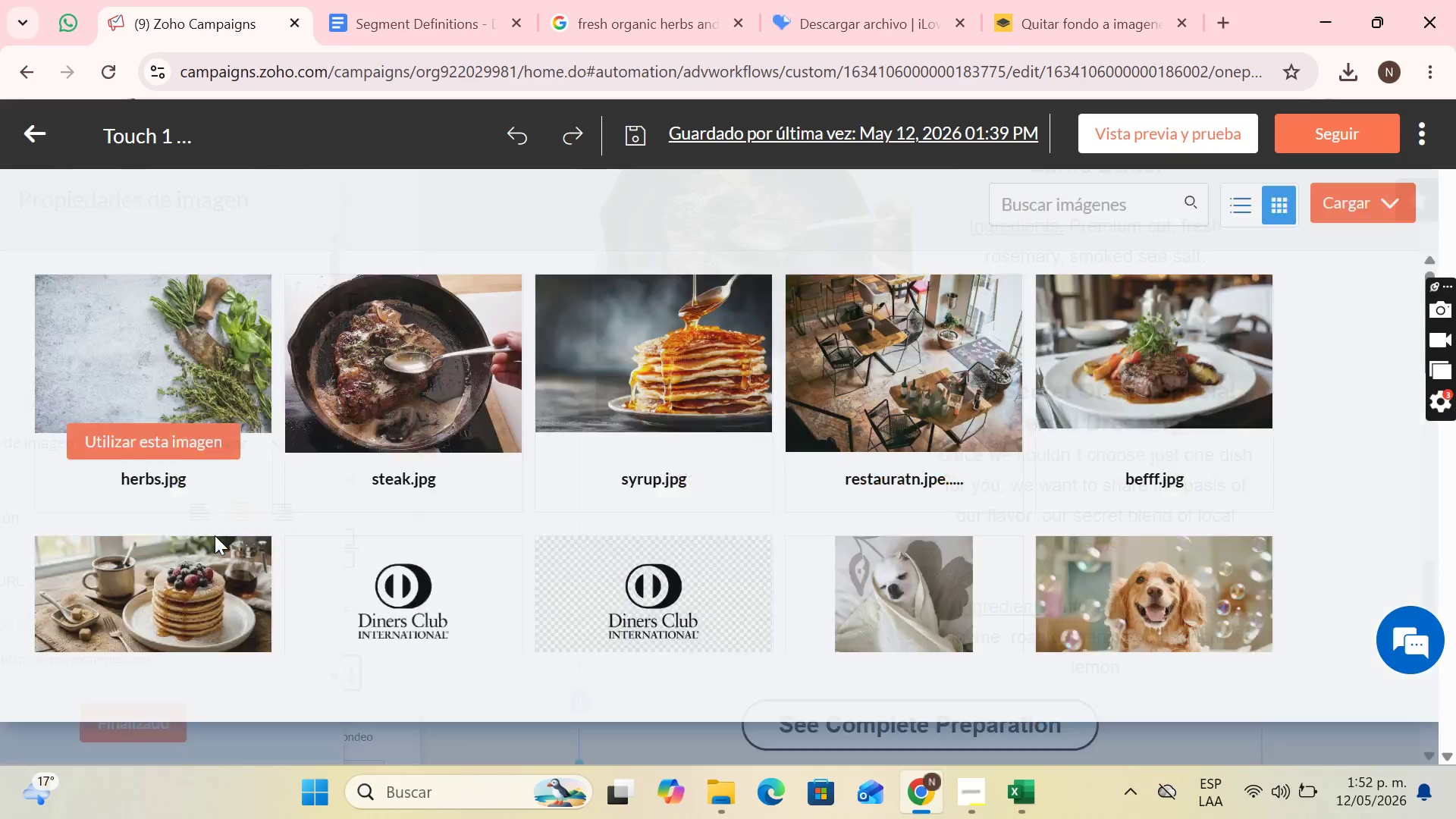 
scroll: coordinate [708, 652], scroll_direction: none, amount: 0.0
 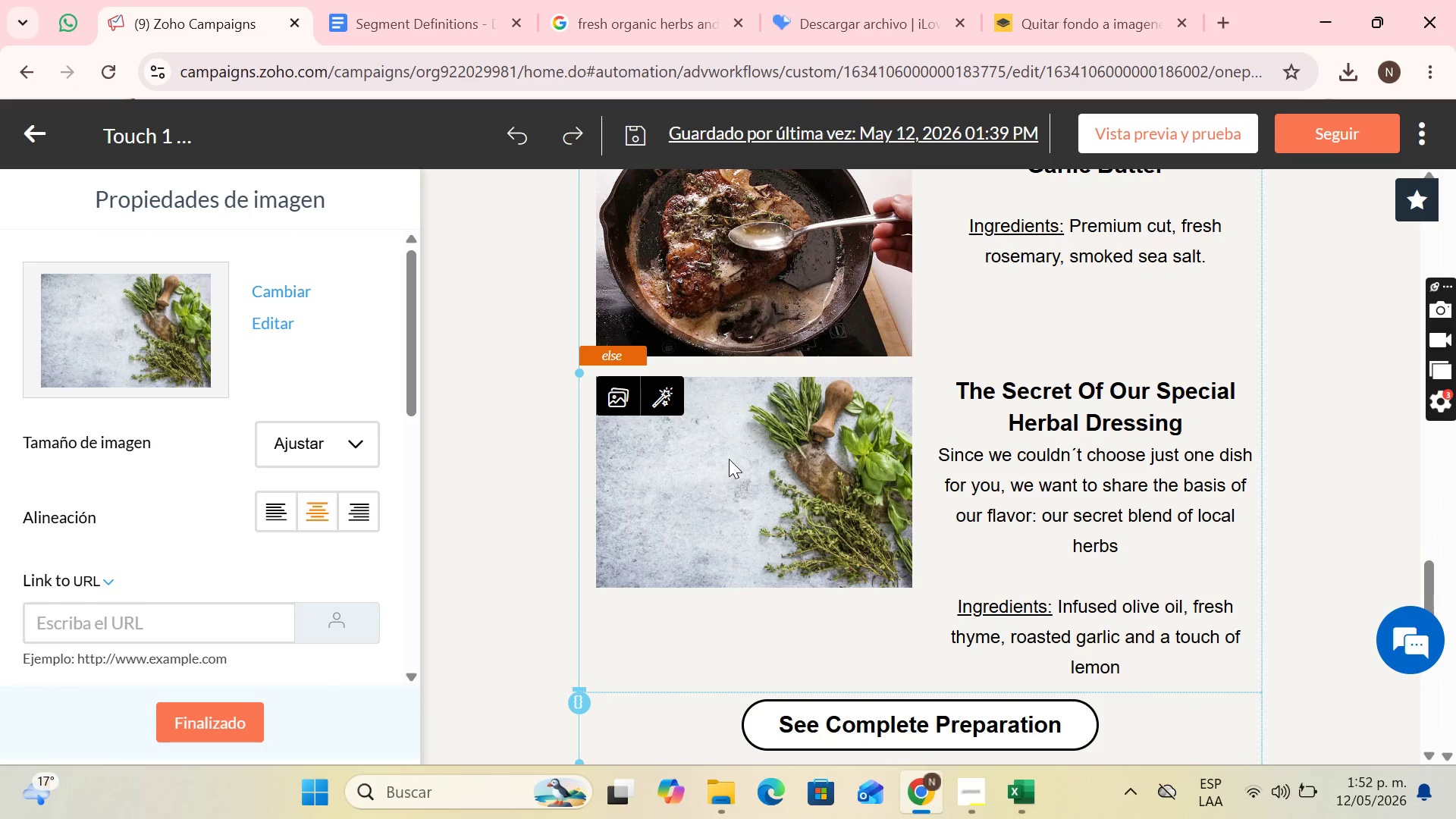 
left_click([729, 459])
 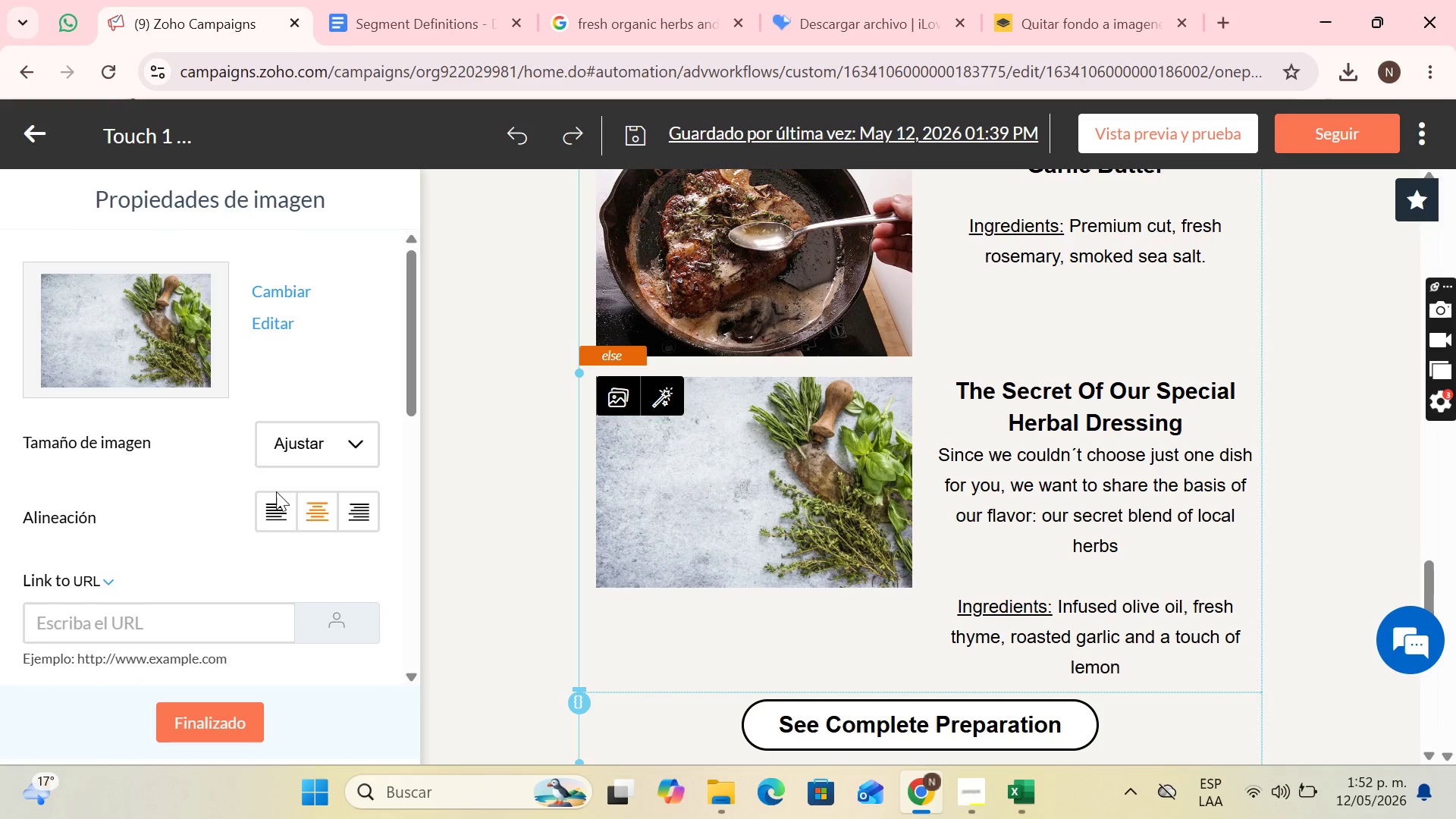 
scroll: coordinate [337, 539], scroll_direction: down, amount: 6.0
 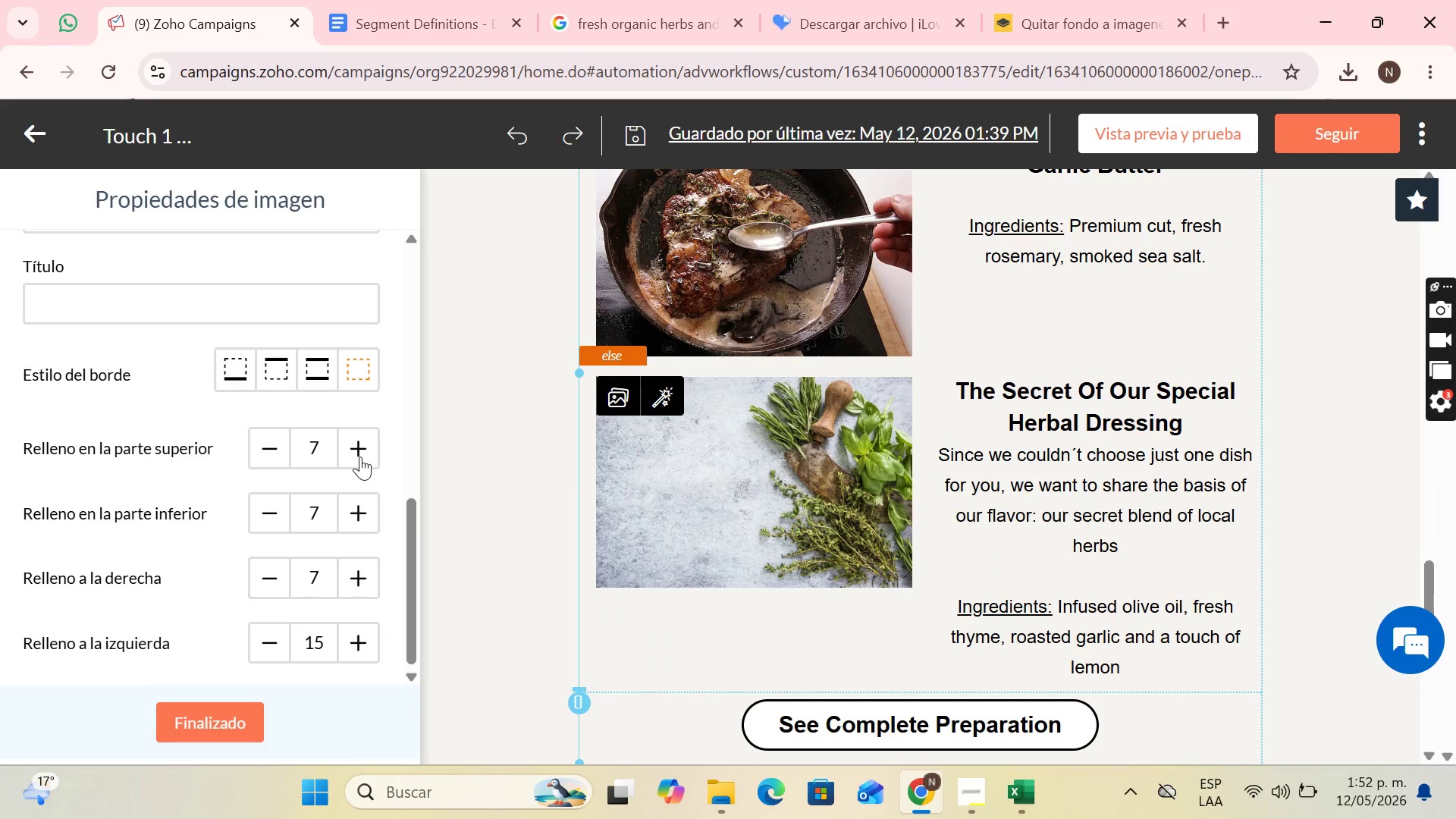 
double_click([360, 457])
 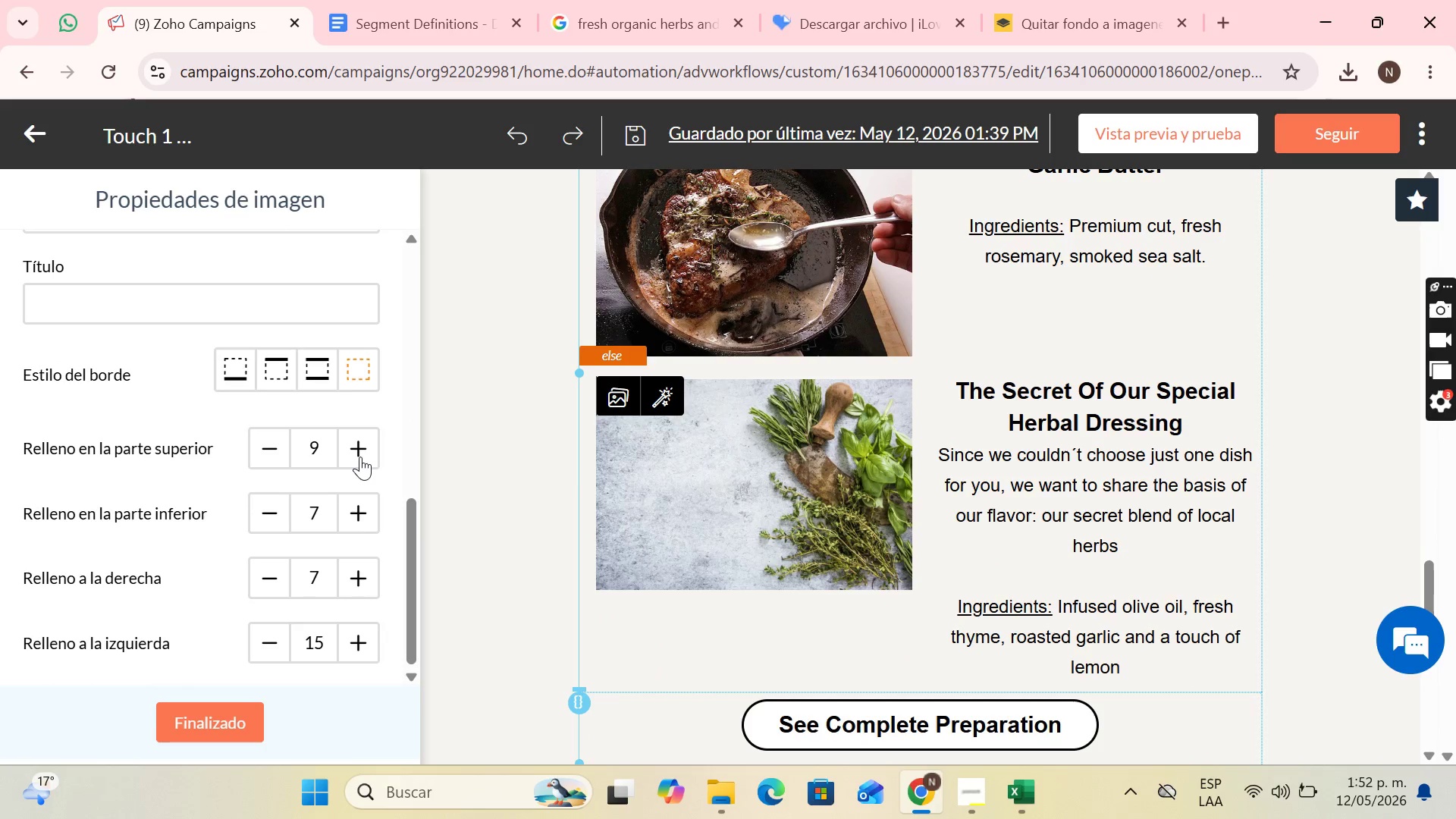 
triple_click([360, 457])
 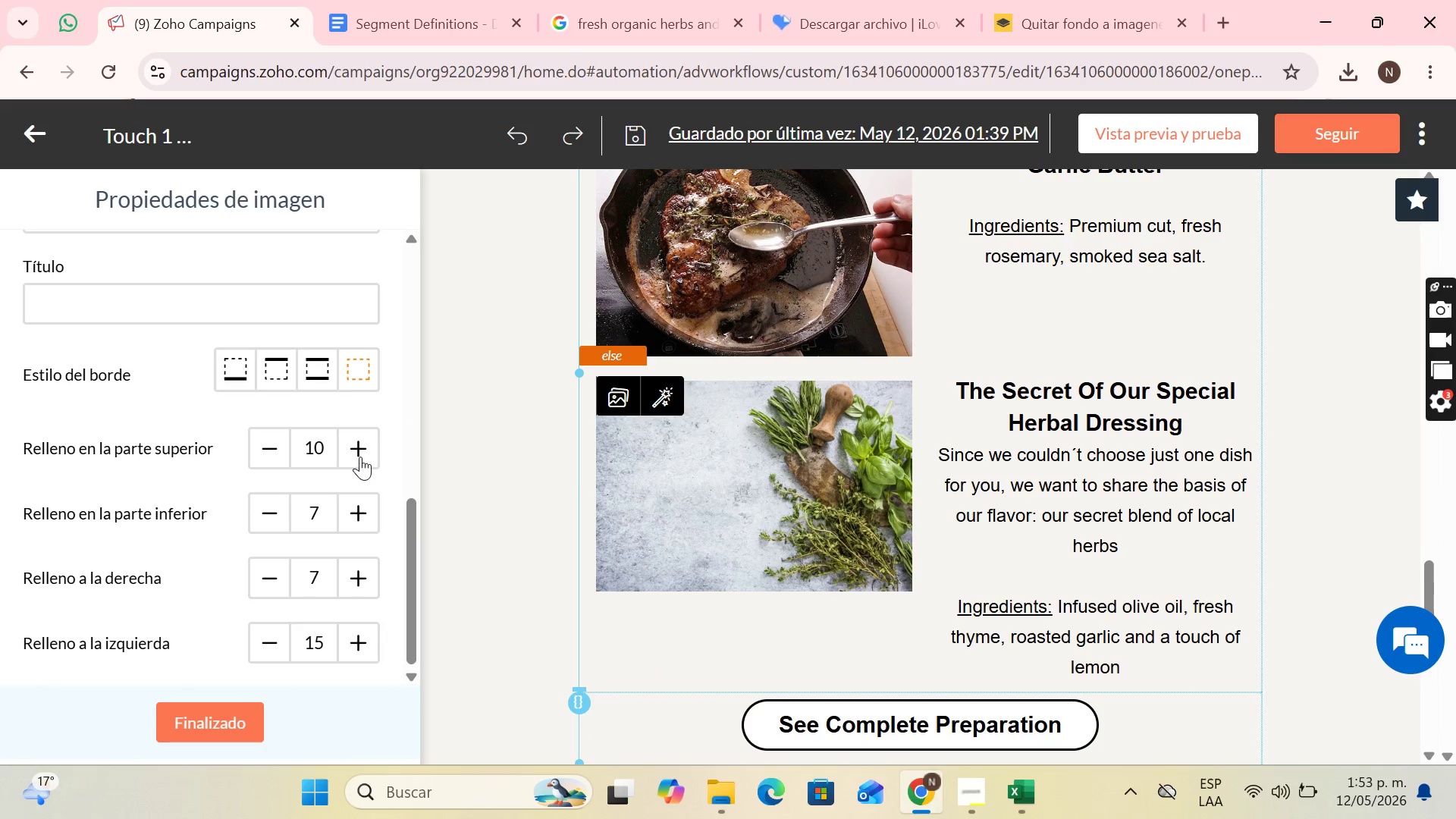 
triple_click([360, 457])
 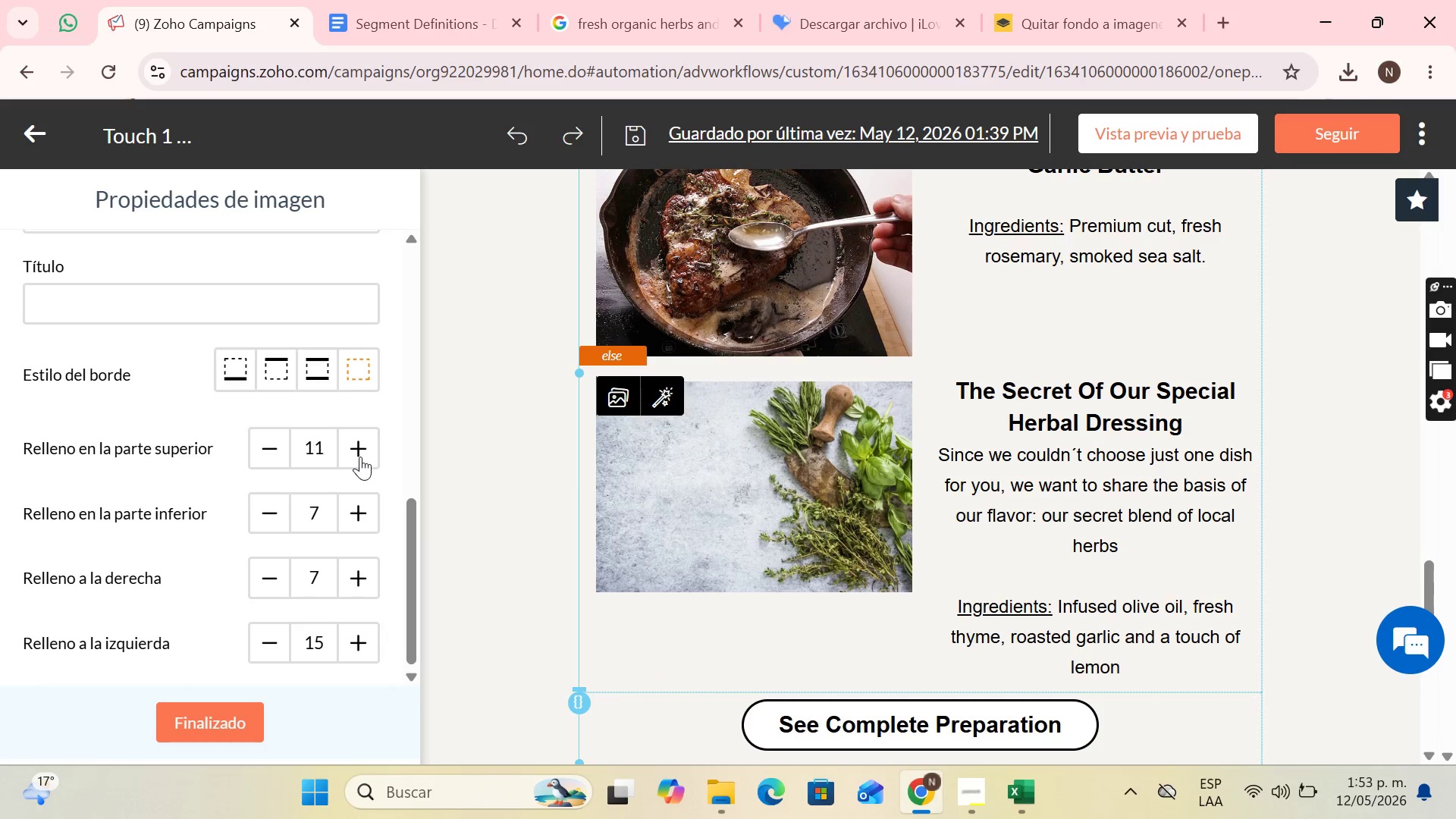 
triple_click([360, 457])
 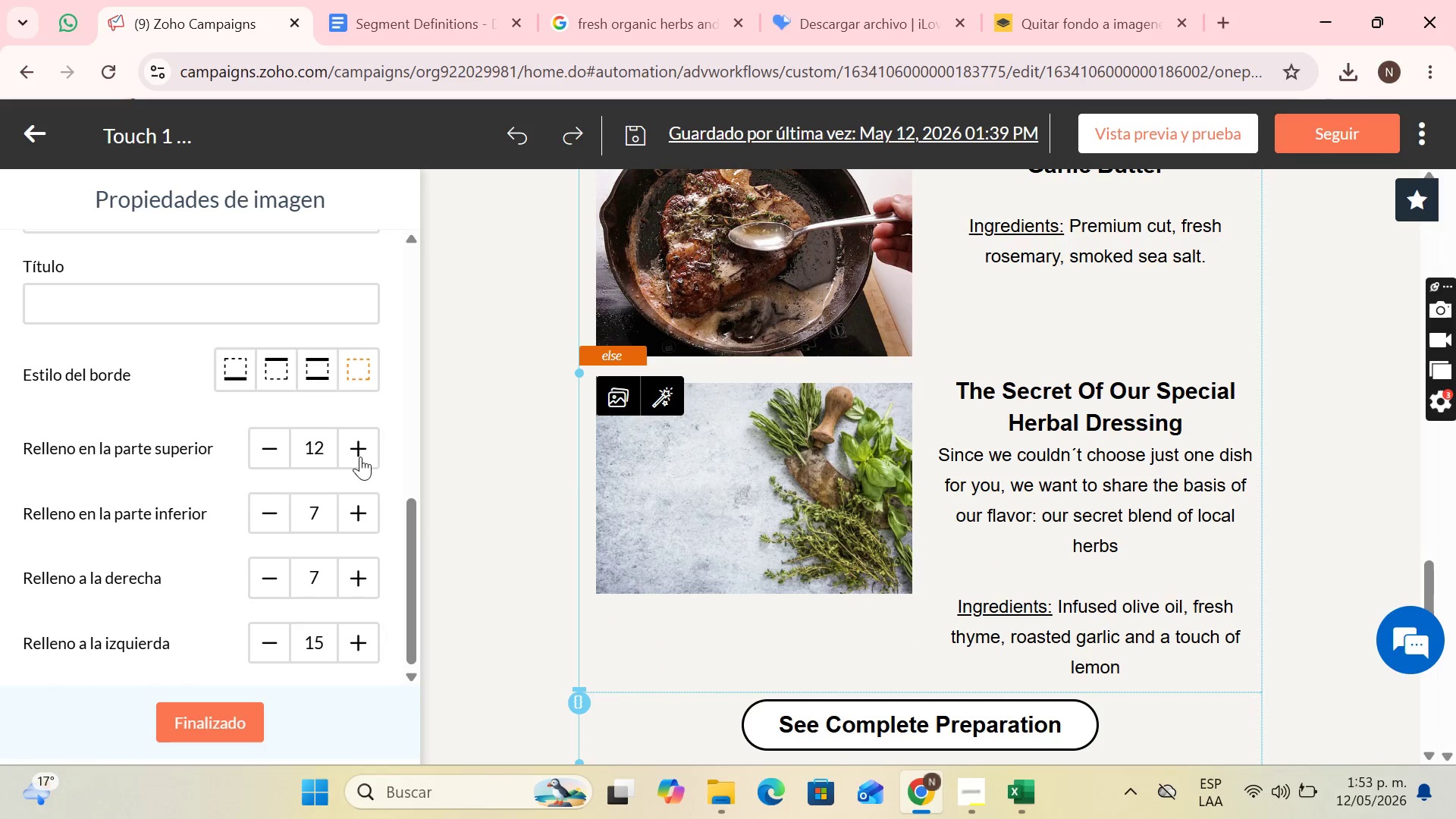 
triple_click([360, 457])
 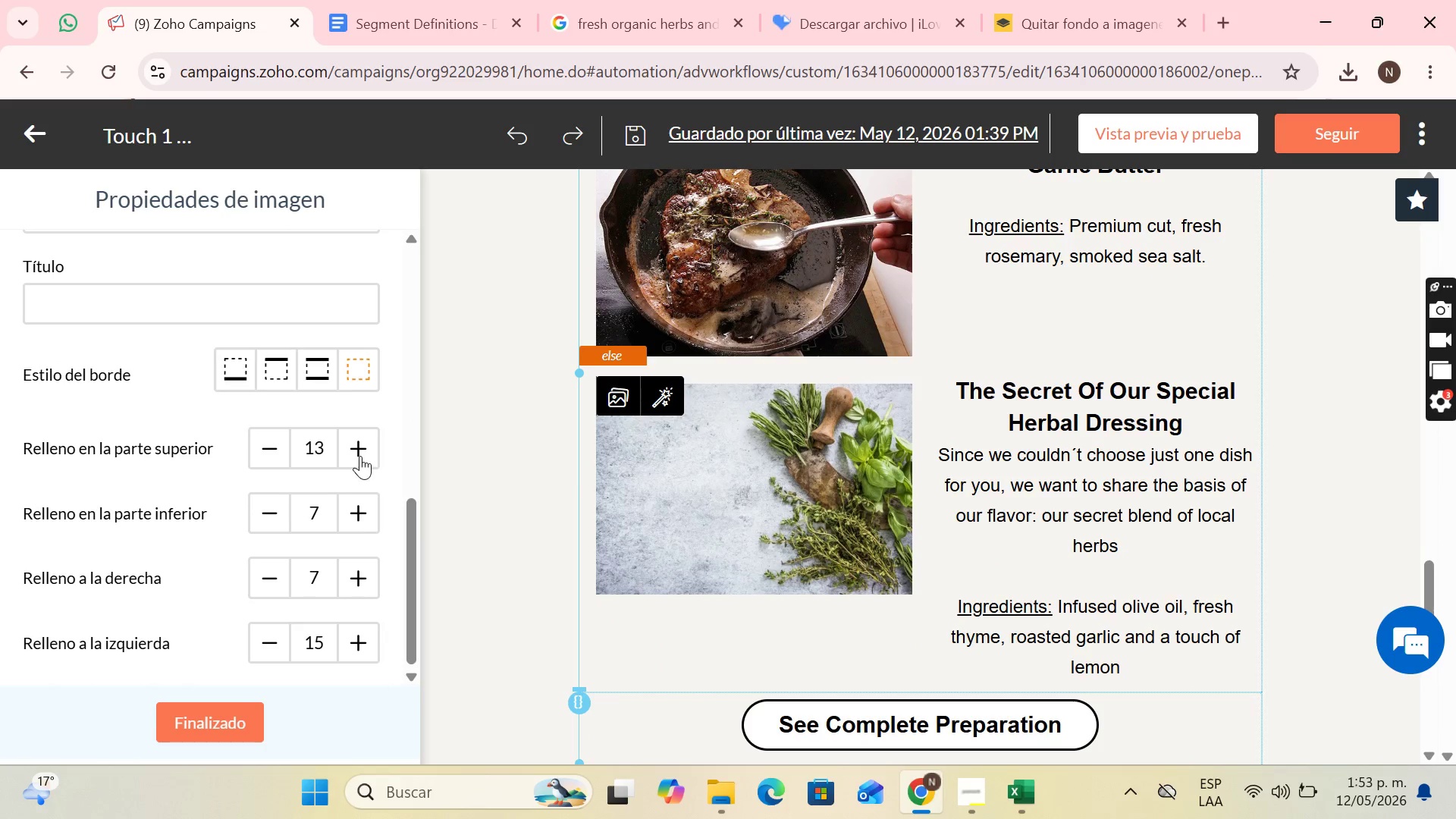 
triple_click([360, 456])
 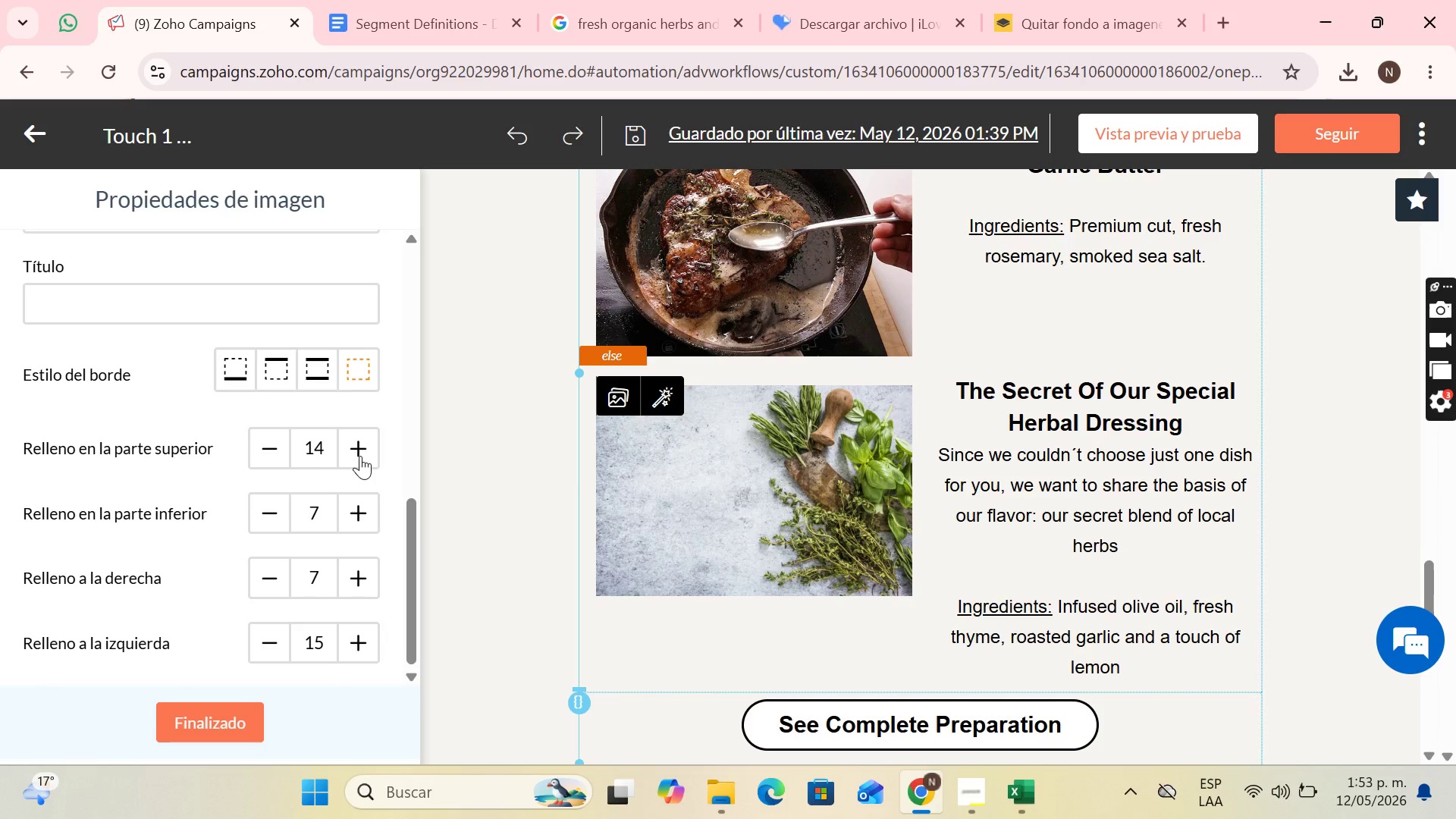 
triple_click([360, 456])
 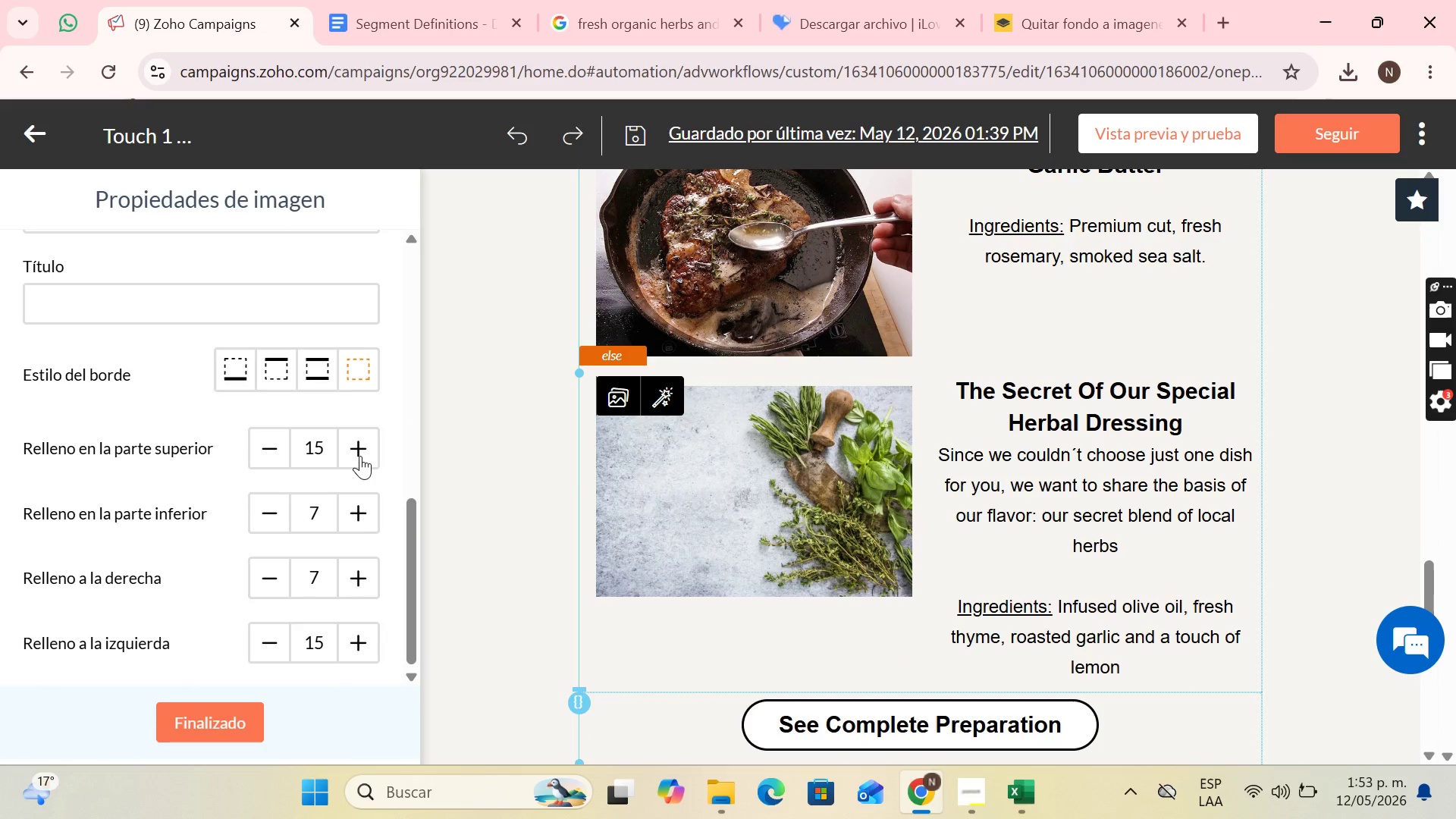 
triple_click([360, 456])
 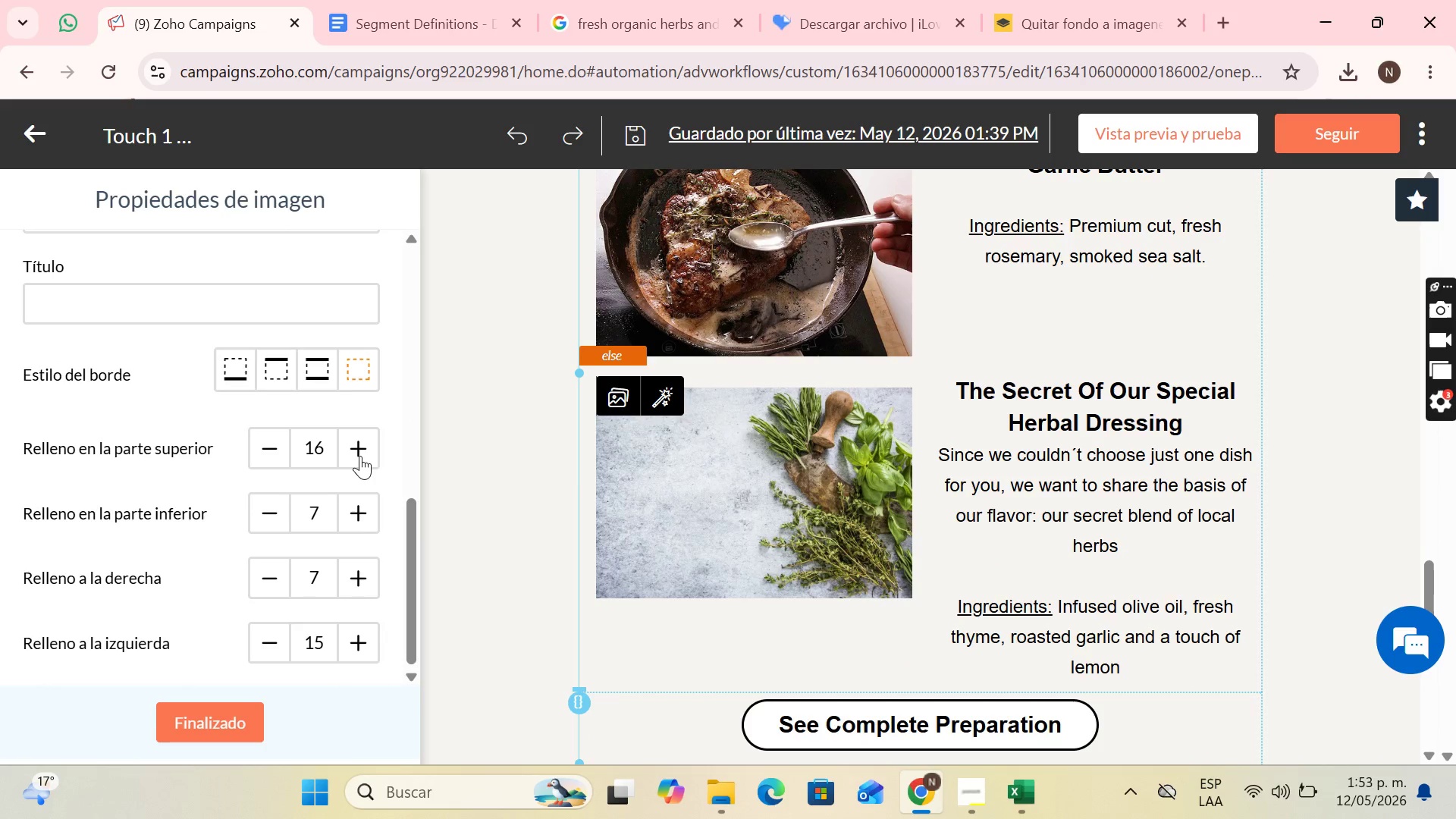 
triple_click([360, 456])
 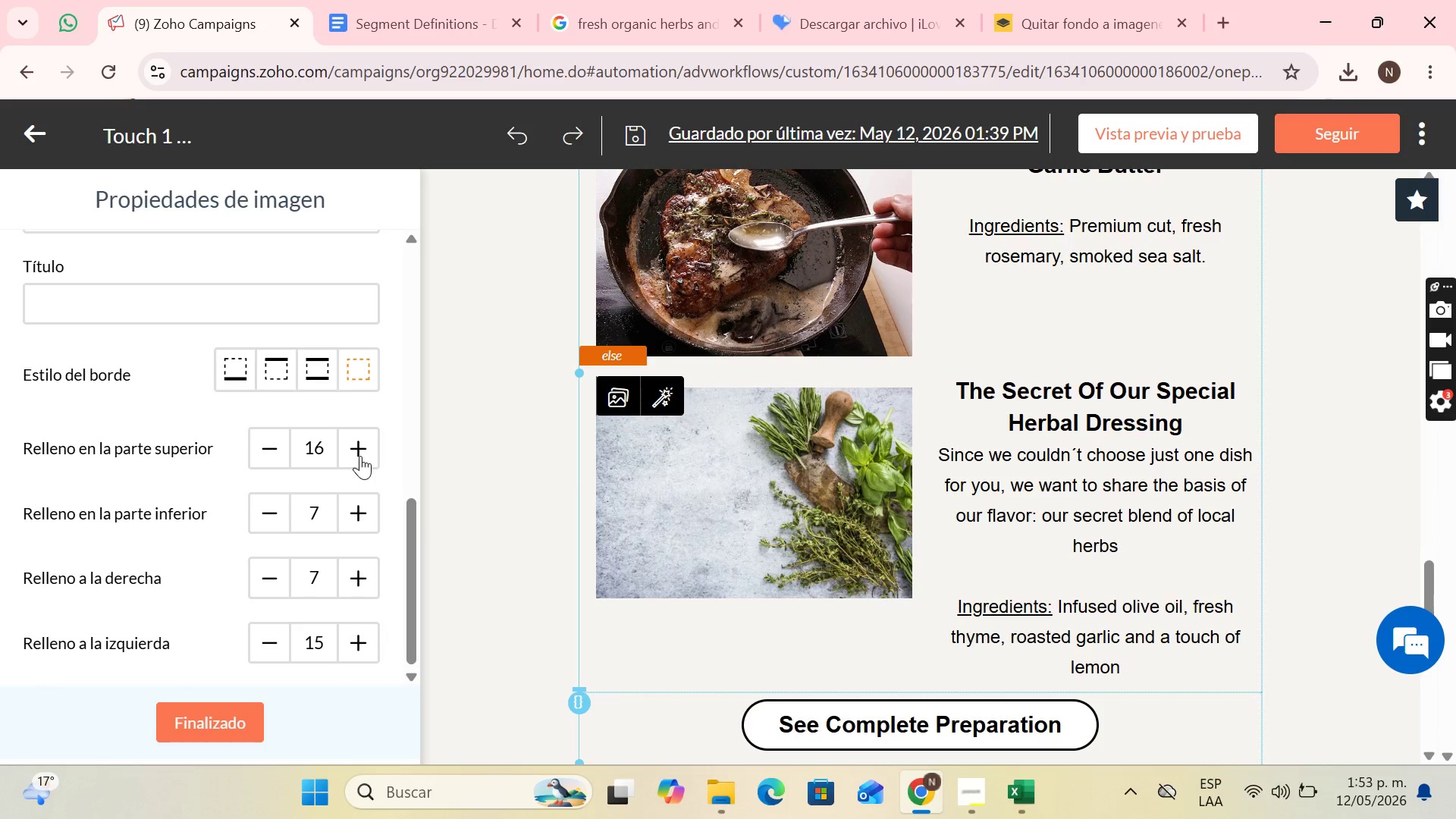 
triple_click([360, 456])
 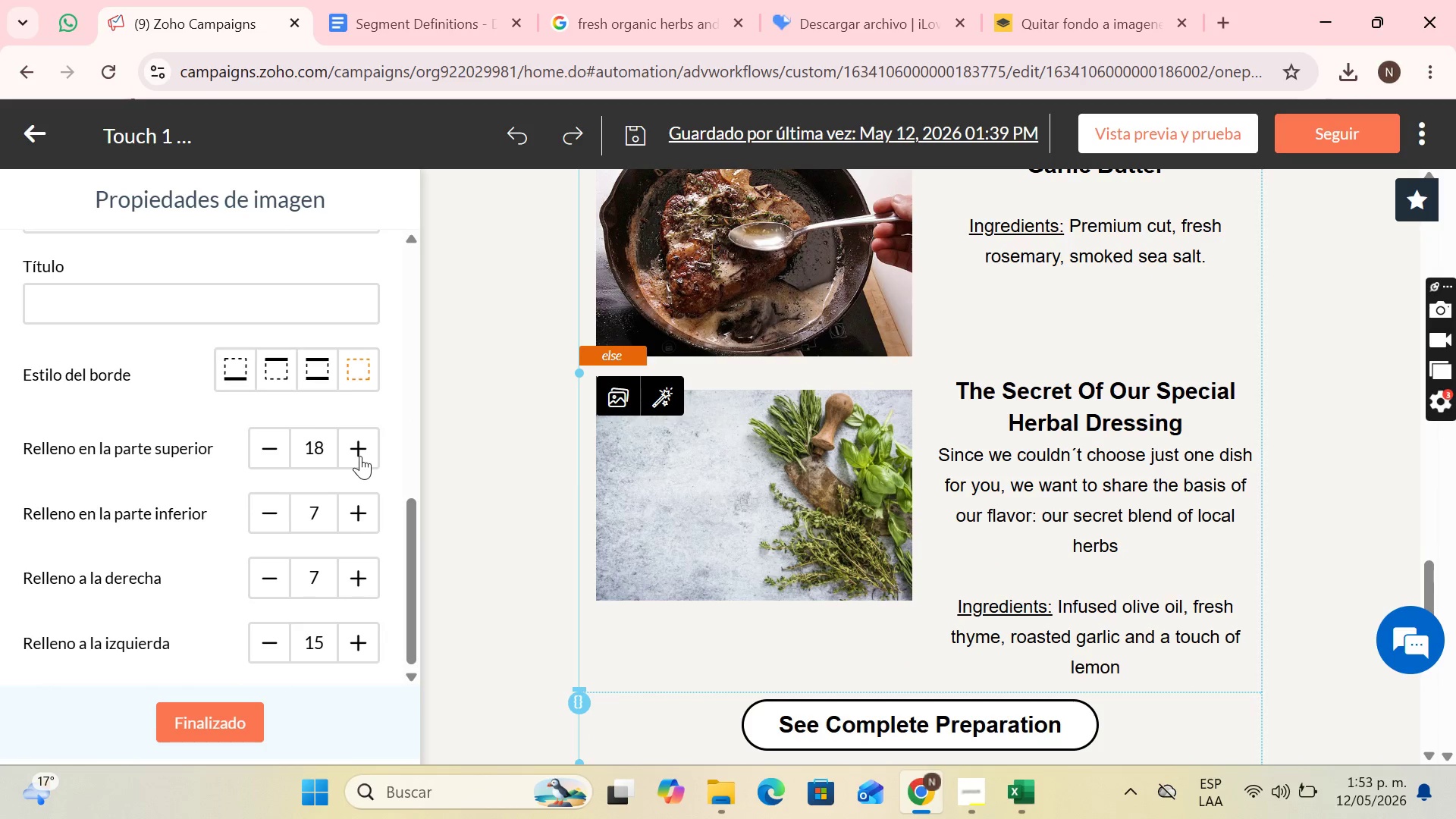 
triple_click([360, 456])
 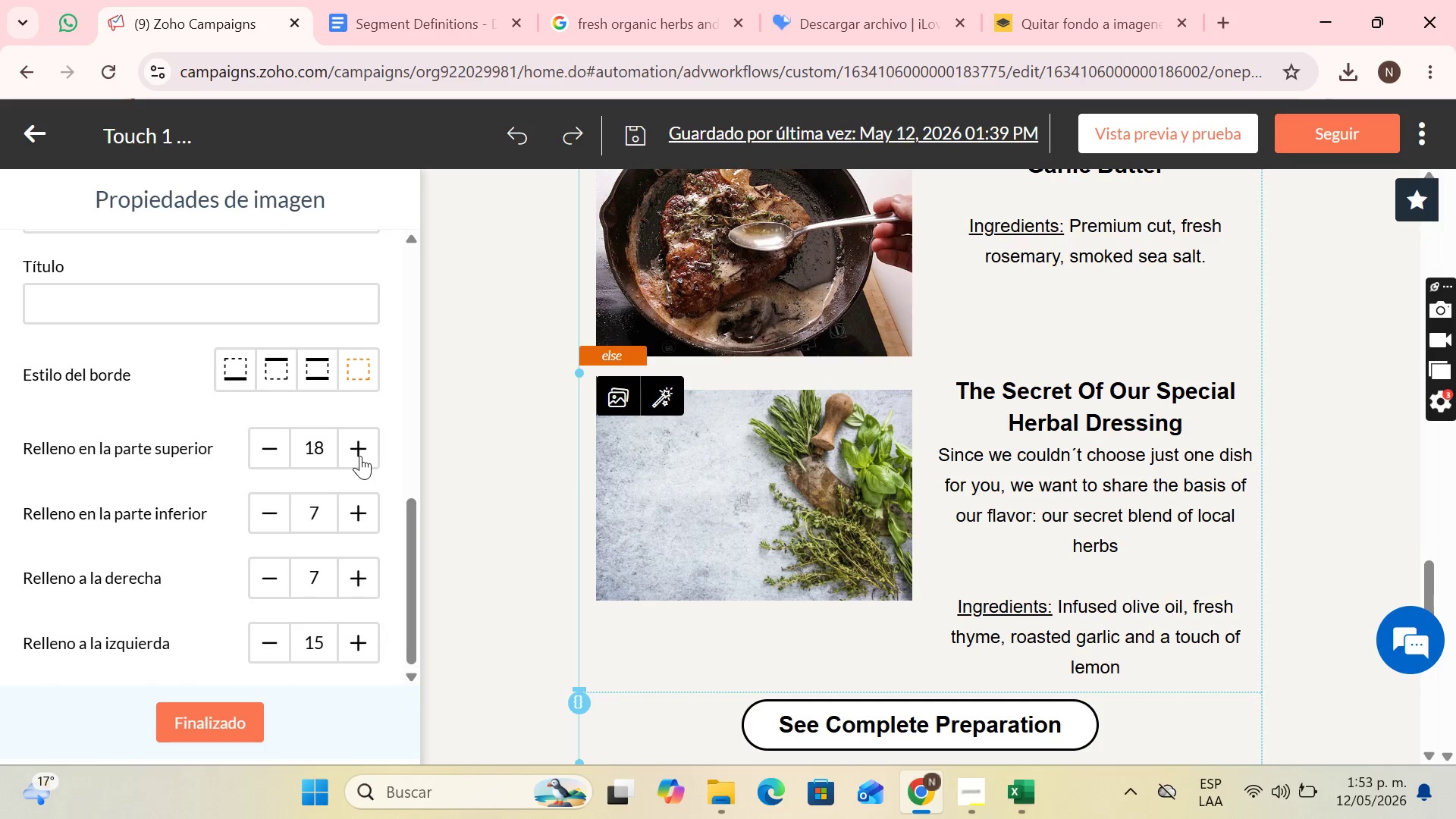 
triple_click([360, 456])
 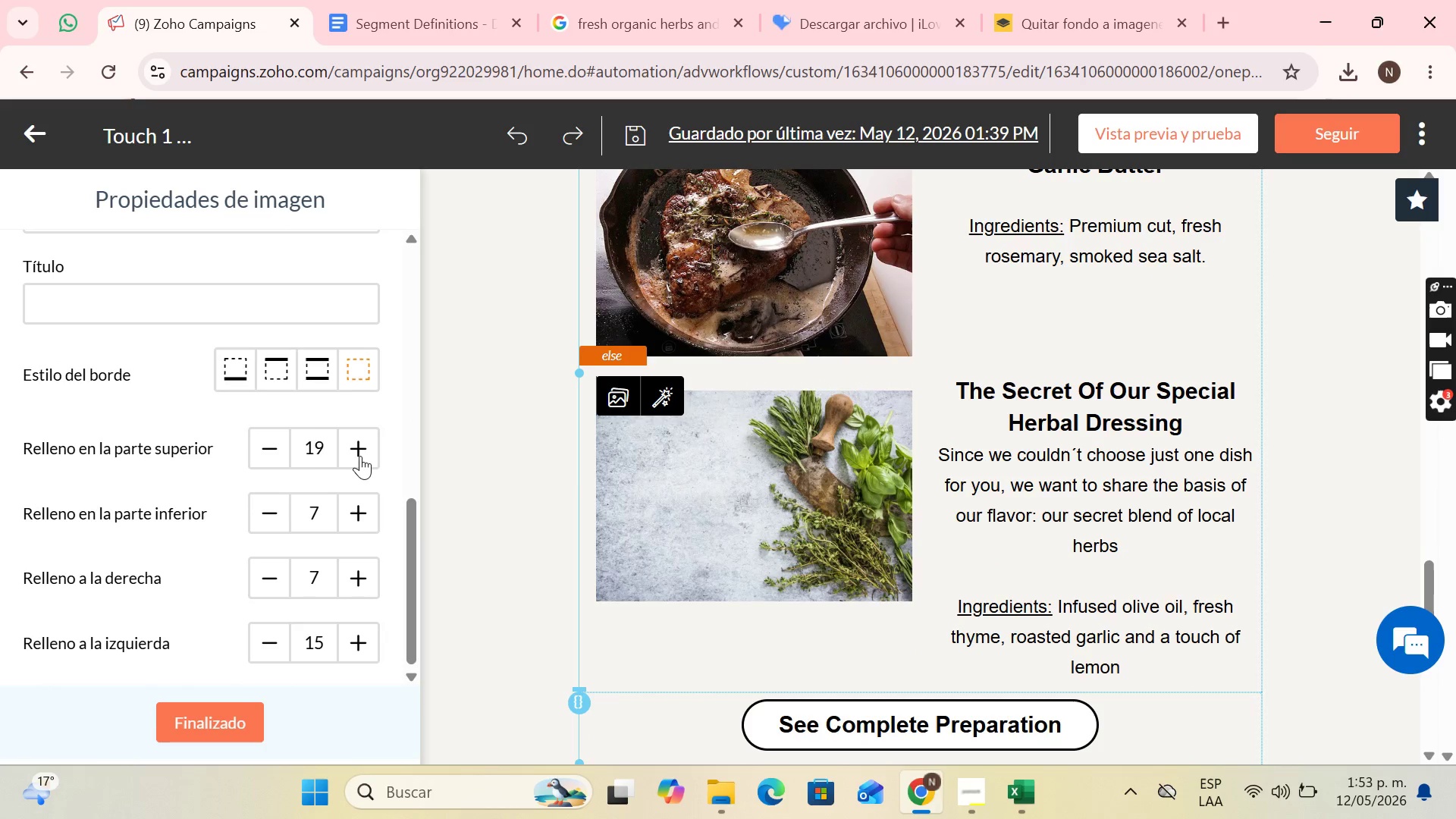 
triple_click([360, 456])
 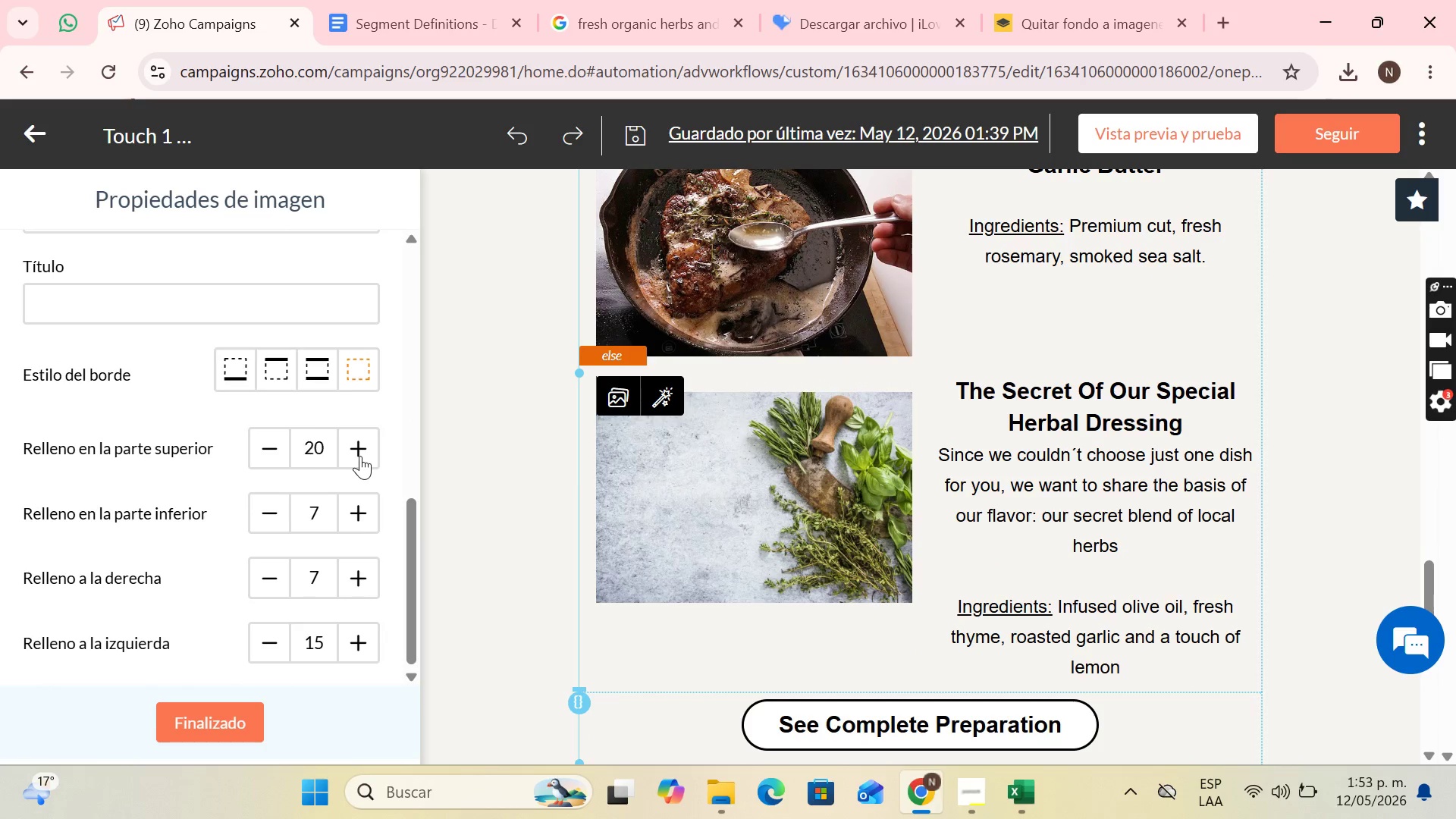 
triple_click([360, 456])
 